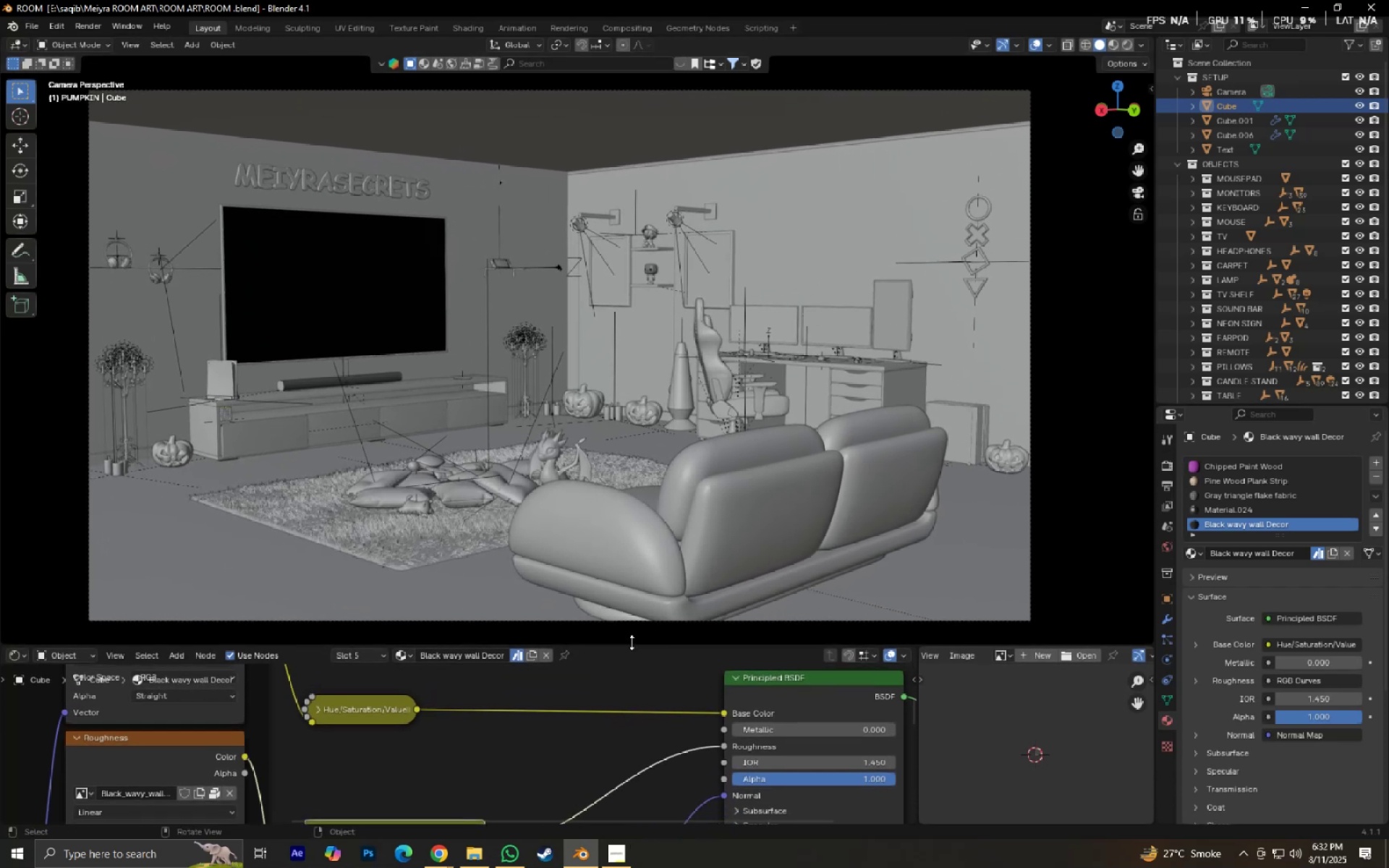 
hold_key(key=ShiftLeft, duration=0.89)
 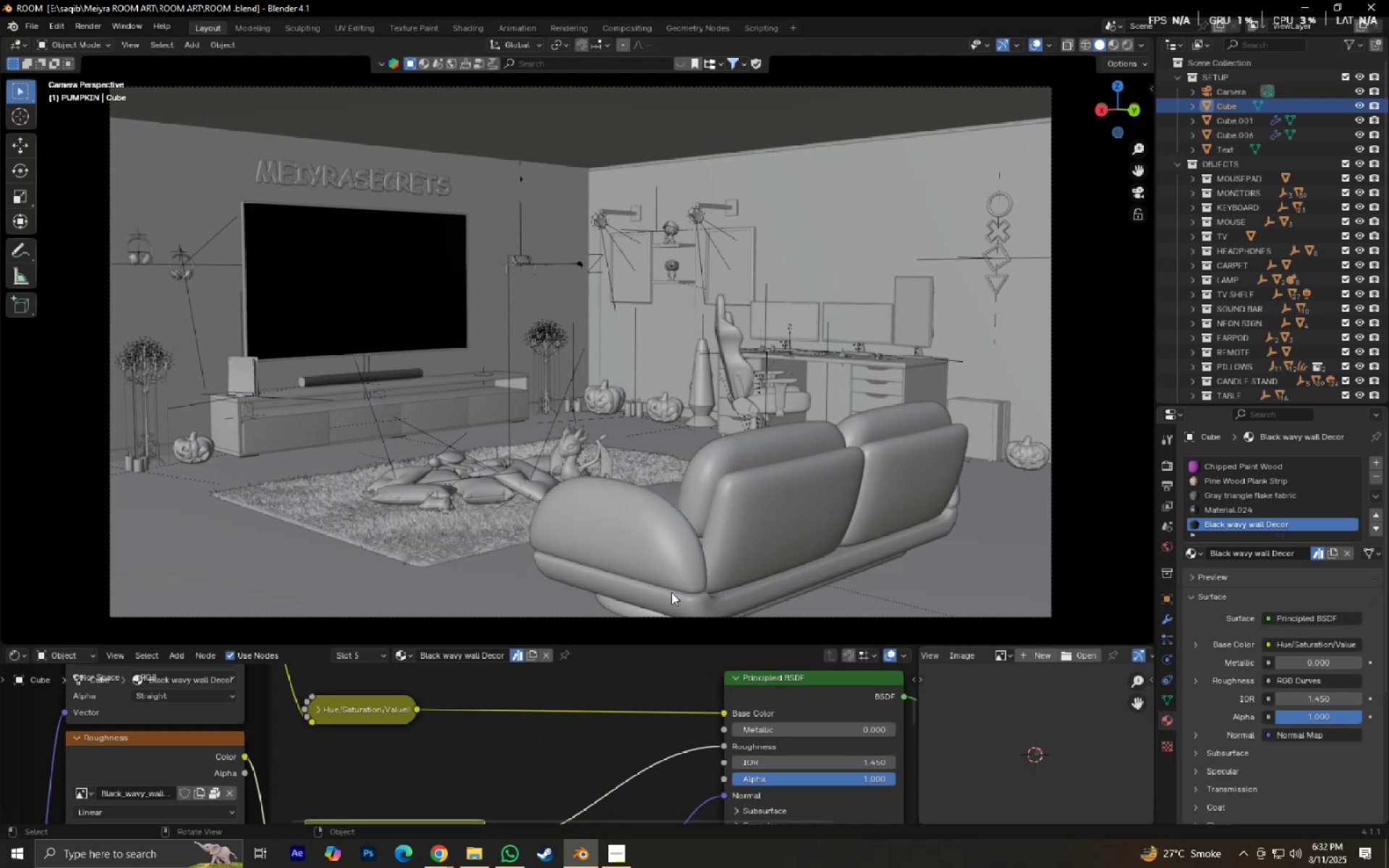 
hold_key(key=ShiftLeft, duration=1.02)
 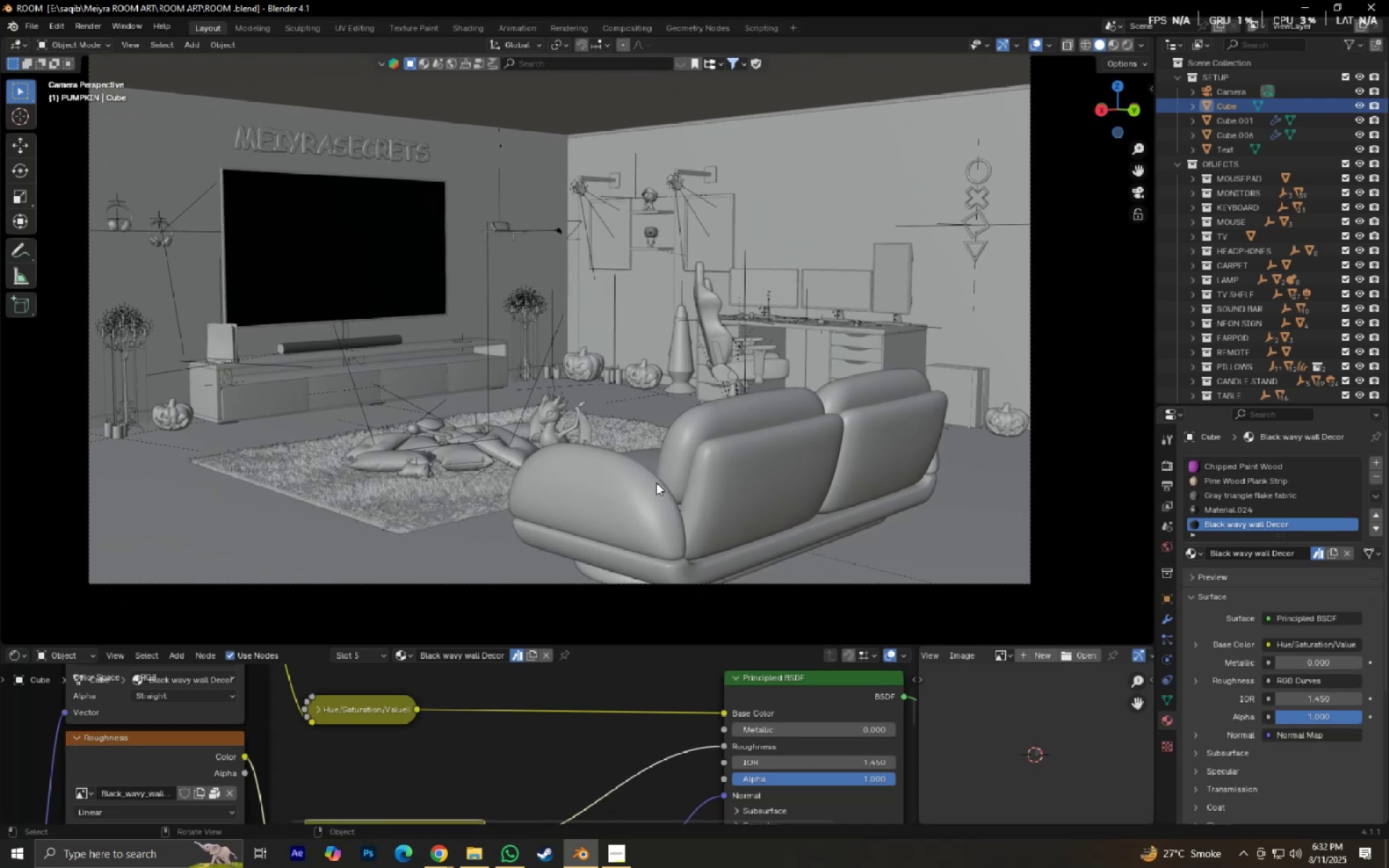 
scroll: coordinate [656, 482], scroll_direction: up, amount: 4.0
 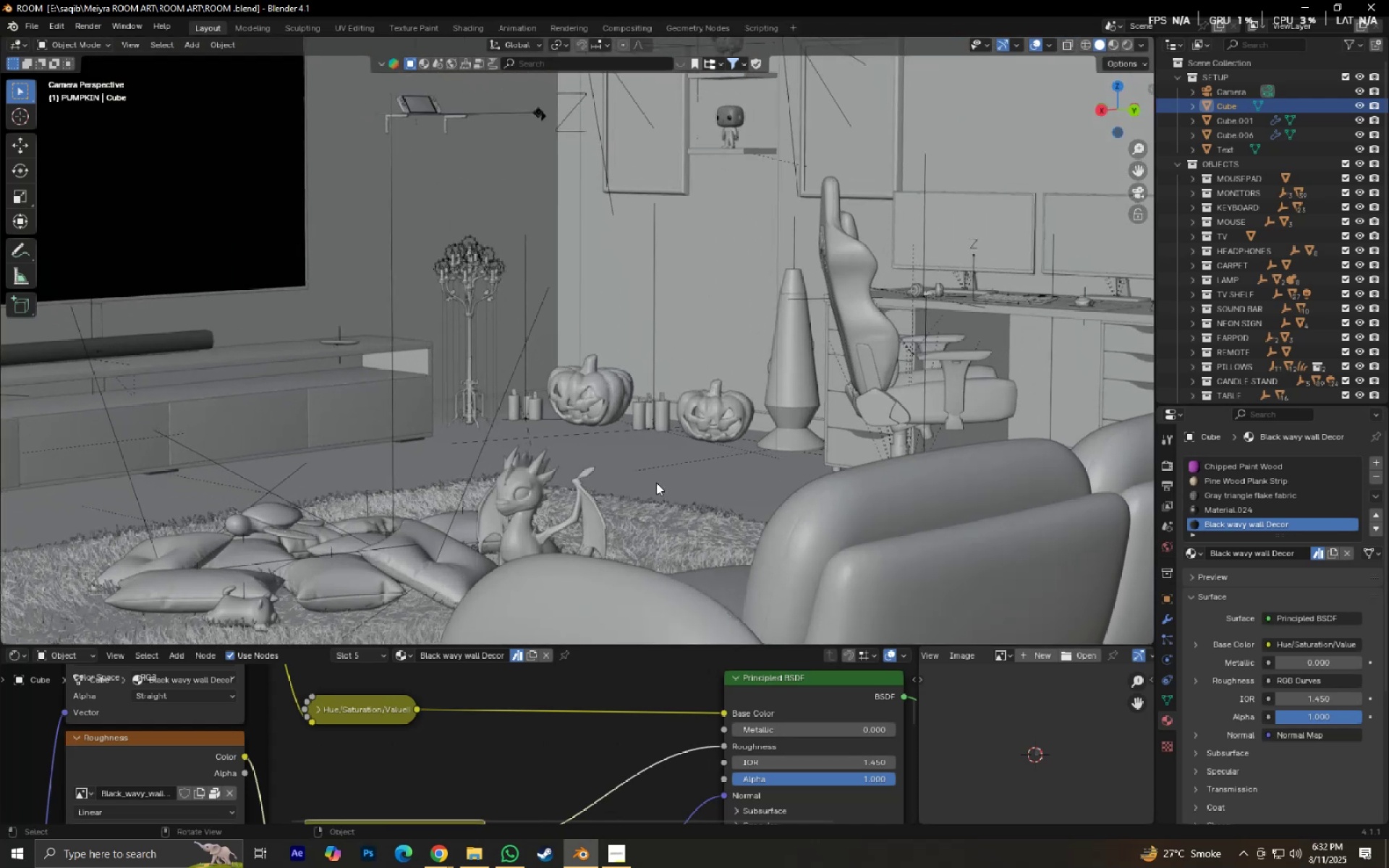 
hold_key(key=ShiftLeft, duration=0.86)
 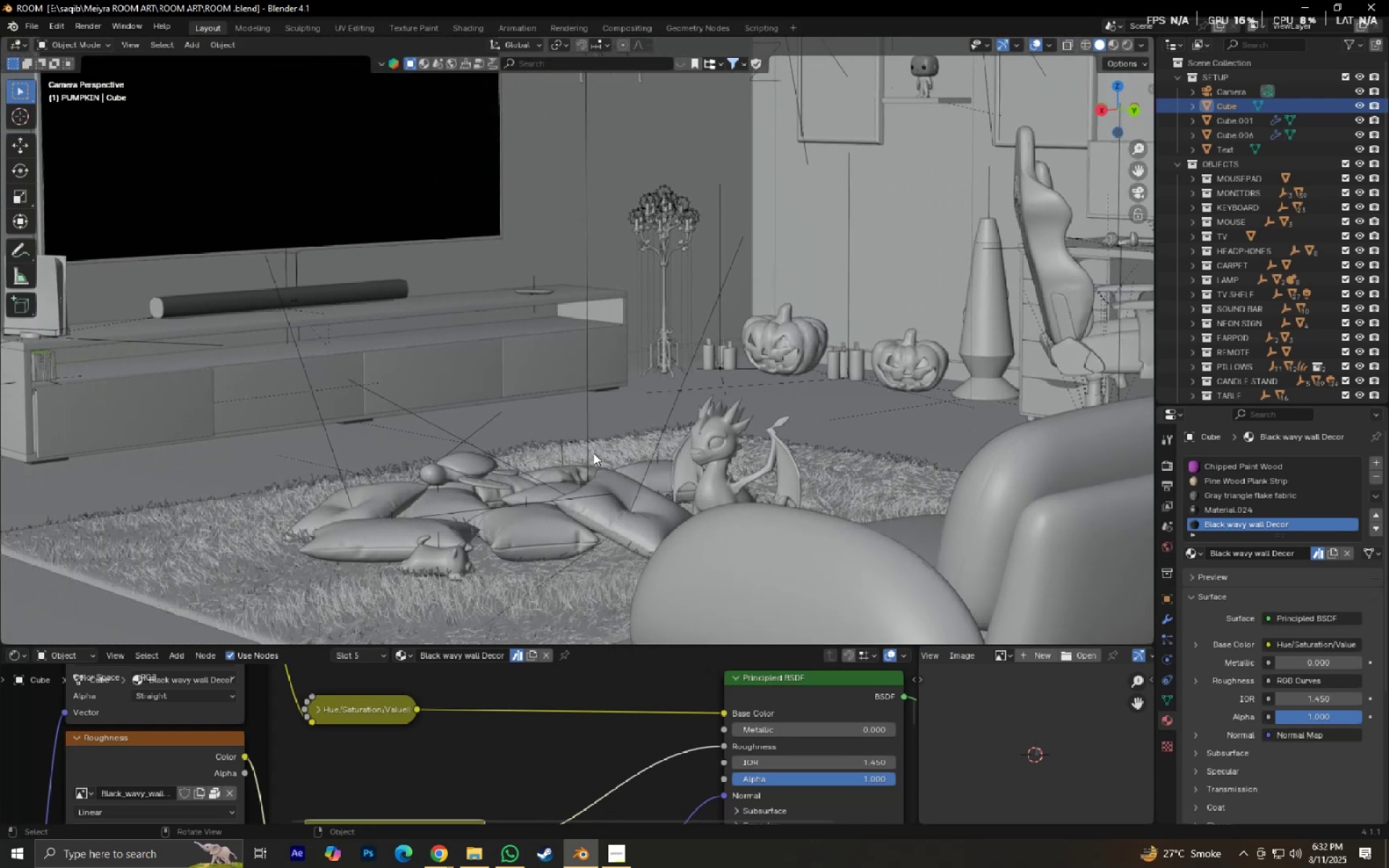 
scroll: coordinate [619, 461], scroll_direction: up, amount: 4.0
 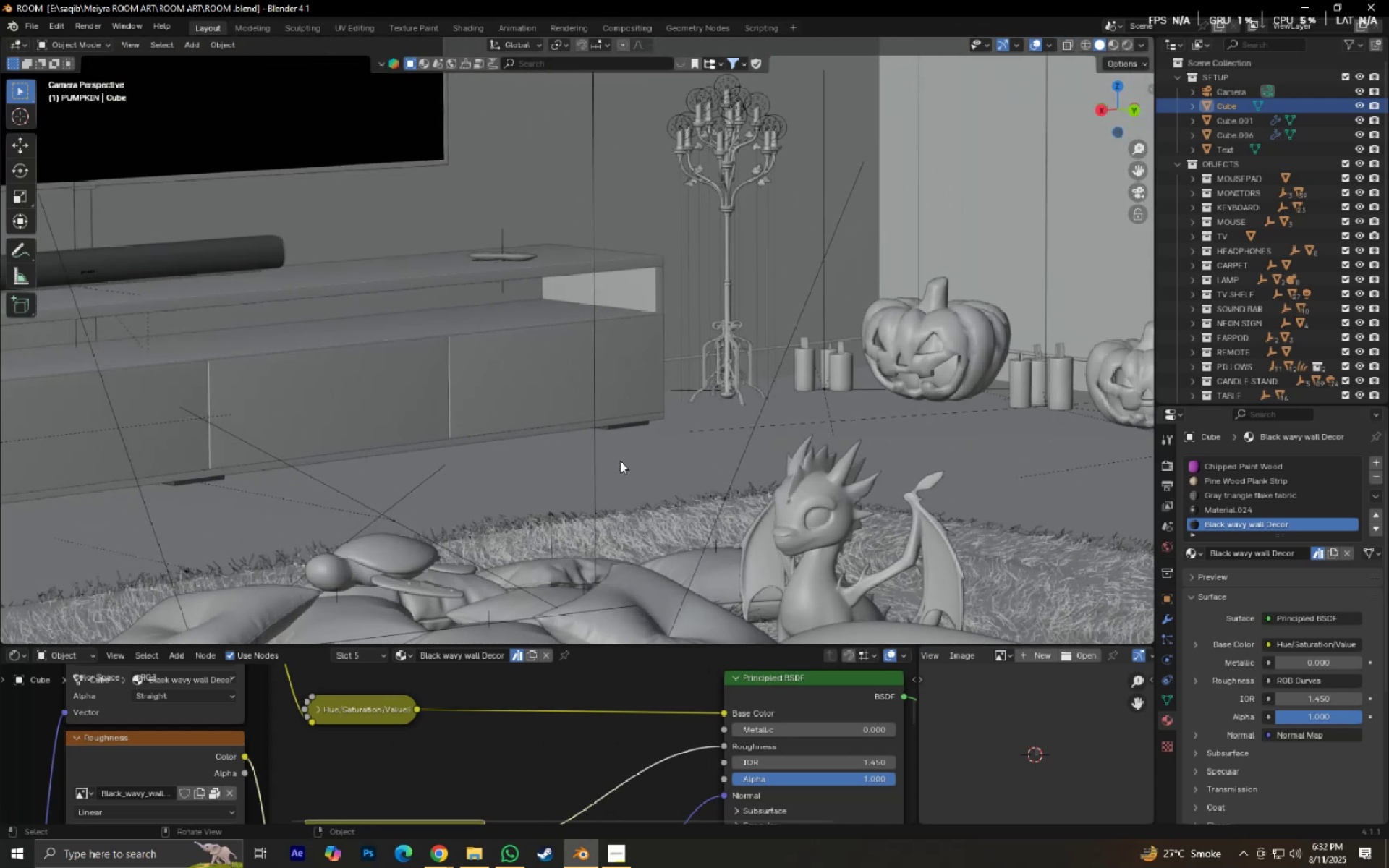 
hold_key(key=ShiftLeft, duration=0.53)
 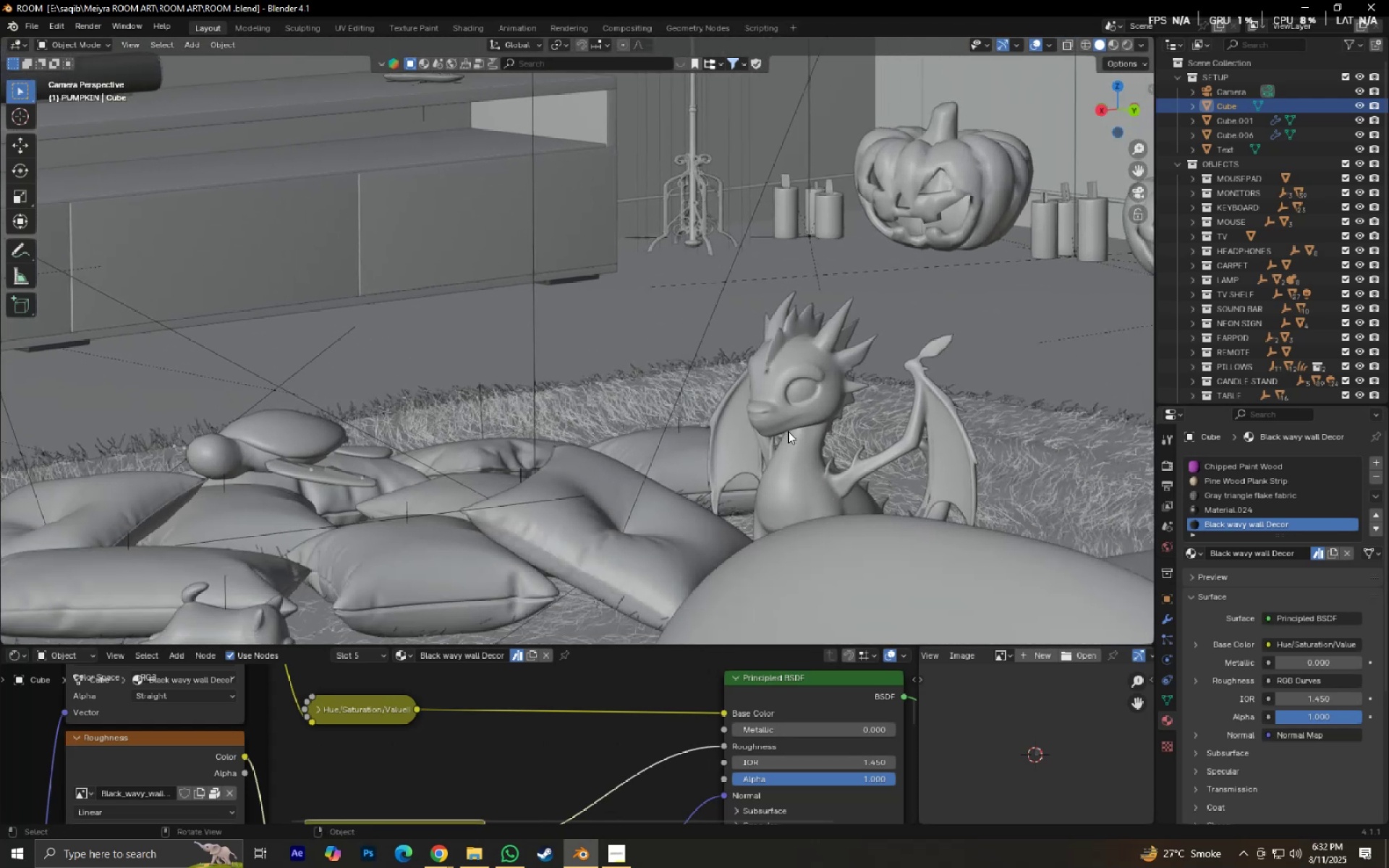 
left_click([788, 431])
 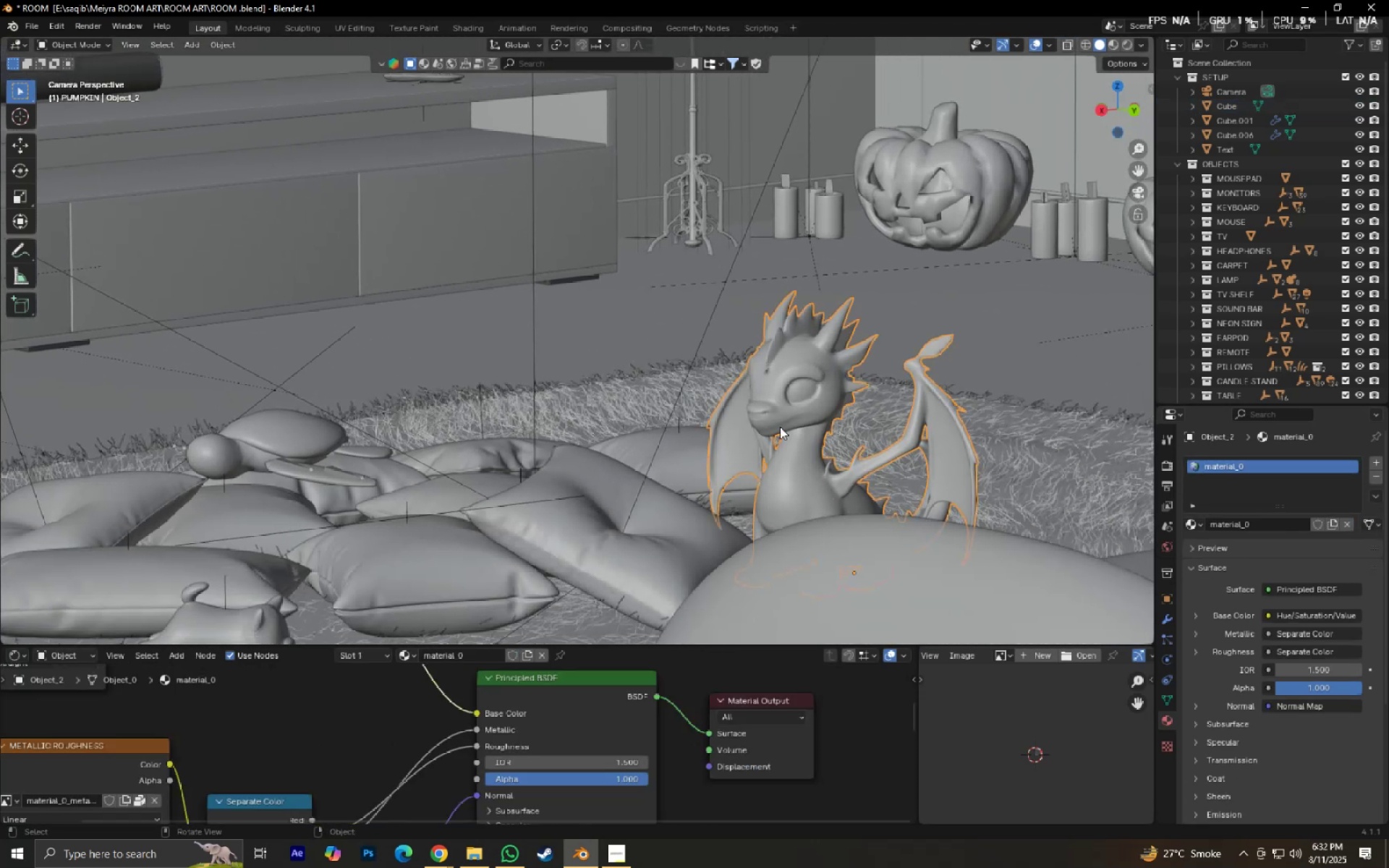 
key(NumpadDecimal)
 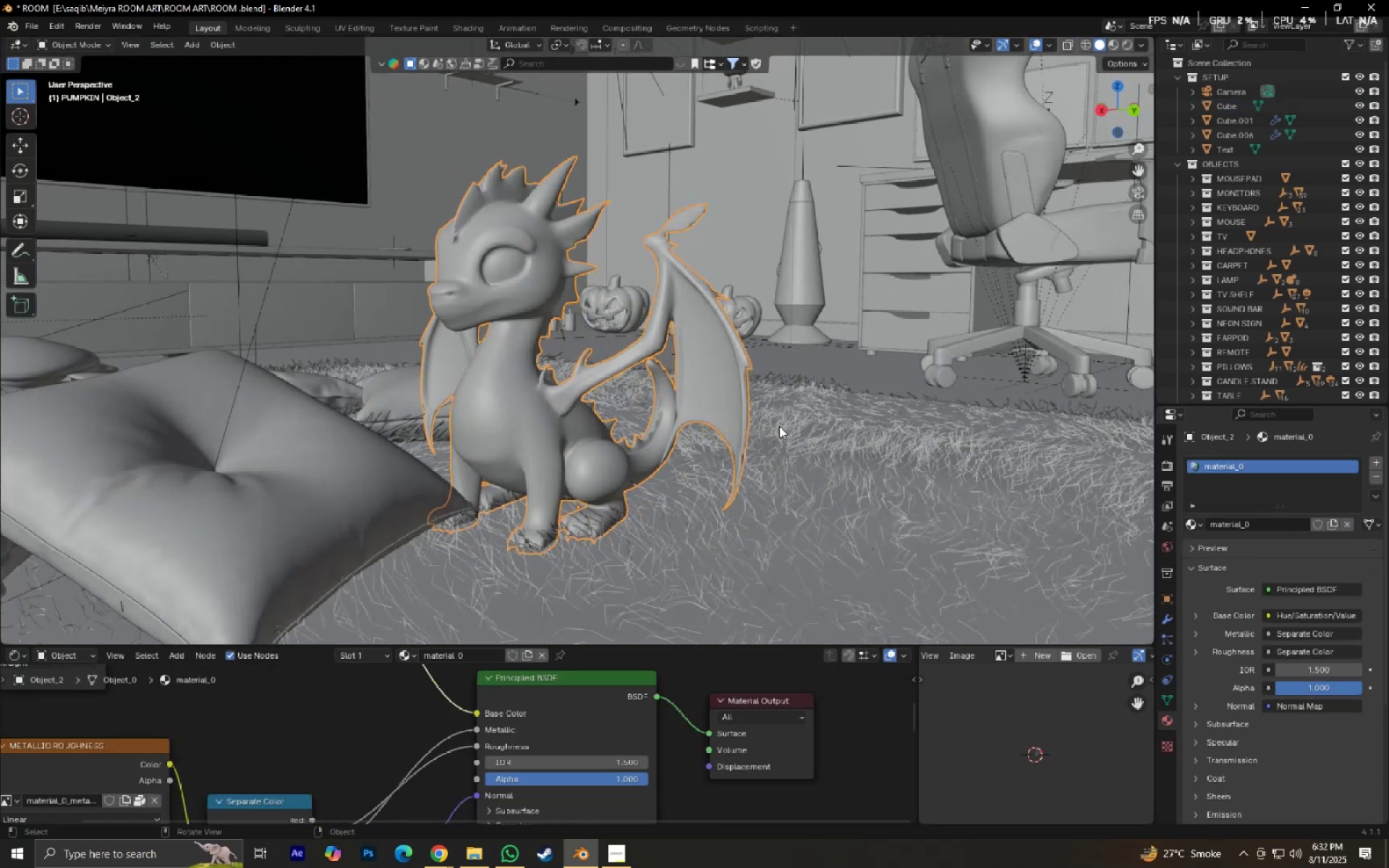 
scroll: coordinate [779, 426], scroll_direction: up, amount: 3.0
 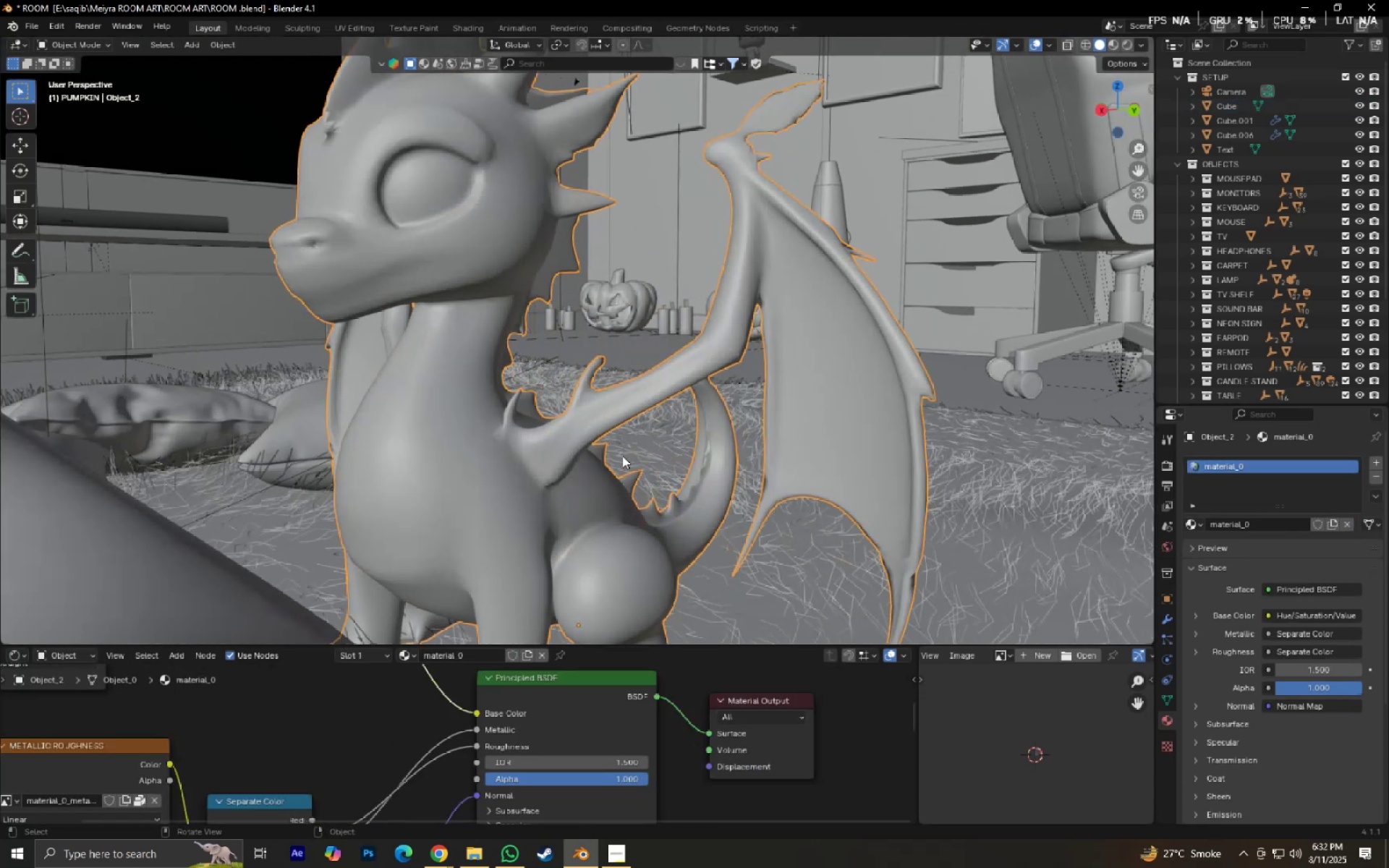 
key(Tab)
 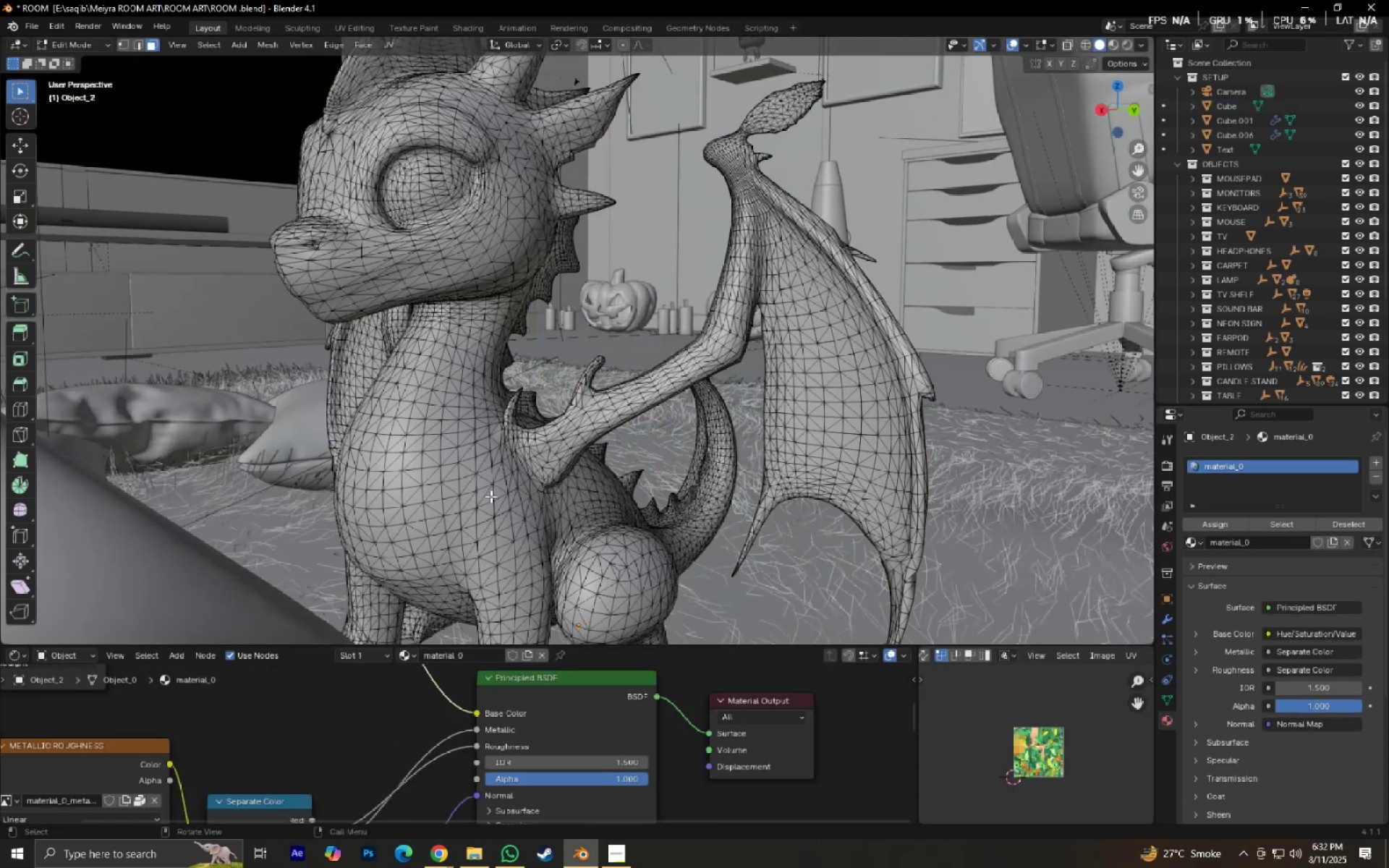 
scroll: coordinate [419, 529], scroll_direction: up, amount: 4.0
 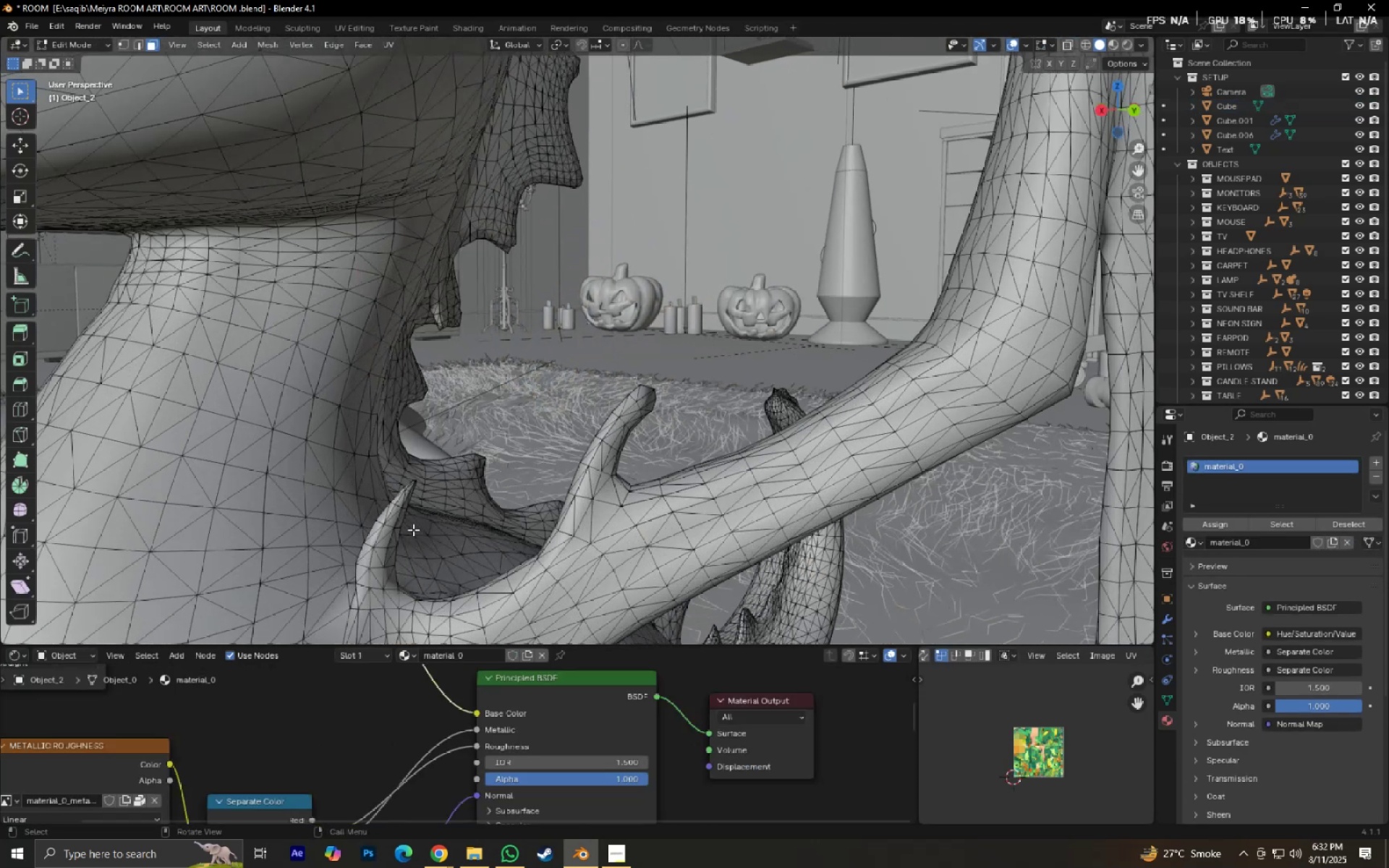 
scroll: coordinate [394, 529], scroll_direction: down, amount: 5.0
 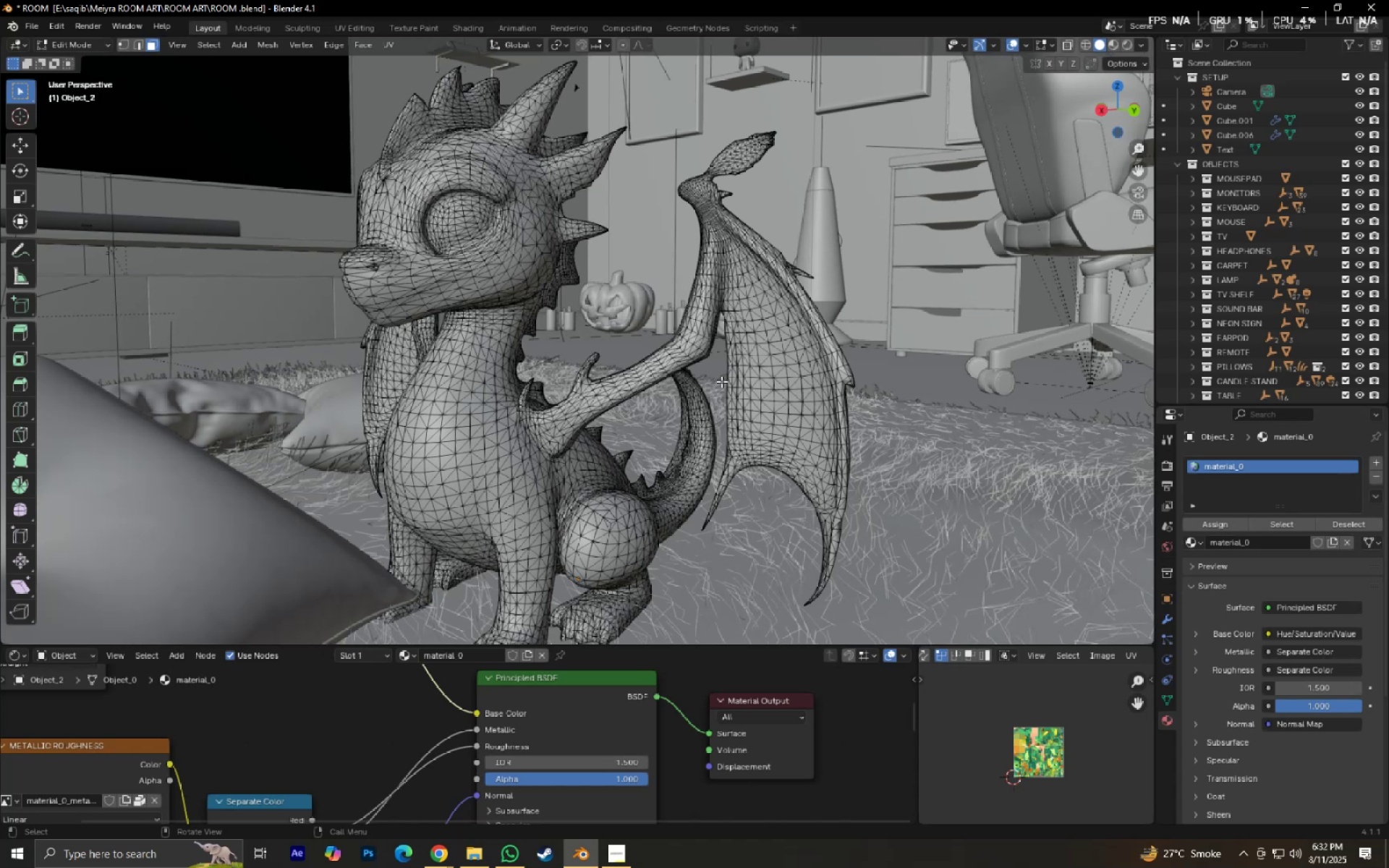 
scroll: coordinate [702, 393], scroll_direction: up, amount: 1.0
 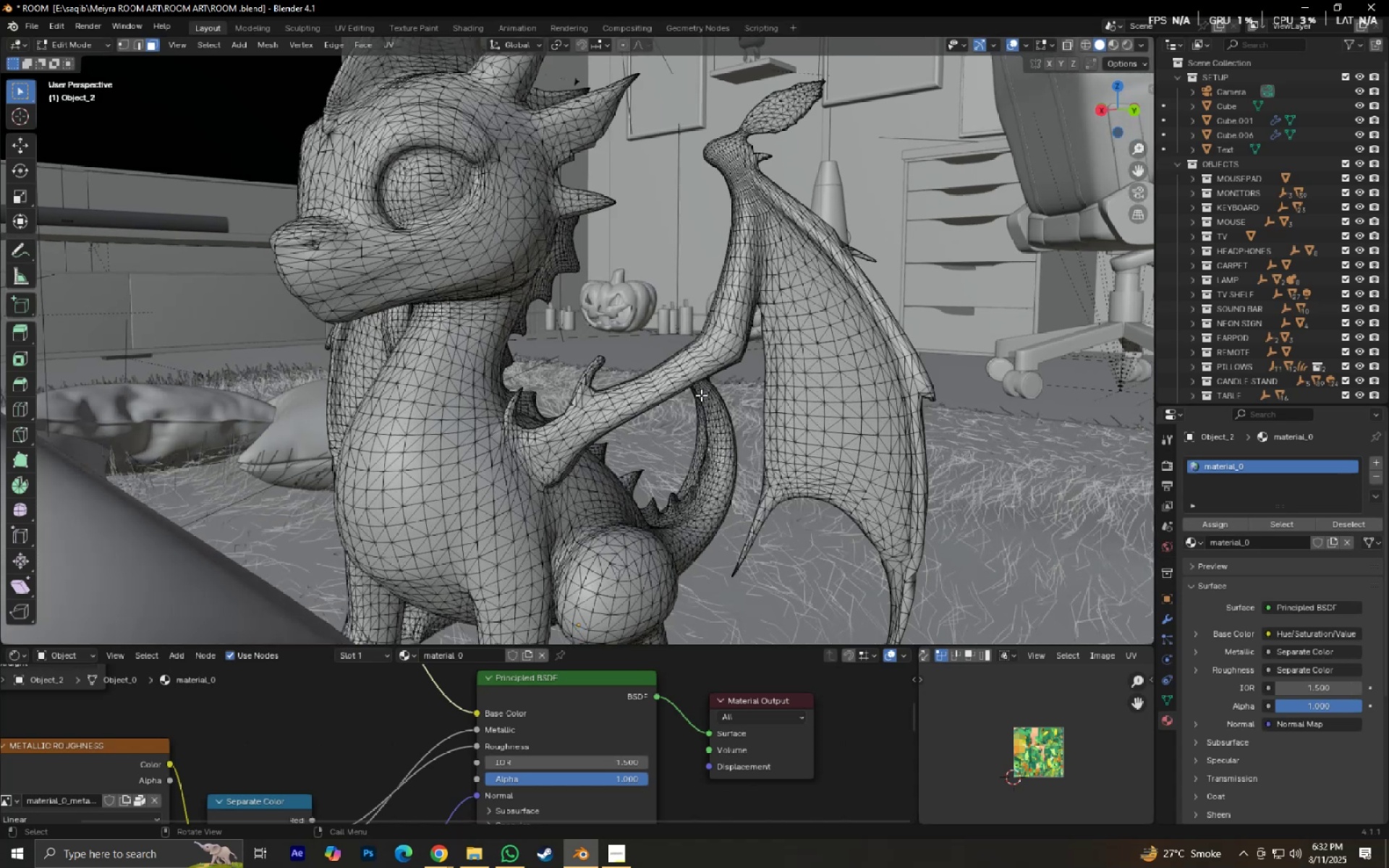 
key(A)
 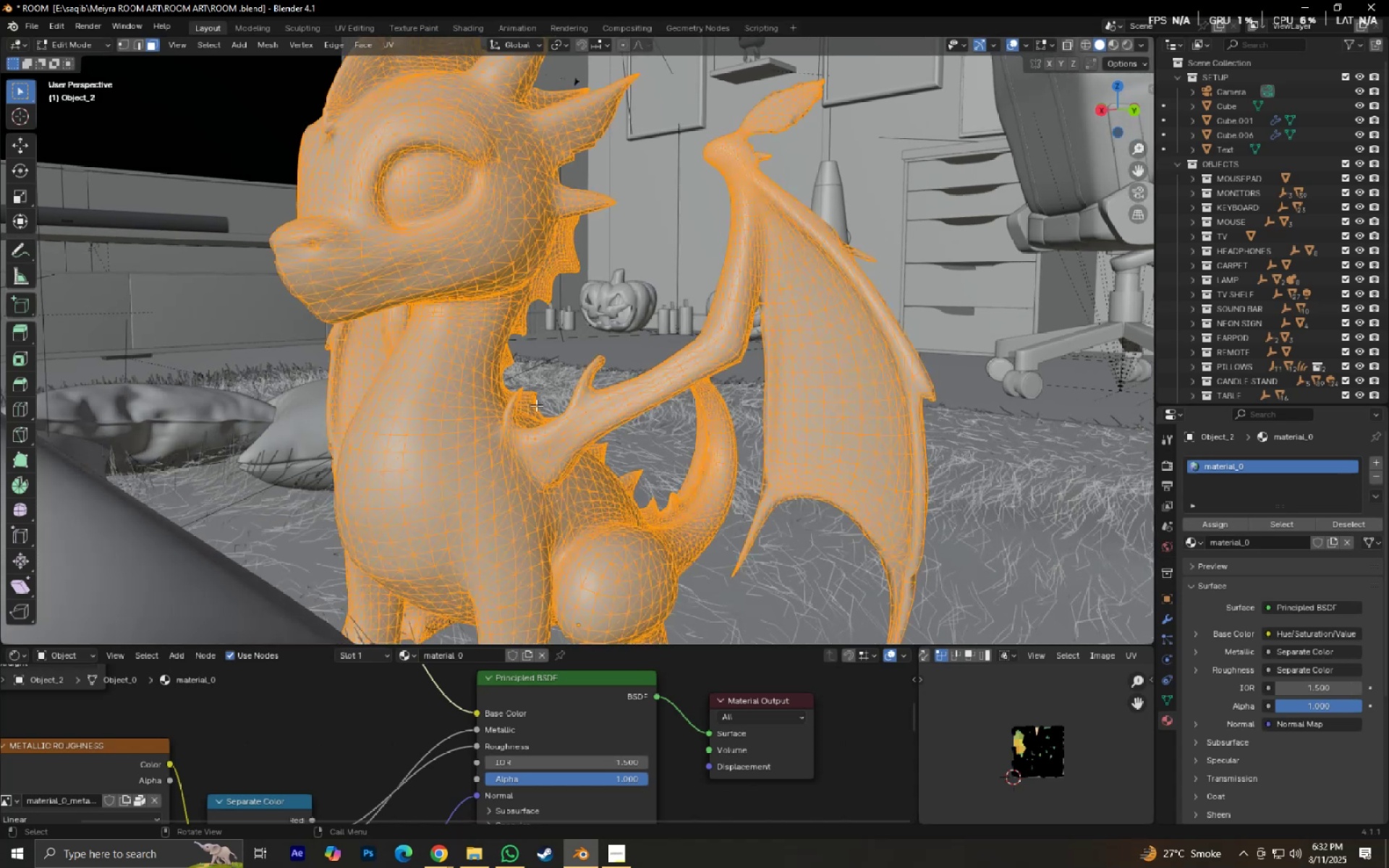 
key(Alt+J)
 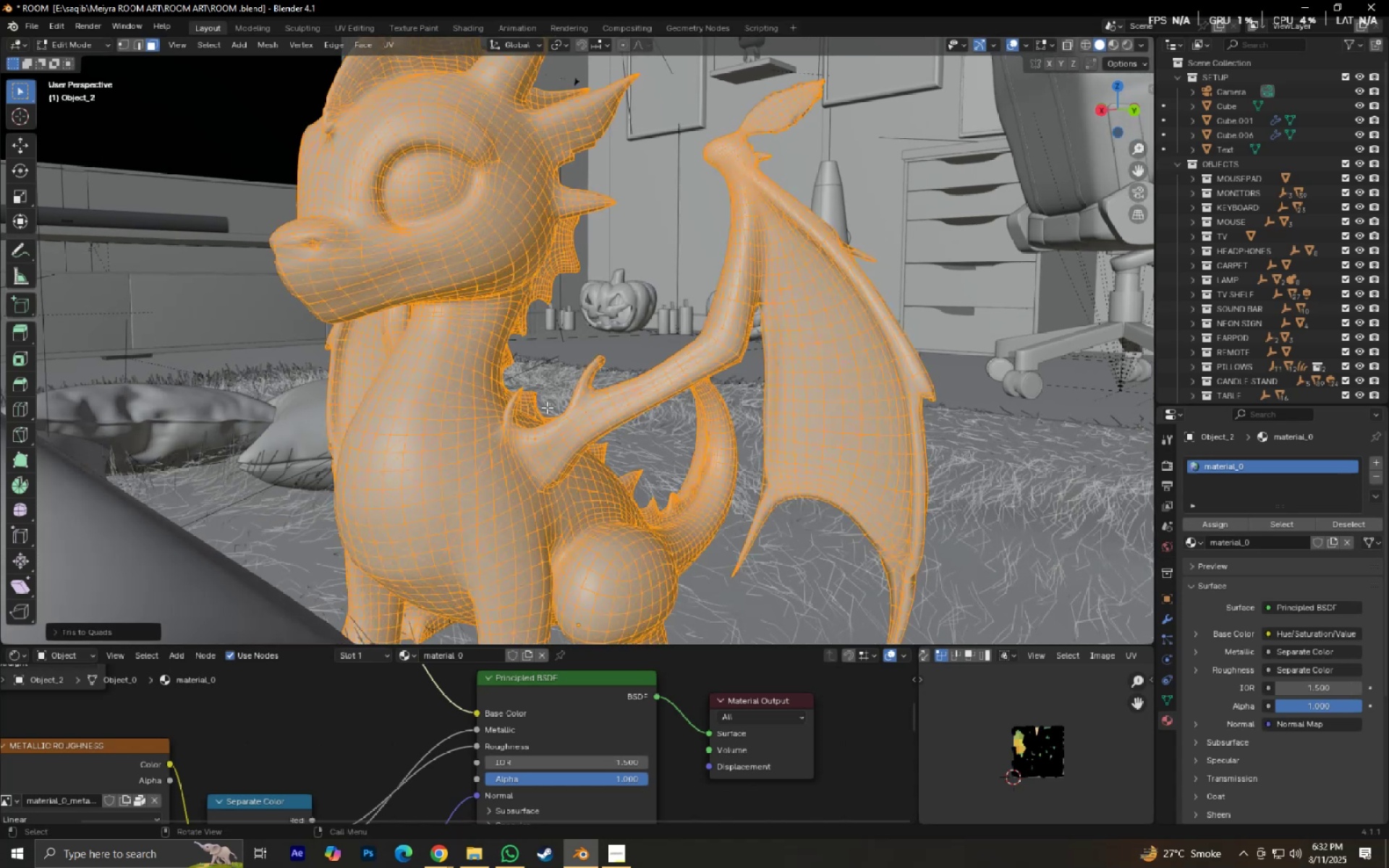 
scroll: coordinate [583, 451], scroll_direction: down, amount: 4.0
 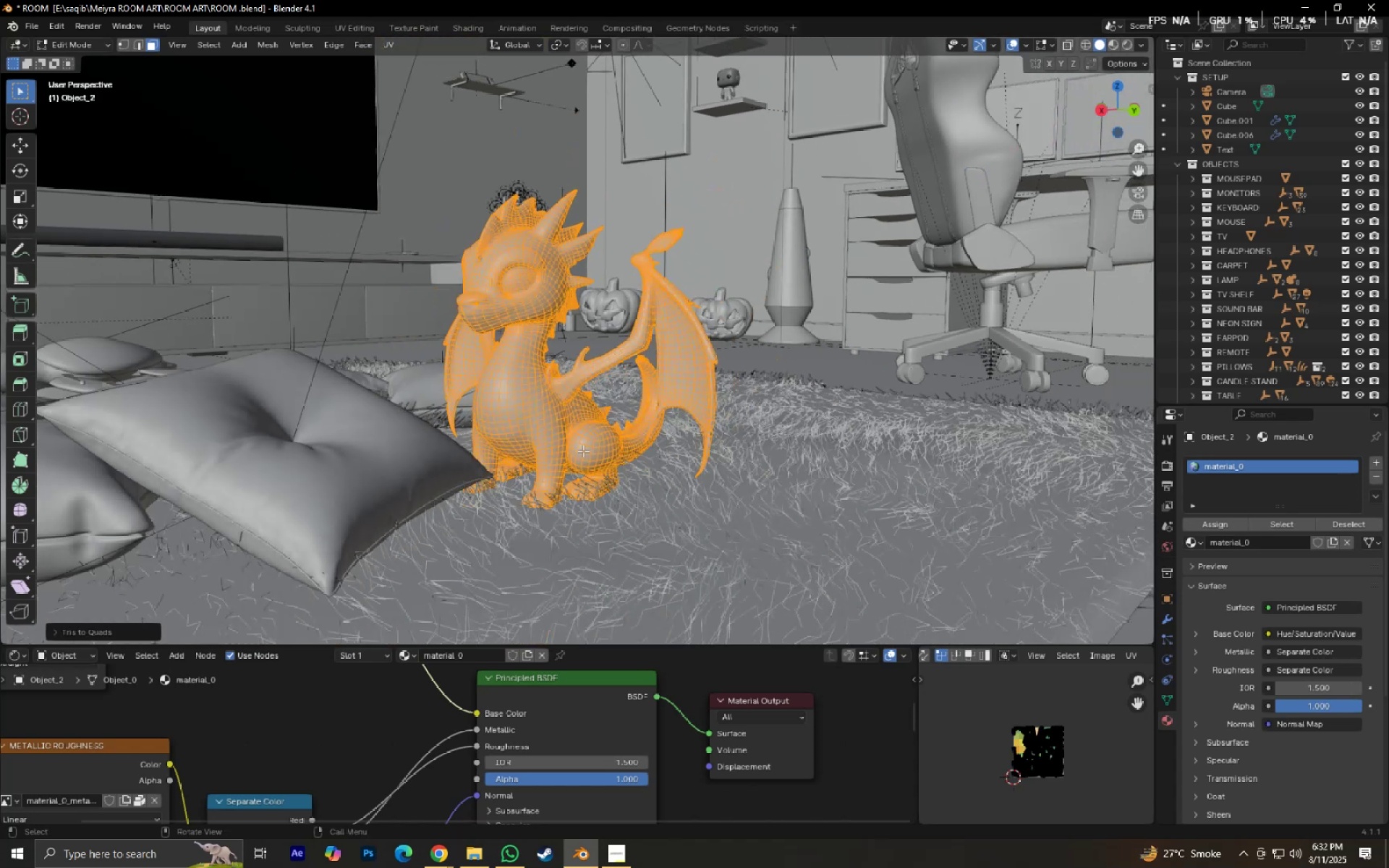 
key(Tab)
 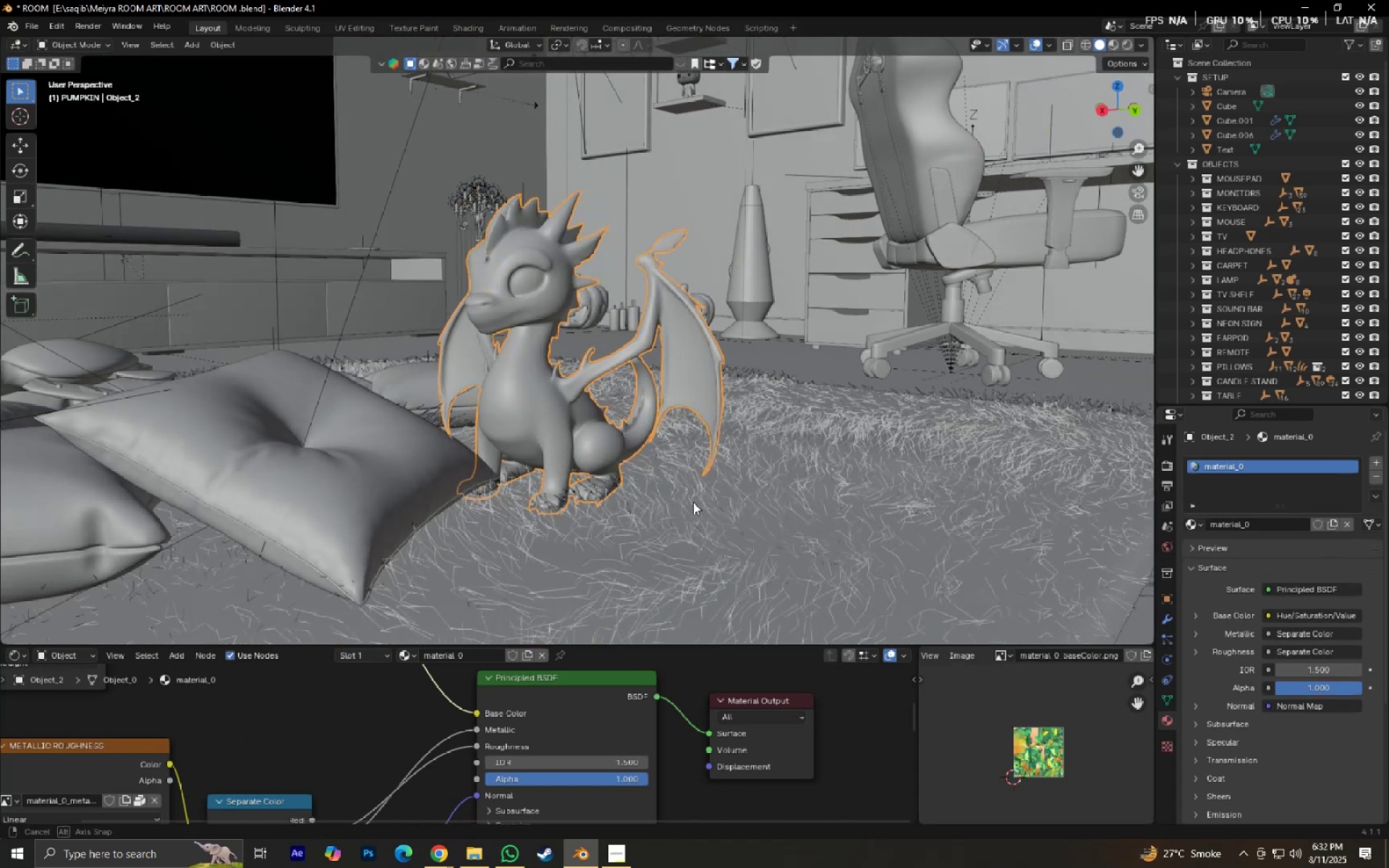 
key(Control+S)
 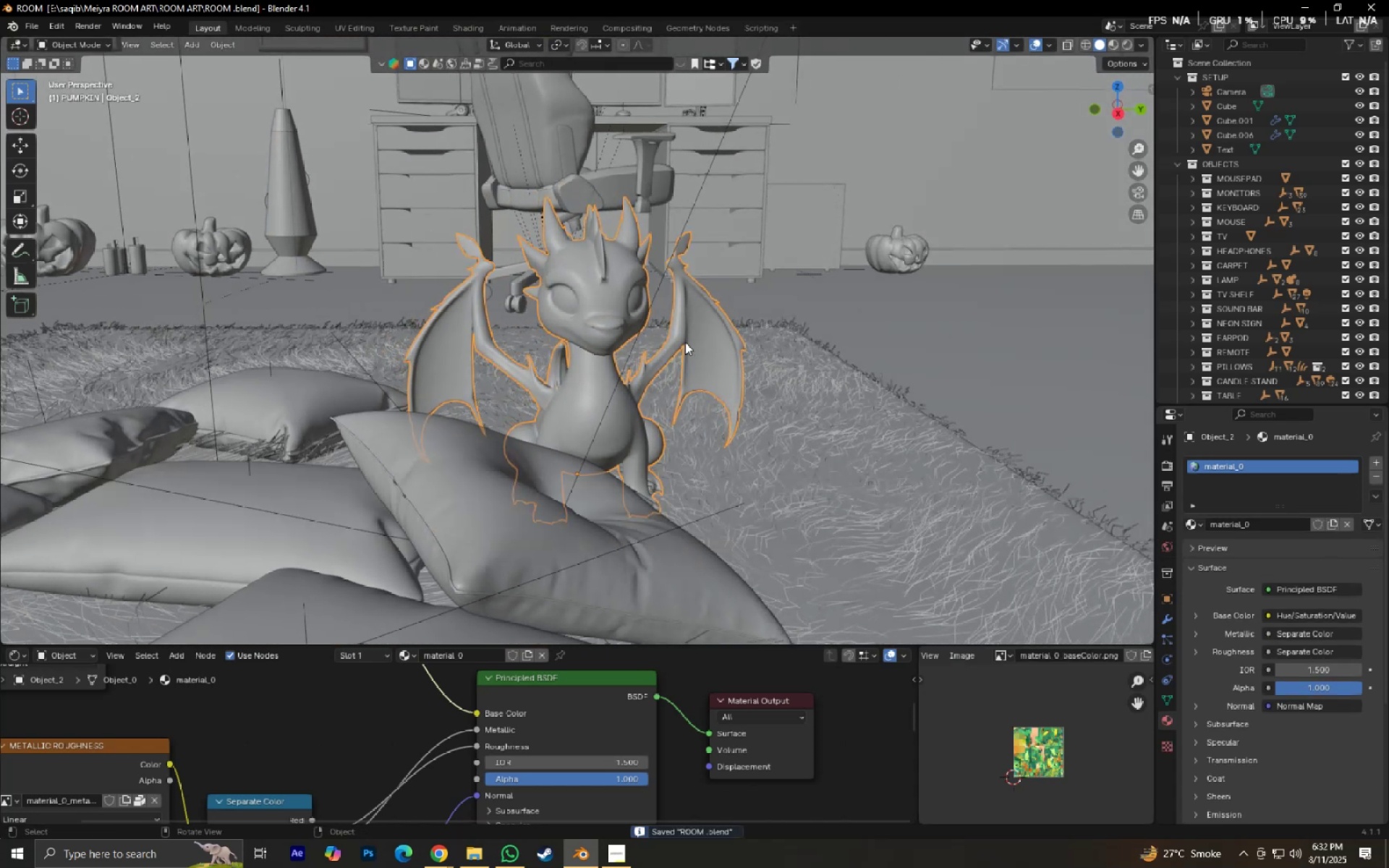 
key(Numpad0)
 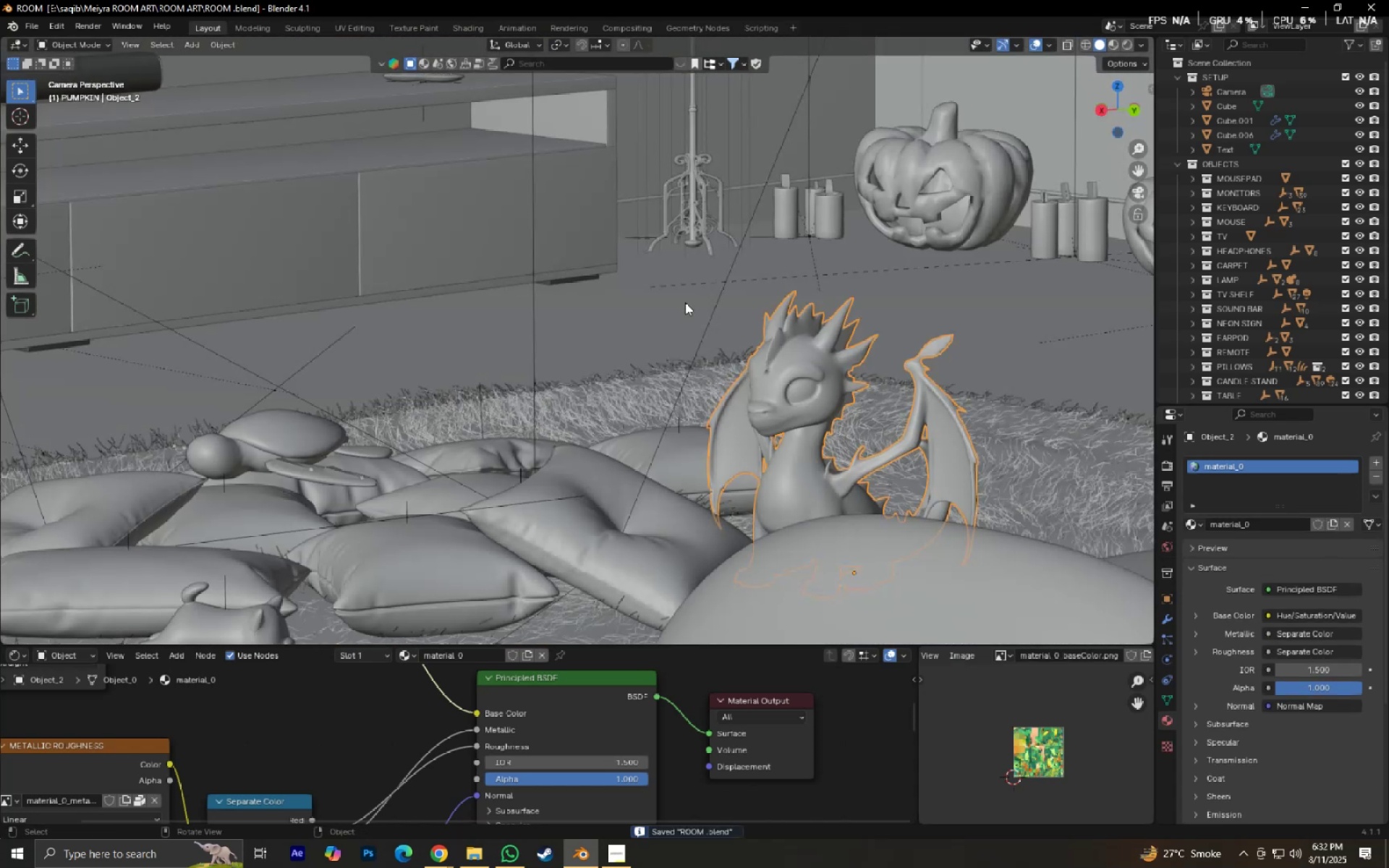 
scroll: coordinate [684, 308], scroll_direction: down, amount: 4.0
 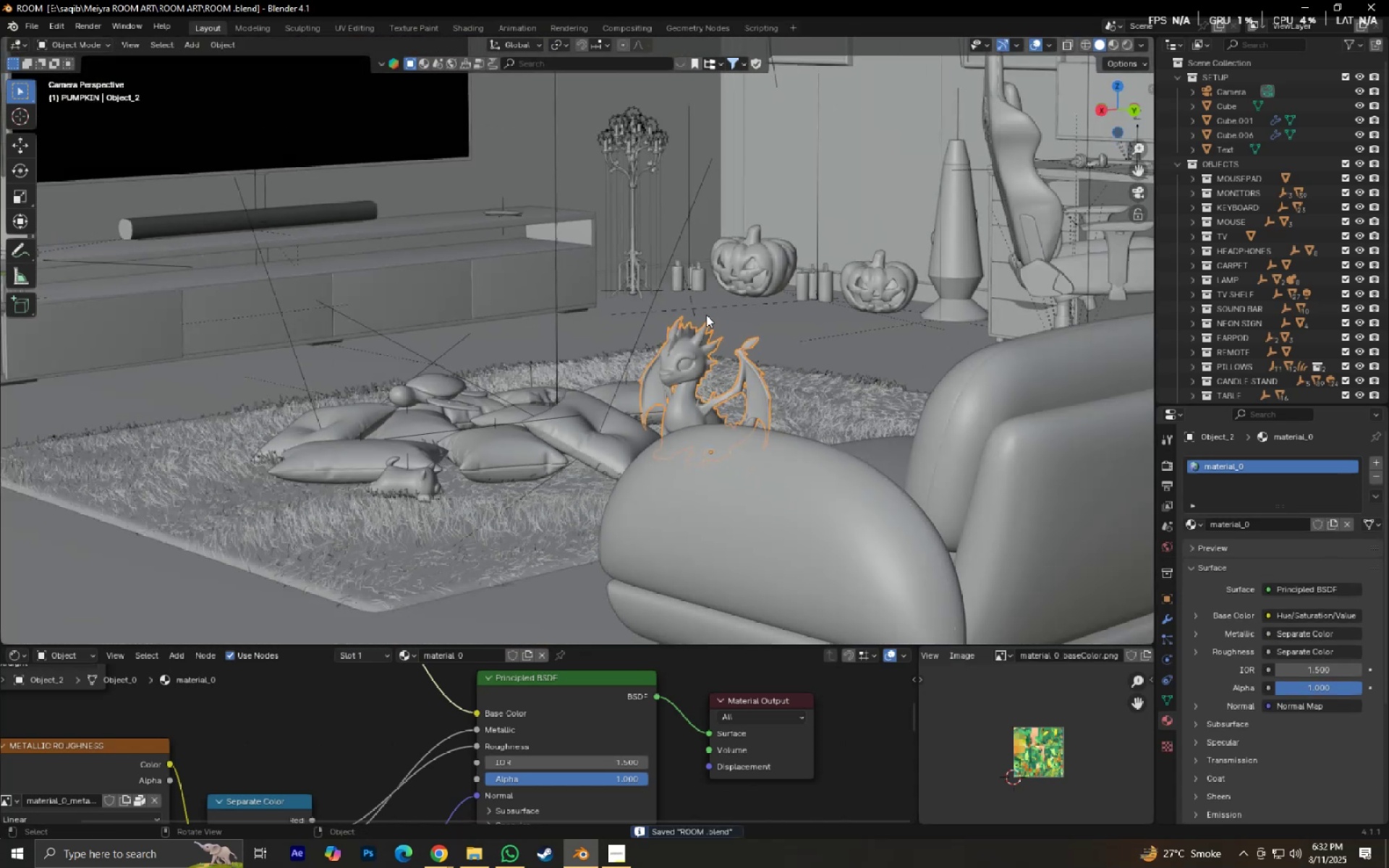 
hold_key(key=ShiftLeft, duration=0.41)
 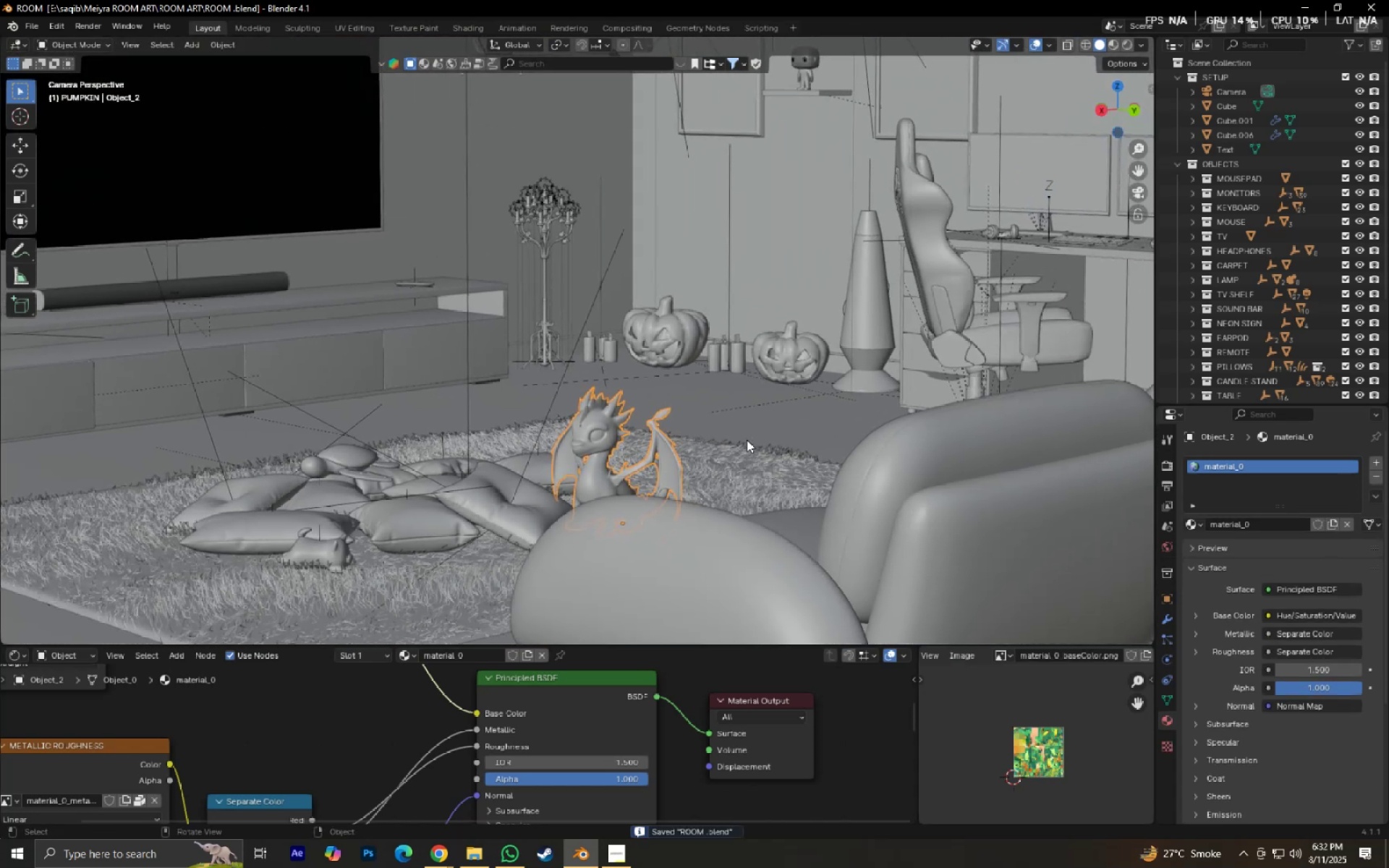 
left_click([747, 440])
 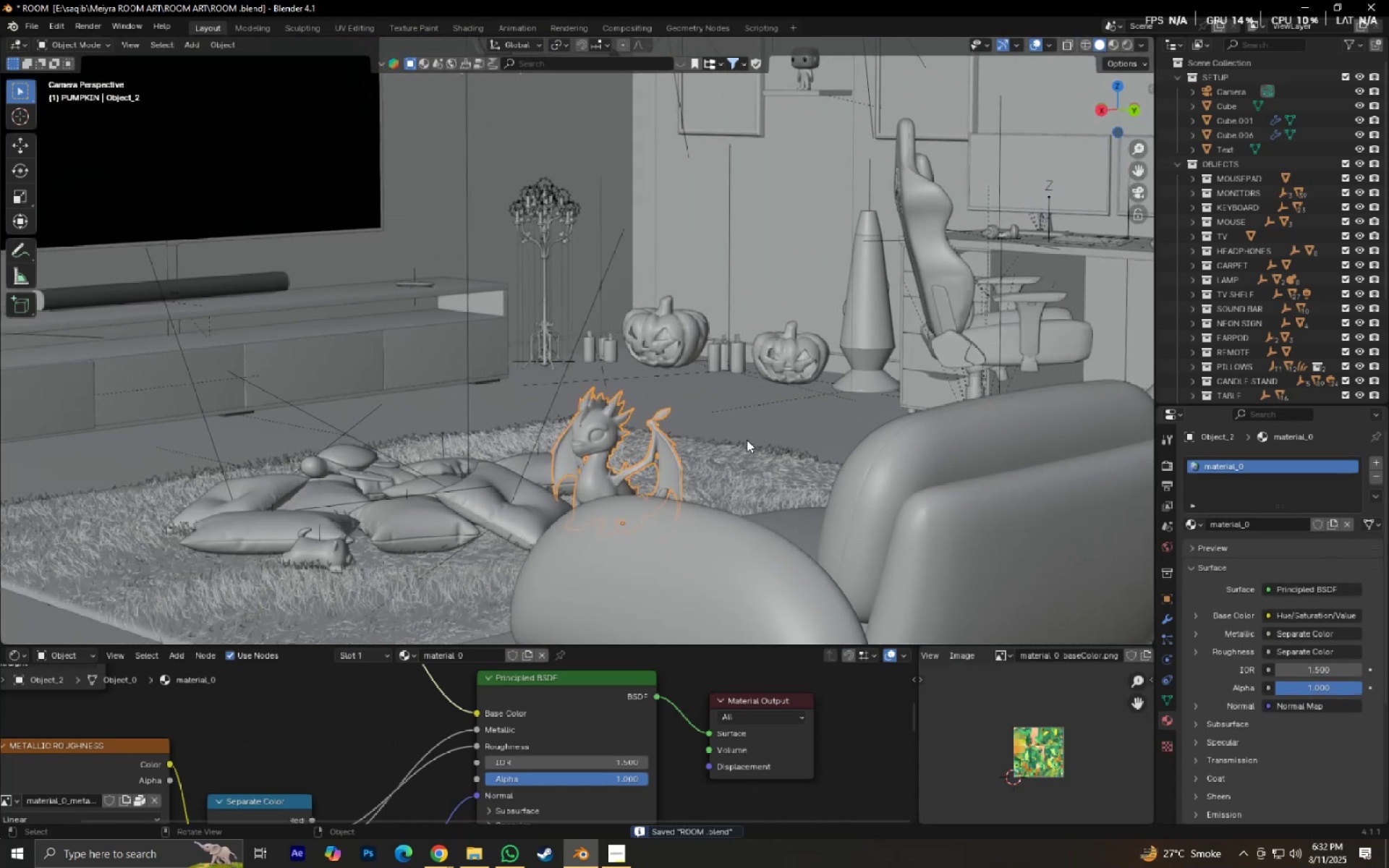 
key(Control+S)
 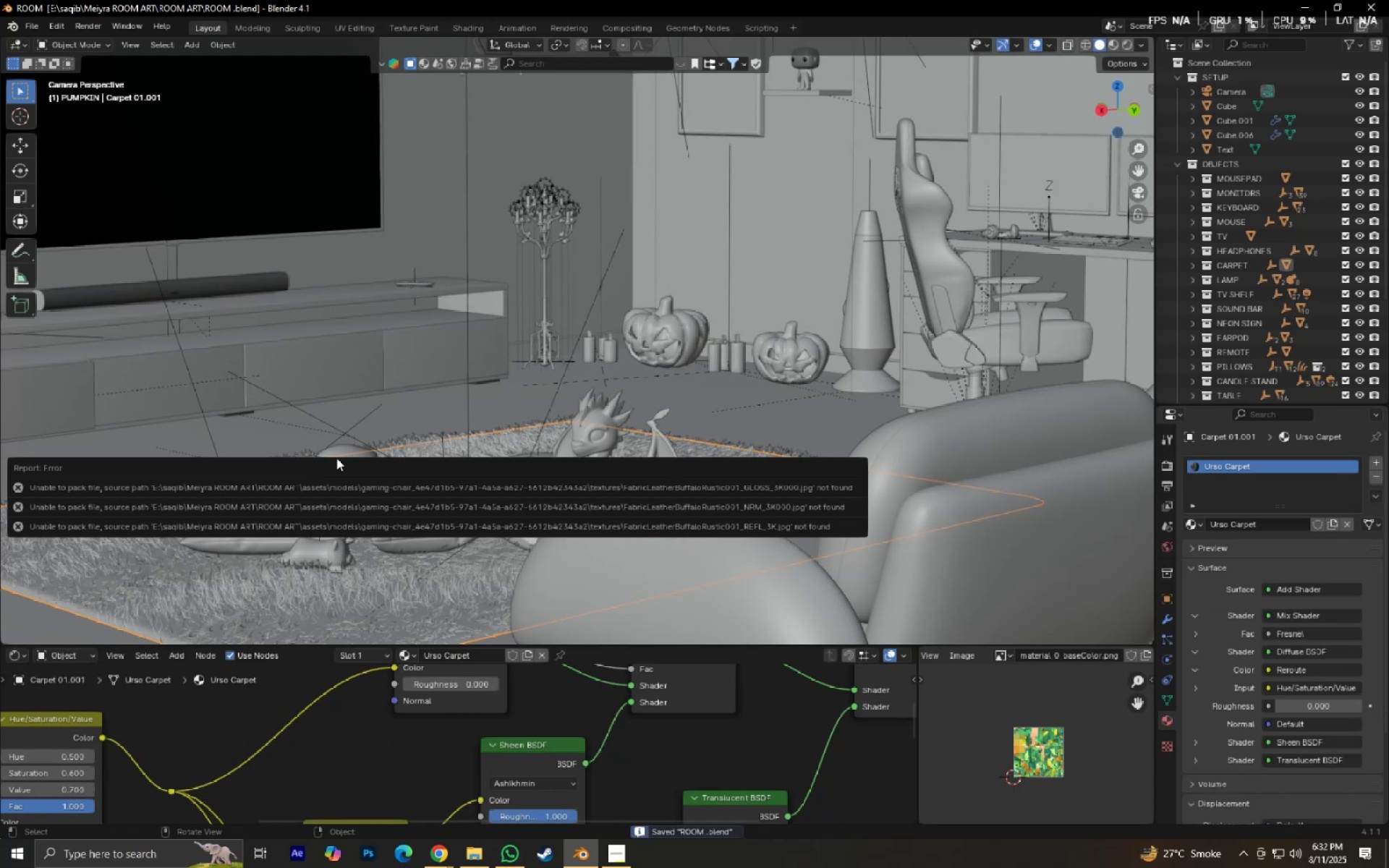 
scroll: coordinate [420, 357], scroll_direction: down, amount: 4.0
 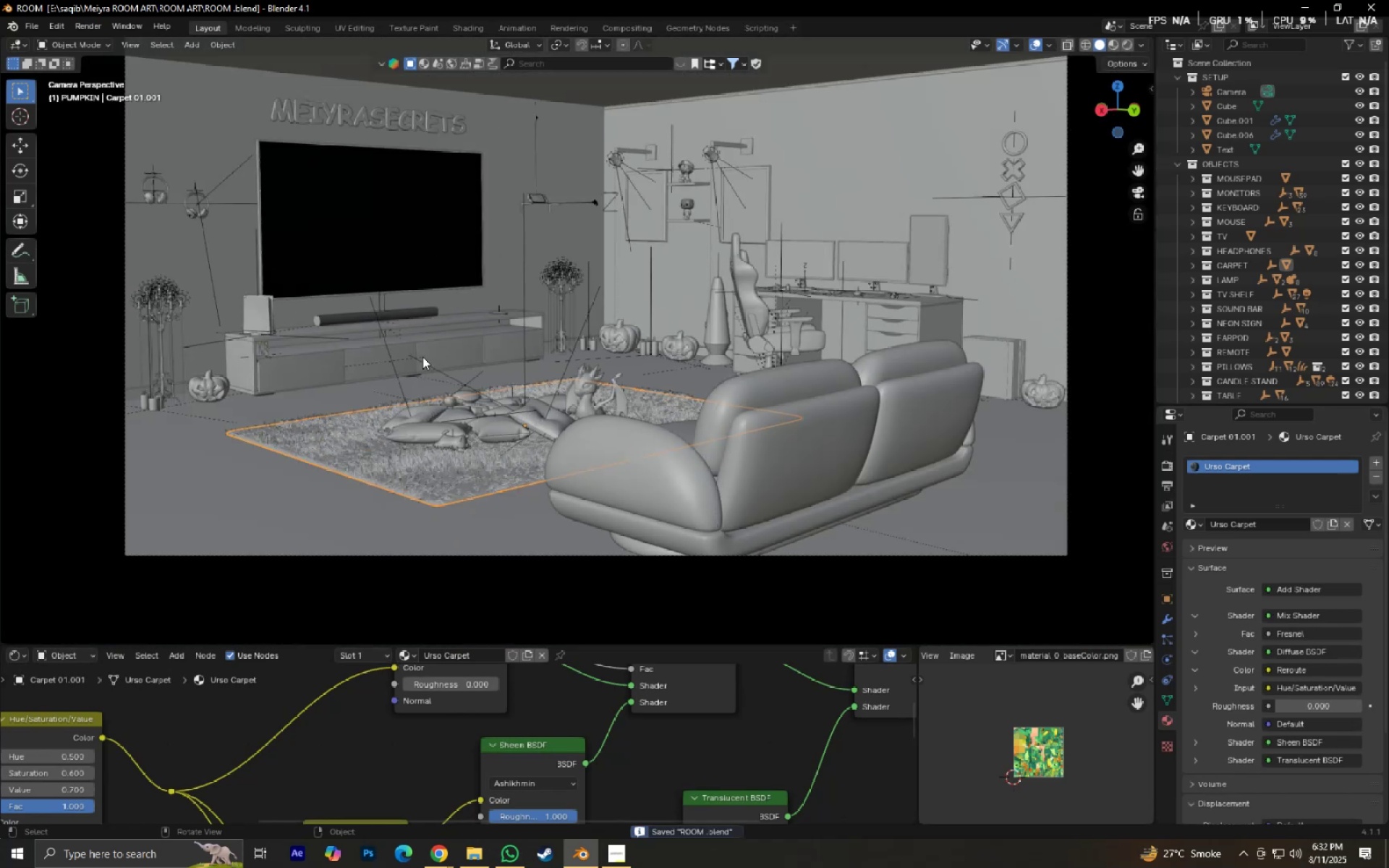 
hold_key(key=ShiftLeft, duration=0.98)
scroll: coordinate [399, 427], scroll_direction: down, amount: 1.0
 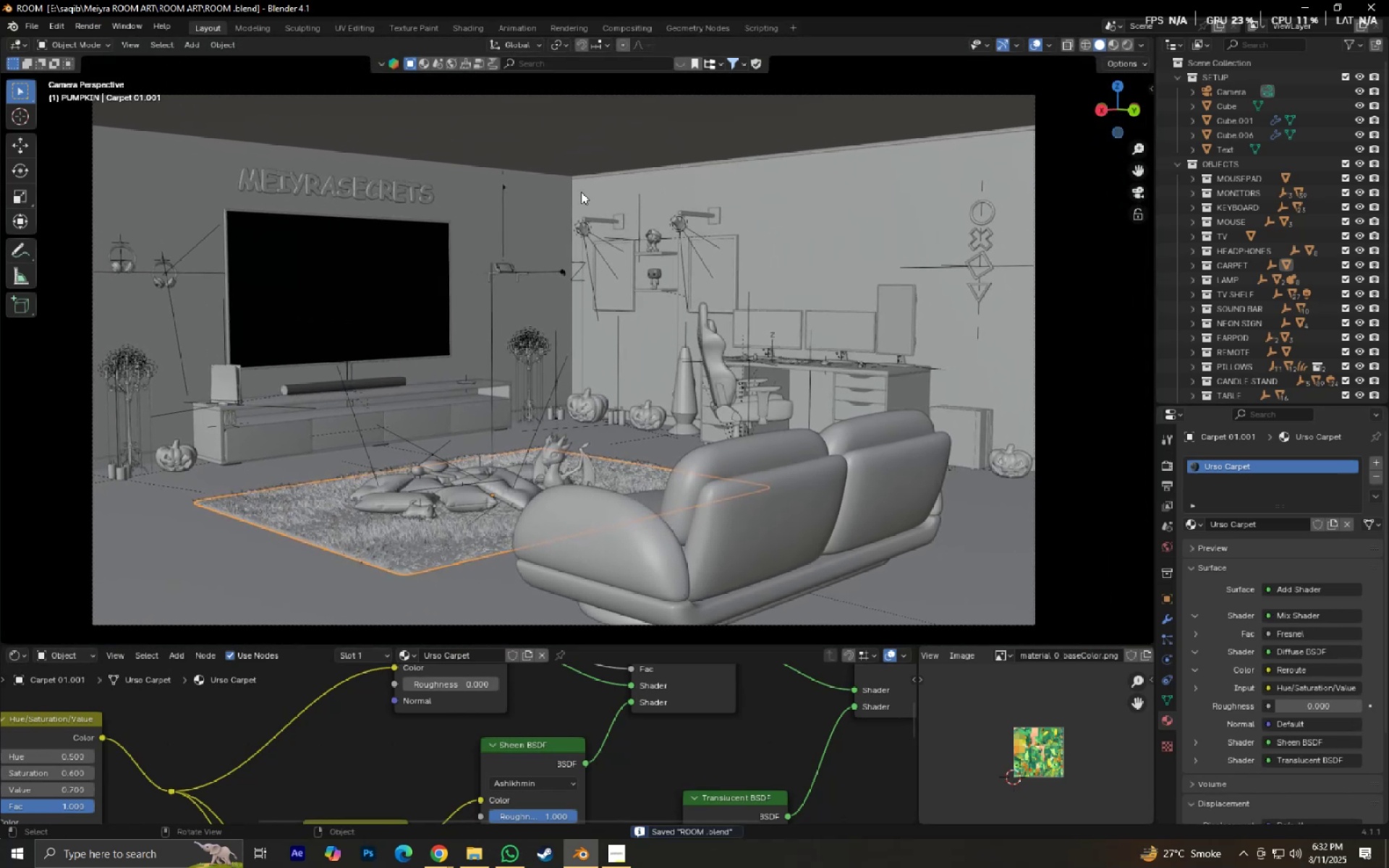 
scroll: coordinate [621, 268], scroll_direction: up, amount: 5.0
 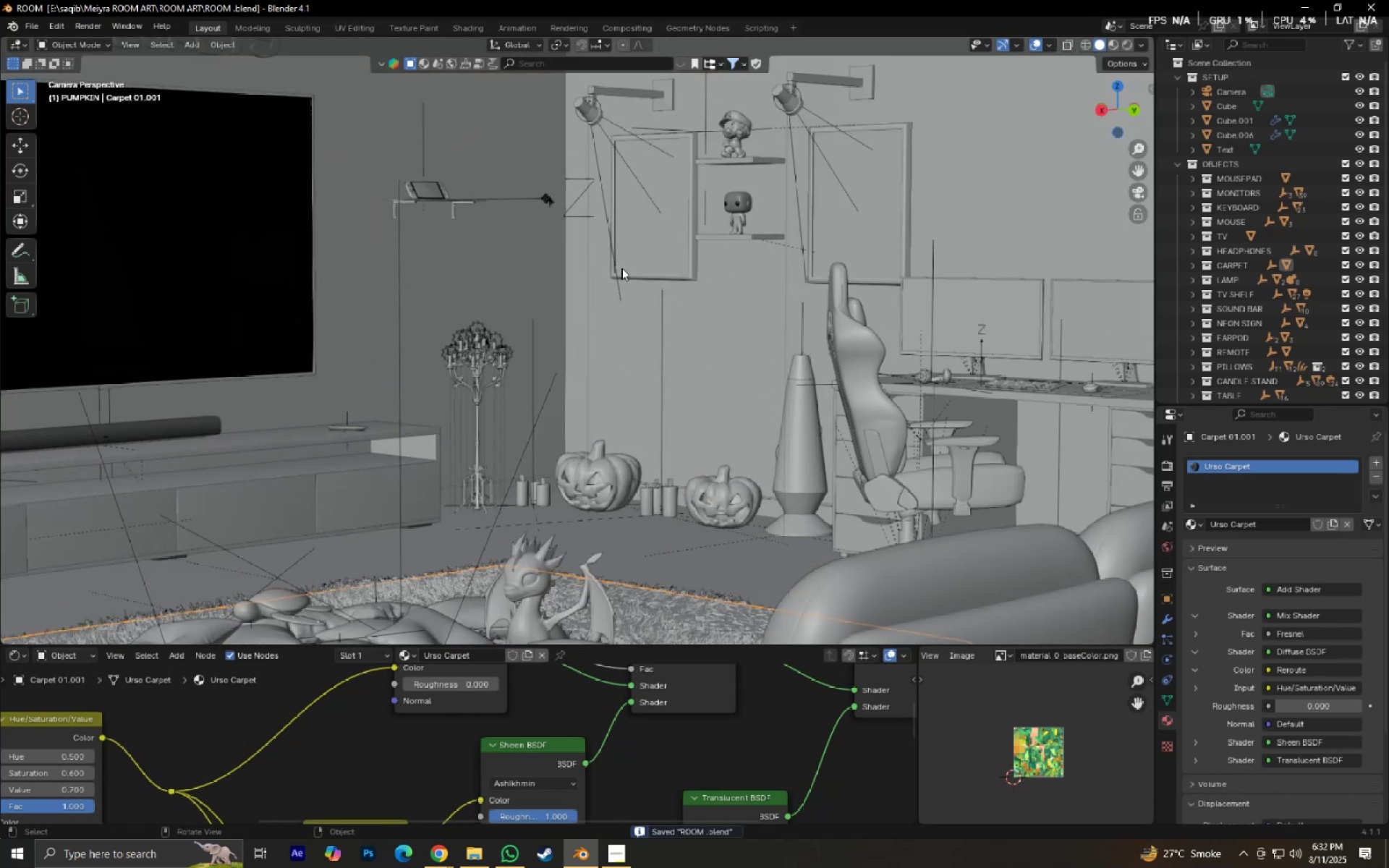 
hold_key(key=ShiftLeft, duration=0.64)
 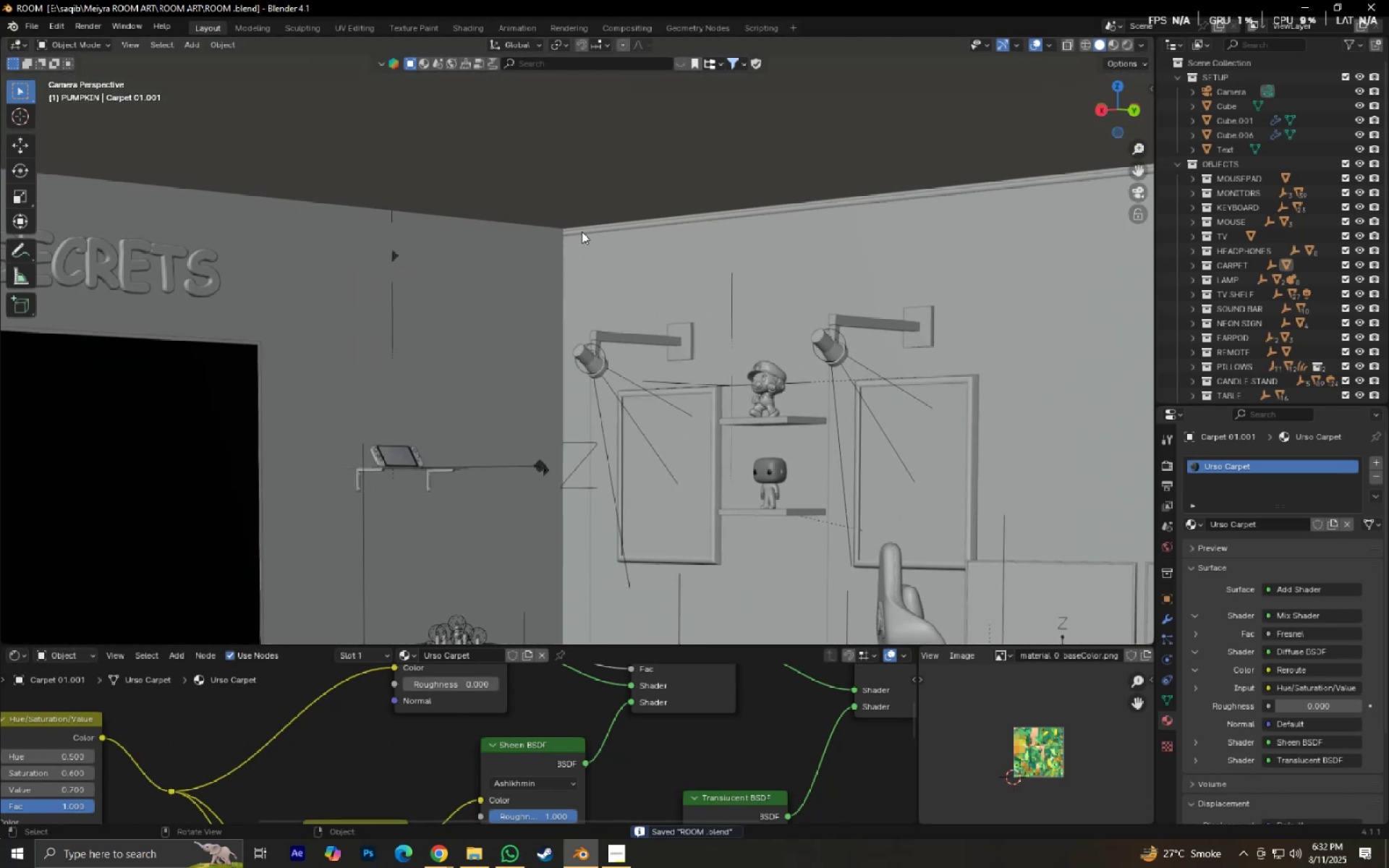 
left_click([582, 231])
 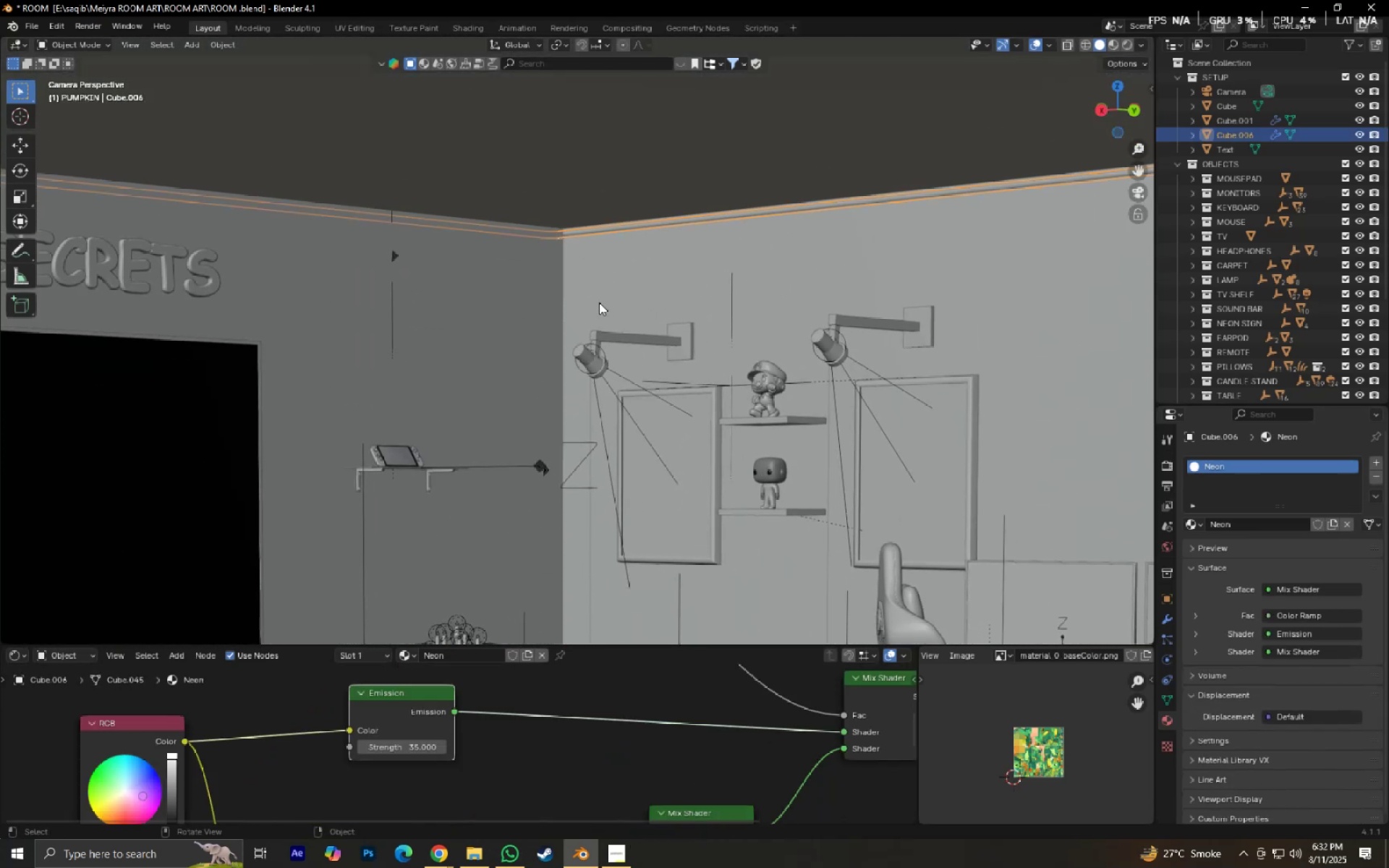 
key(NumpadDecimal)
 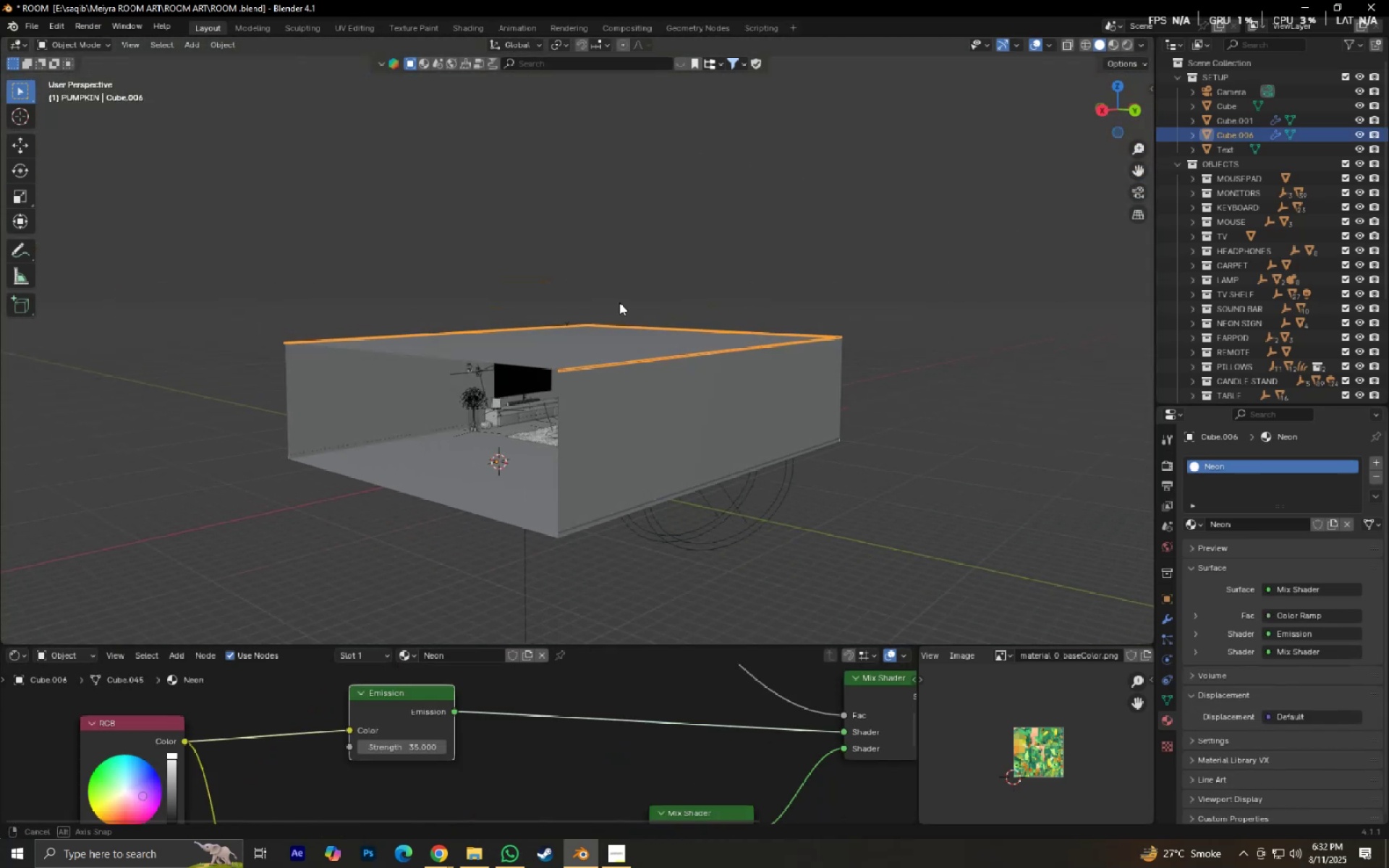 
hold_key(key=ShiftLeft, duration=0.38)
 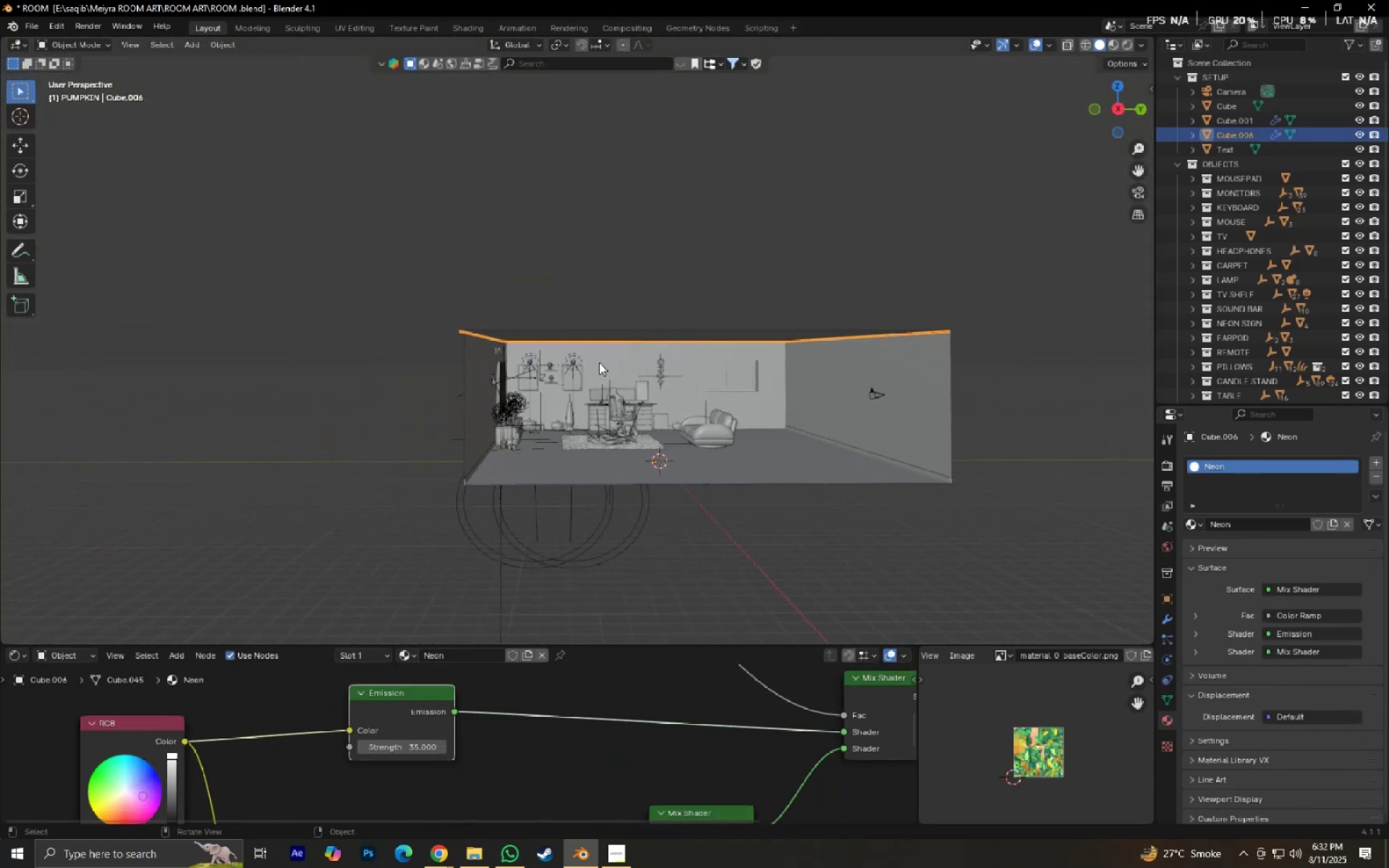 
scroll: coordinate [616, 372], scroll_direction: up, amount: 7.0
 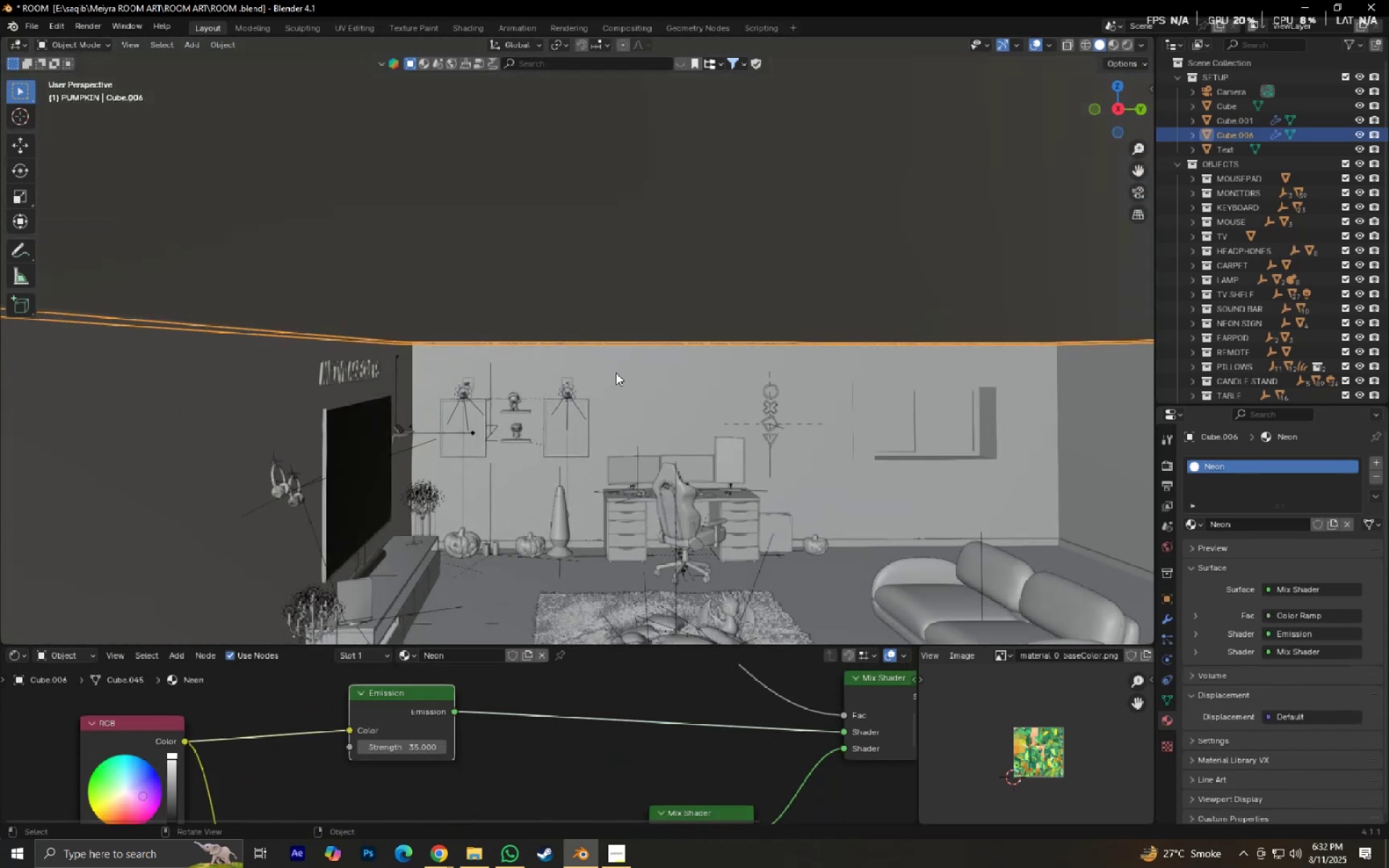 
hold_key(key=ShiftLeft, duration=1.5)
 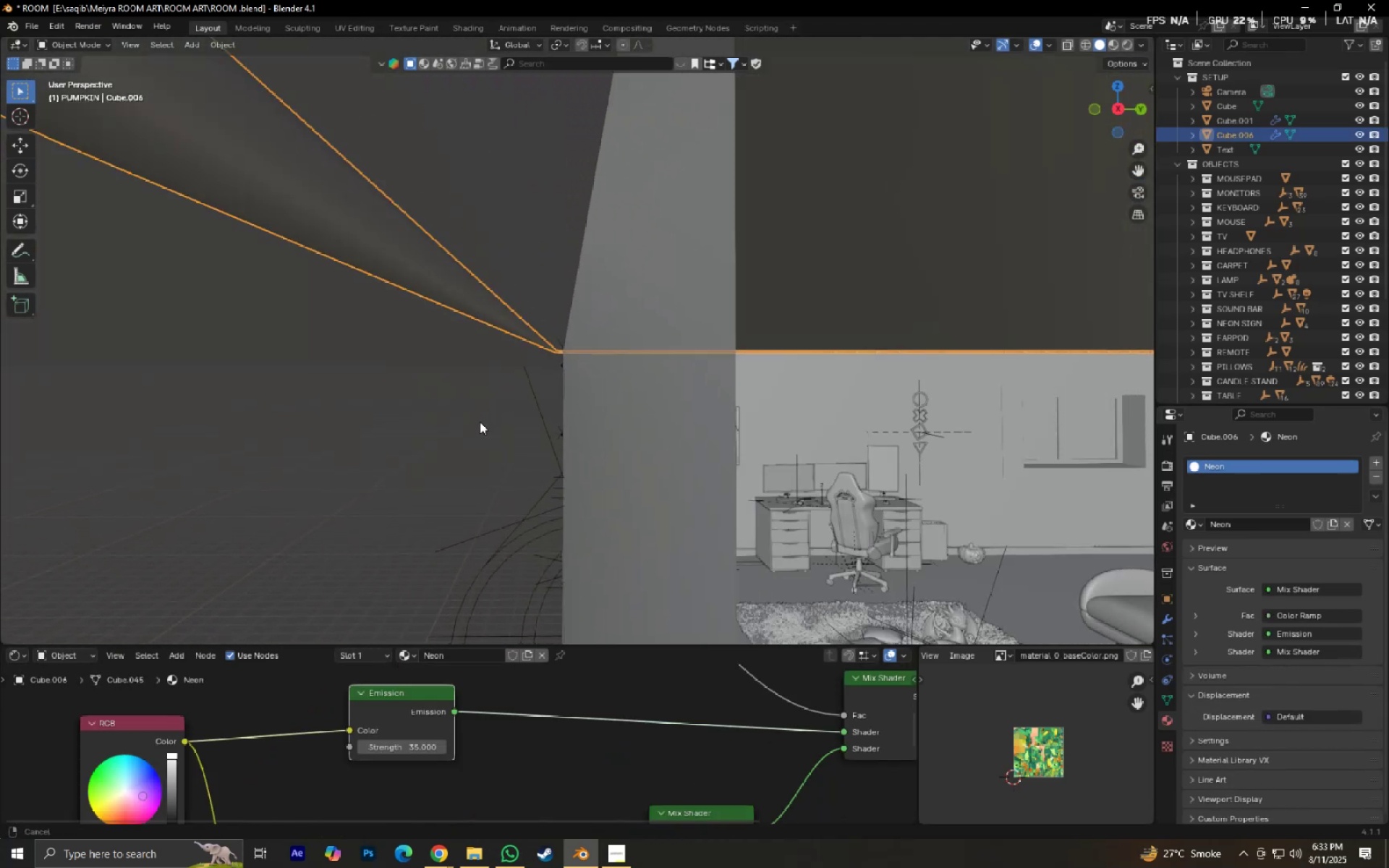 
type(gxy)
 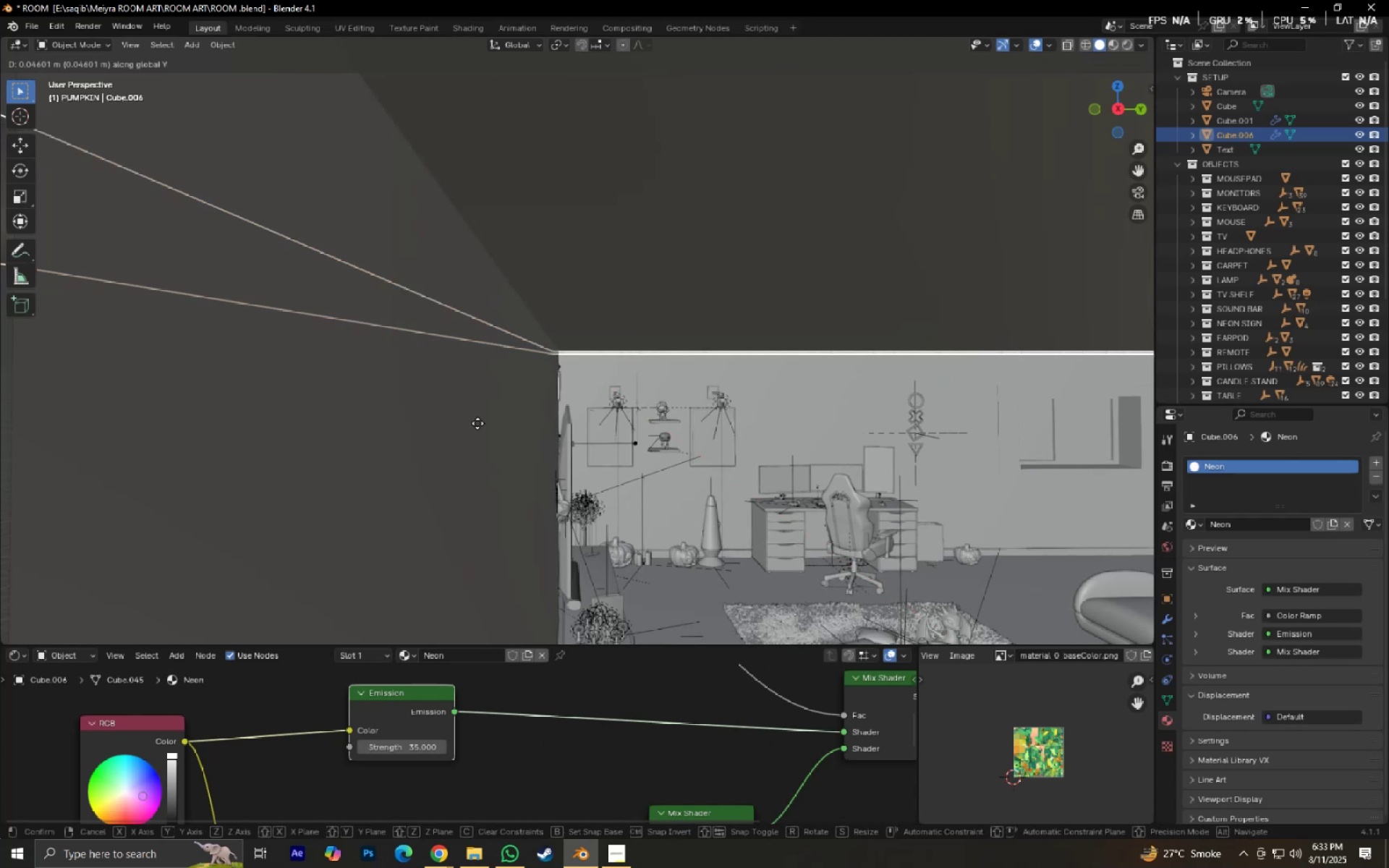 
hold_key(key=ShiftLeft, duration=1.23)
left_click([650, 422])
 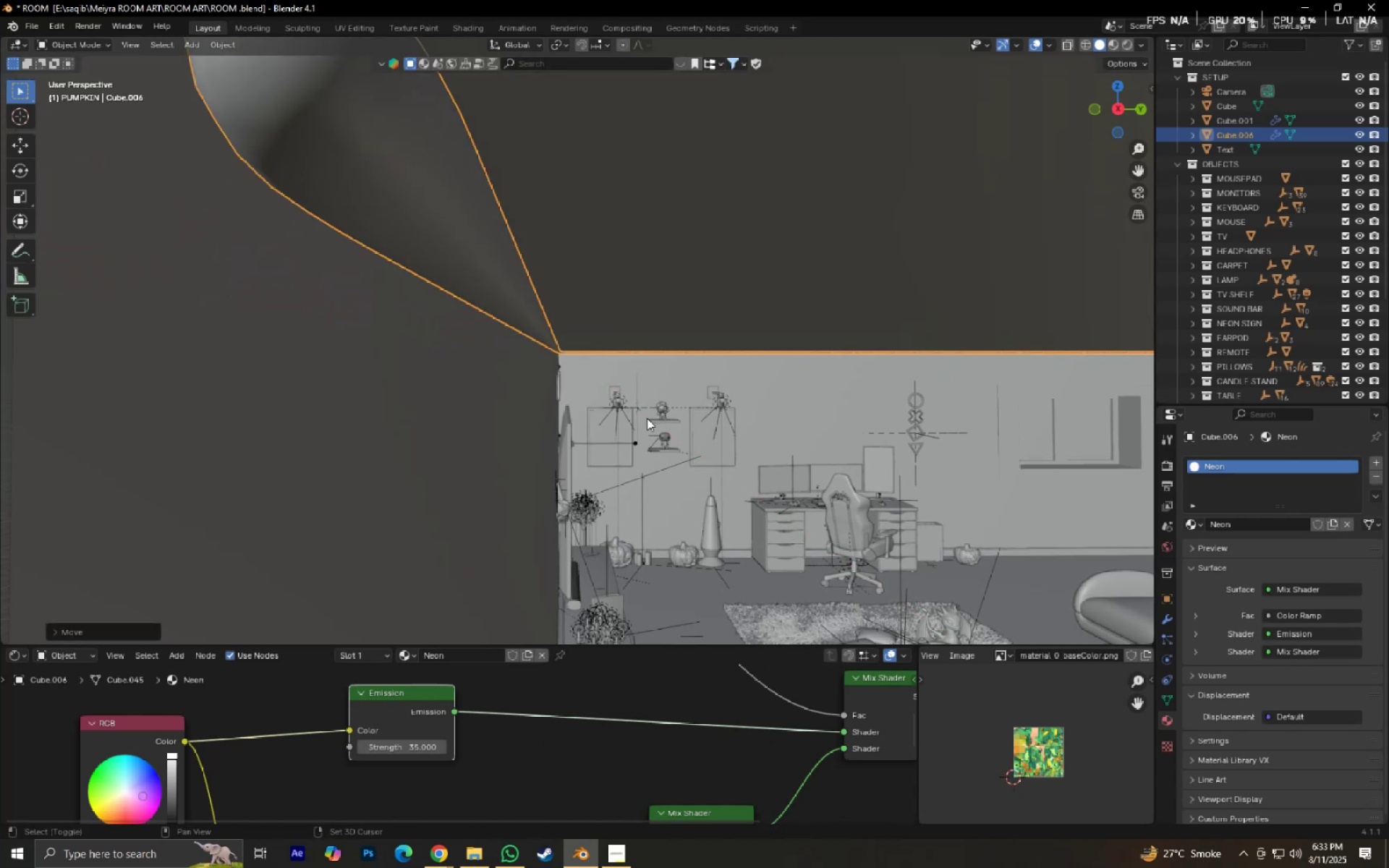 
hold_key(key=ShiftLeft, duration=0.4)
 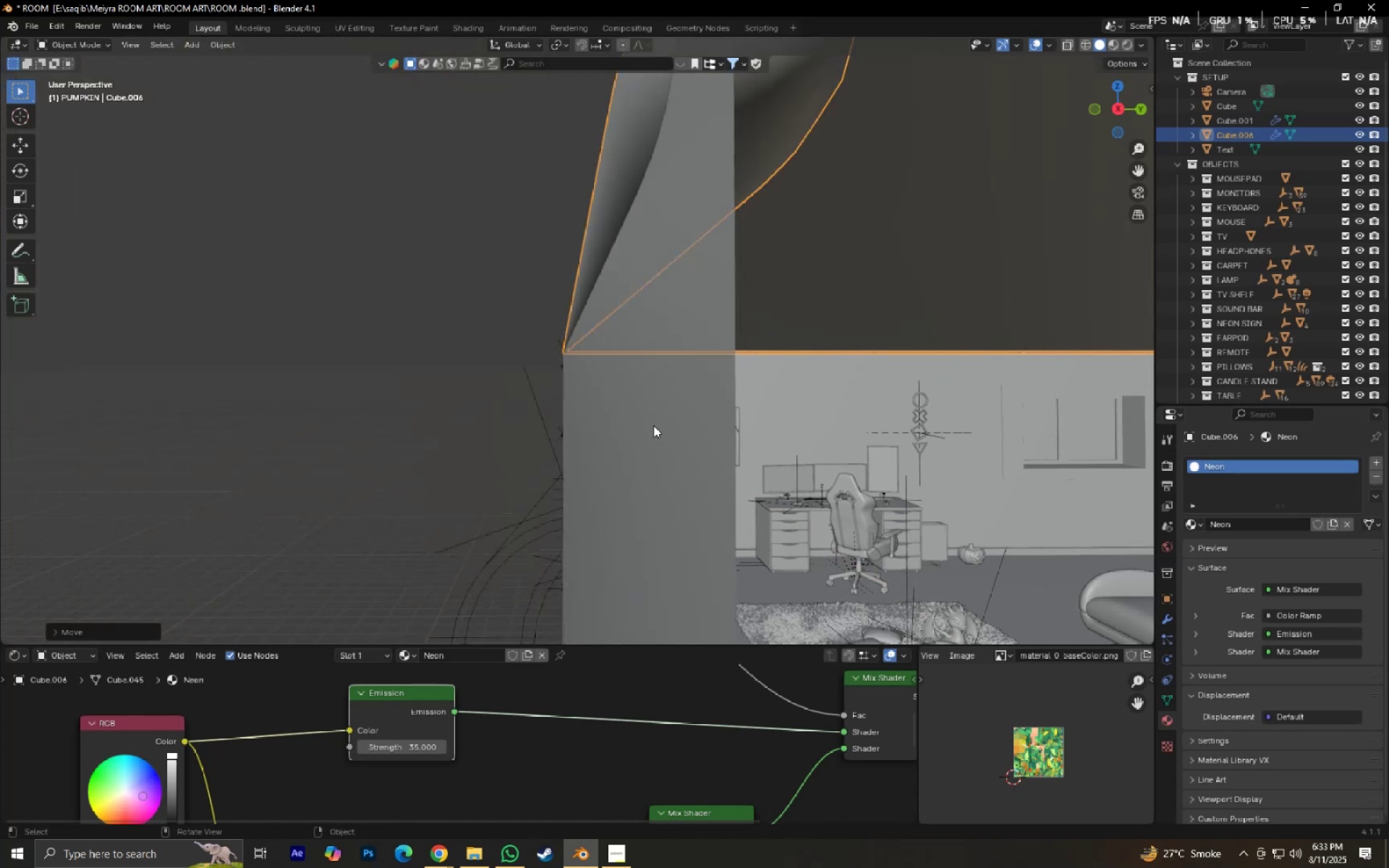 
key(Backquote)
 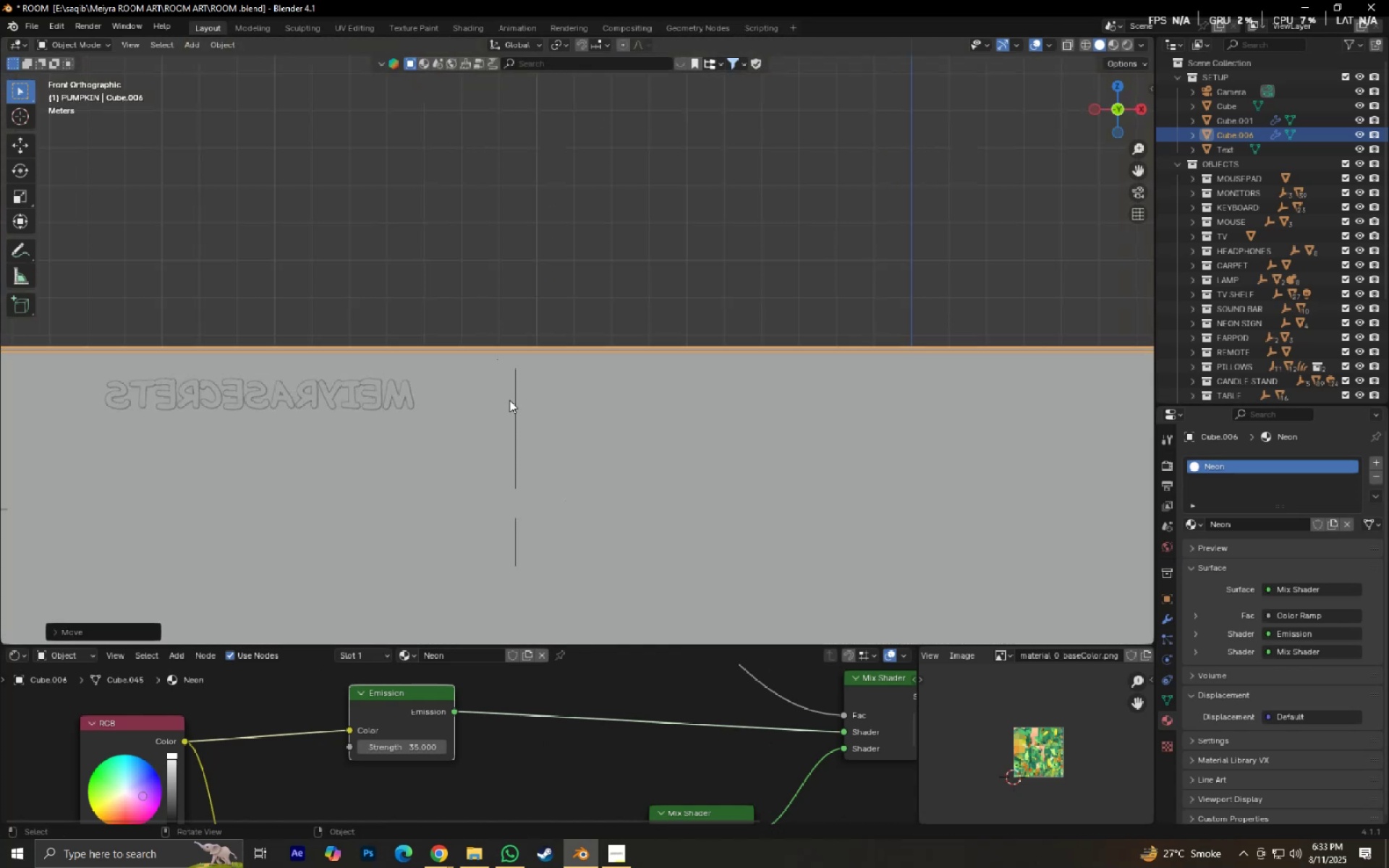 
key(Backquote)
 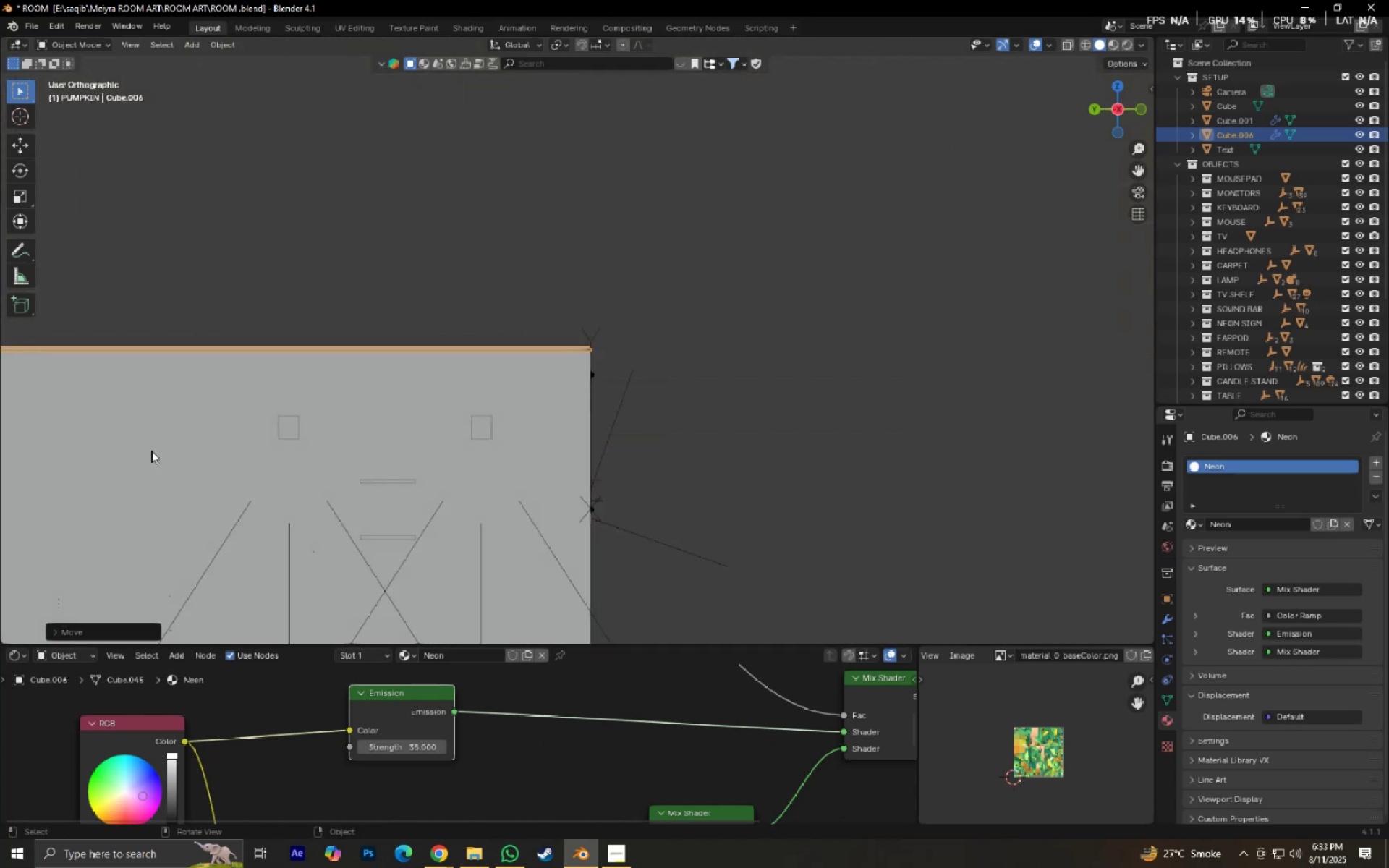 
key(Backquote)
 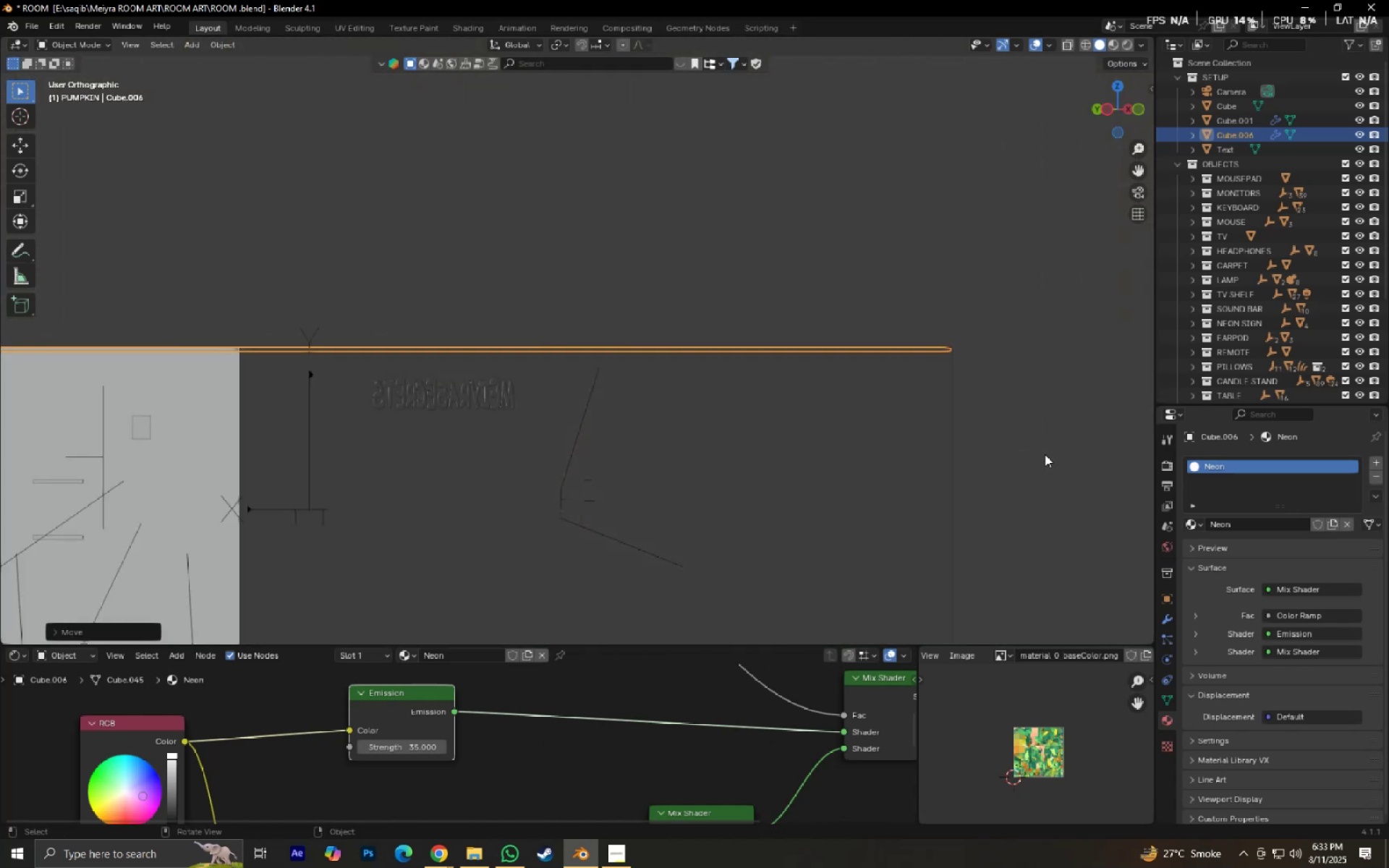 
hold_key(key=ShiftLeft, duration=0.42)
 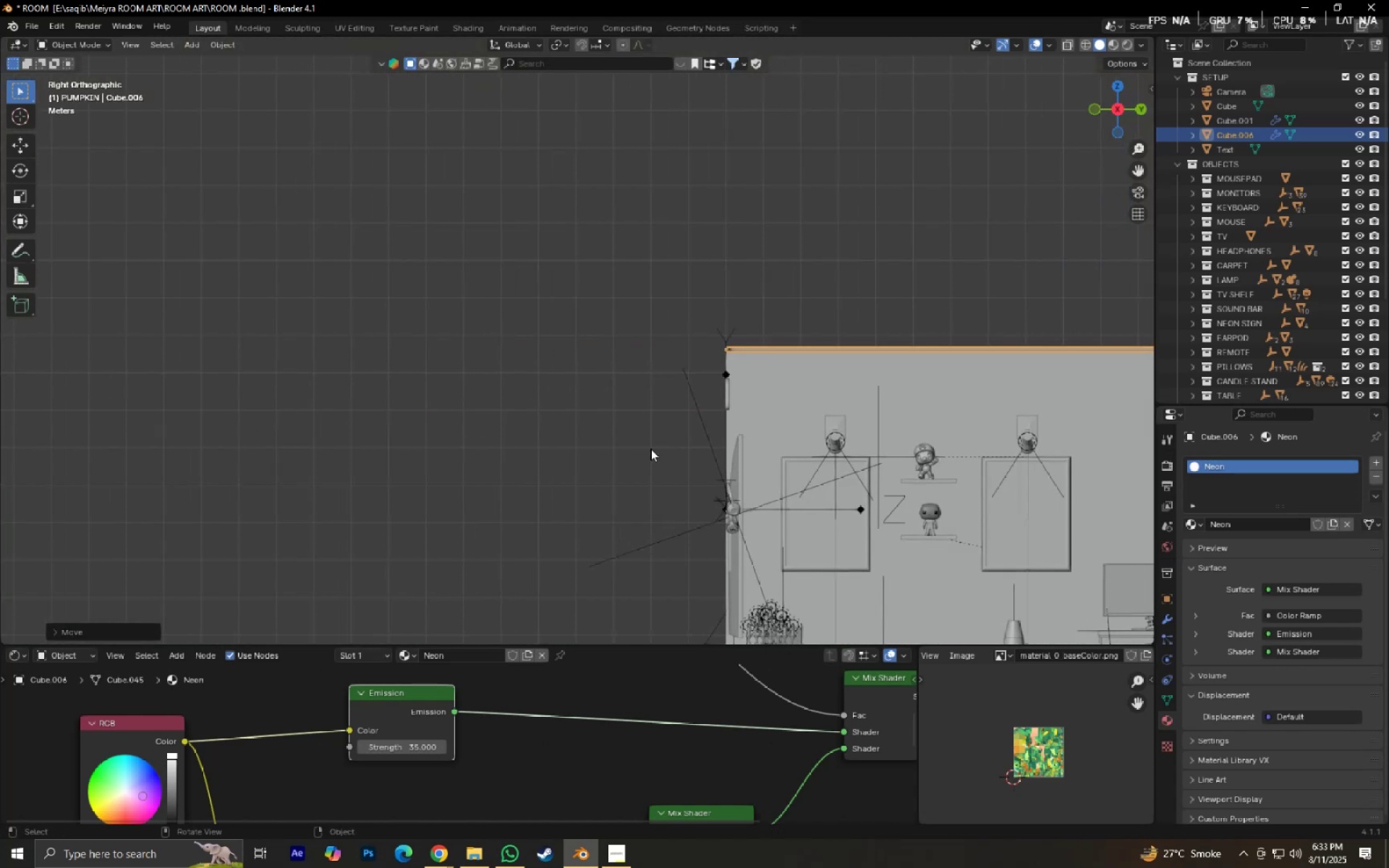 
scroll: coordinate [662, 455], scroll_direction: up, amount: 6.0
 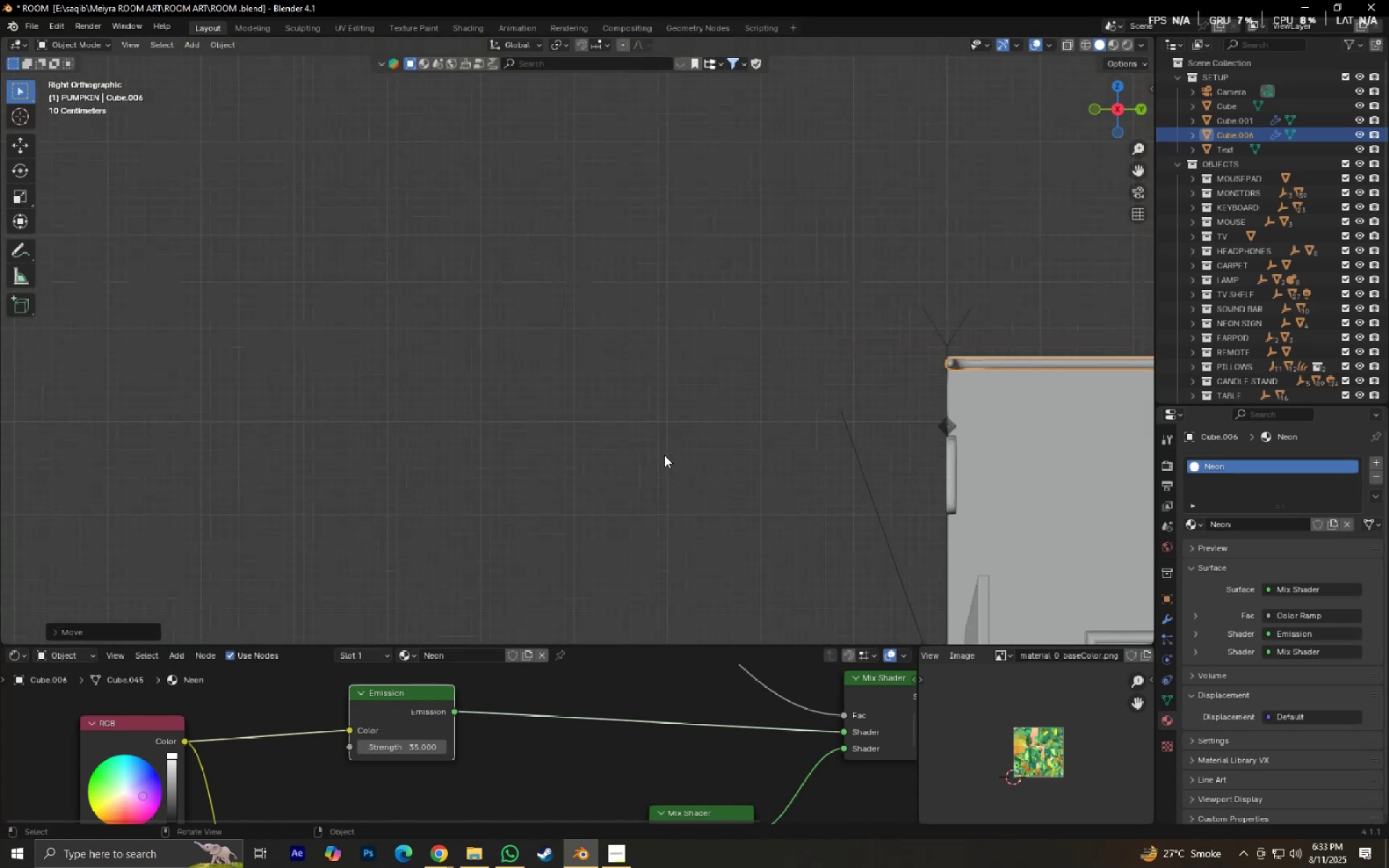 
hold_key(key=ShiftLeft, duration=0.35)
 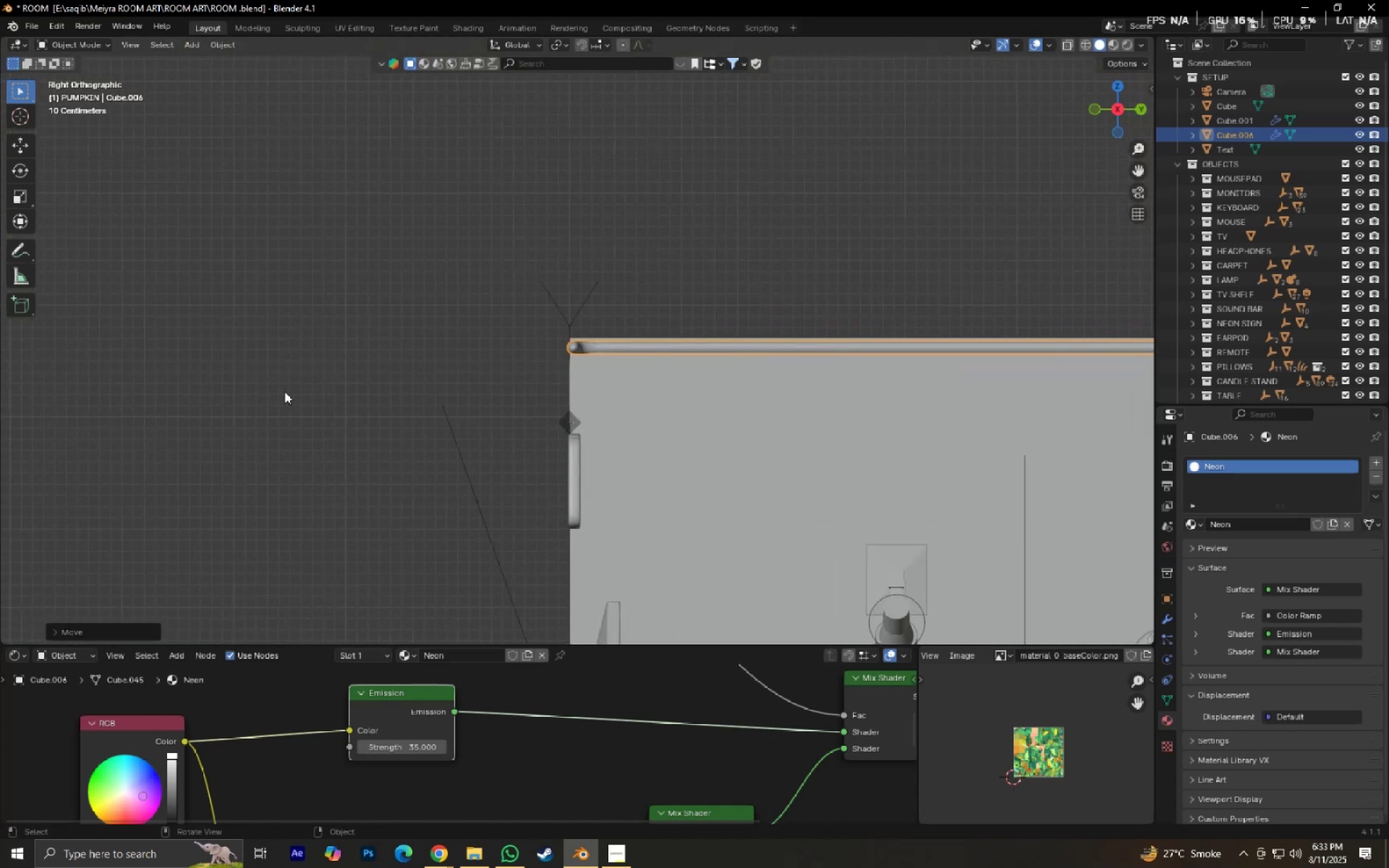 
scroll: coordinate [570, 328], scroll_direction: up, amount: 9.0
 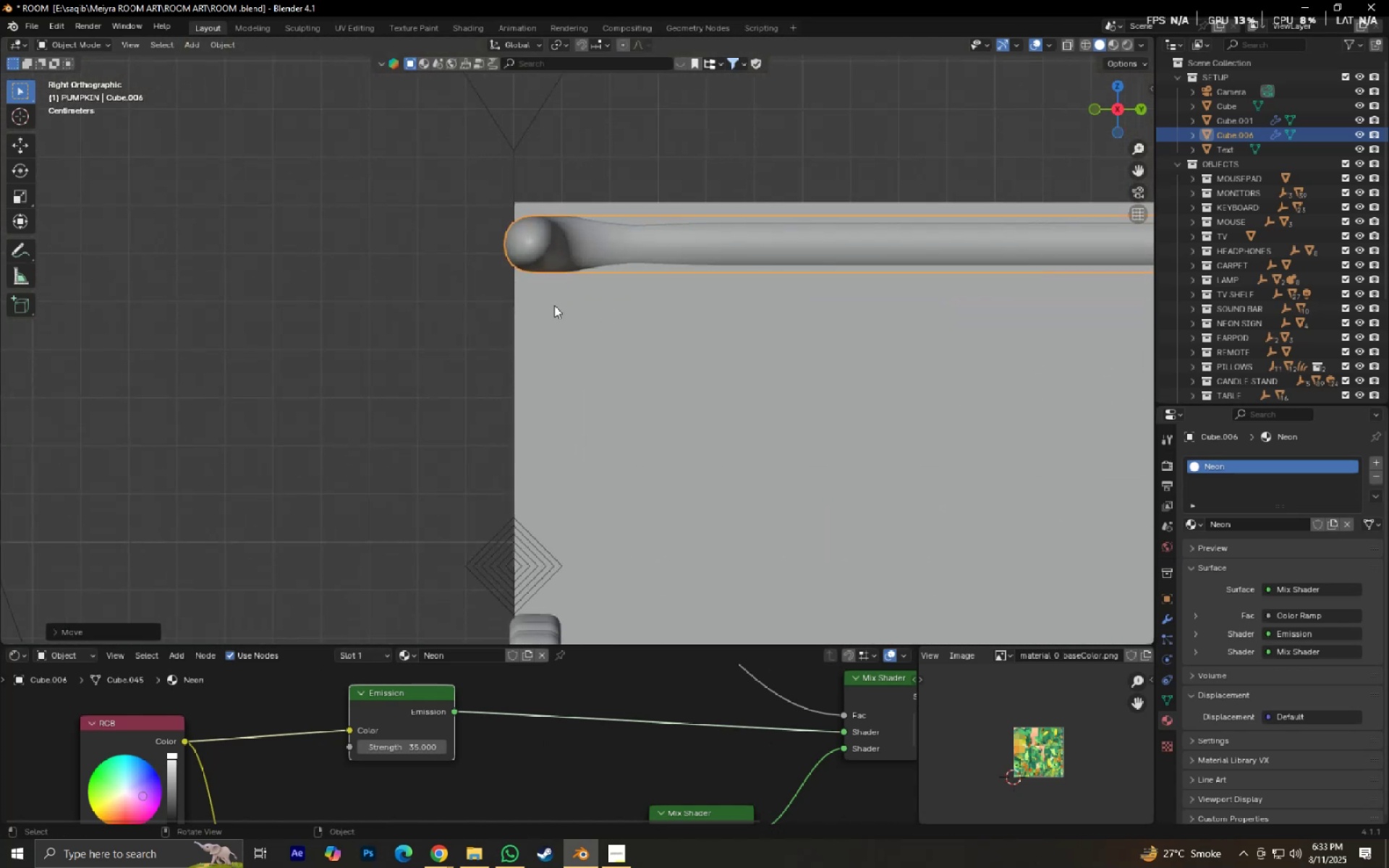 
hold_key(key=ShiftLeft, duration=0.32)
 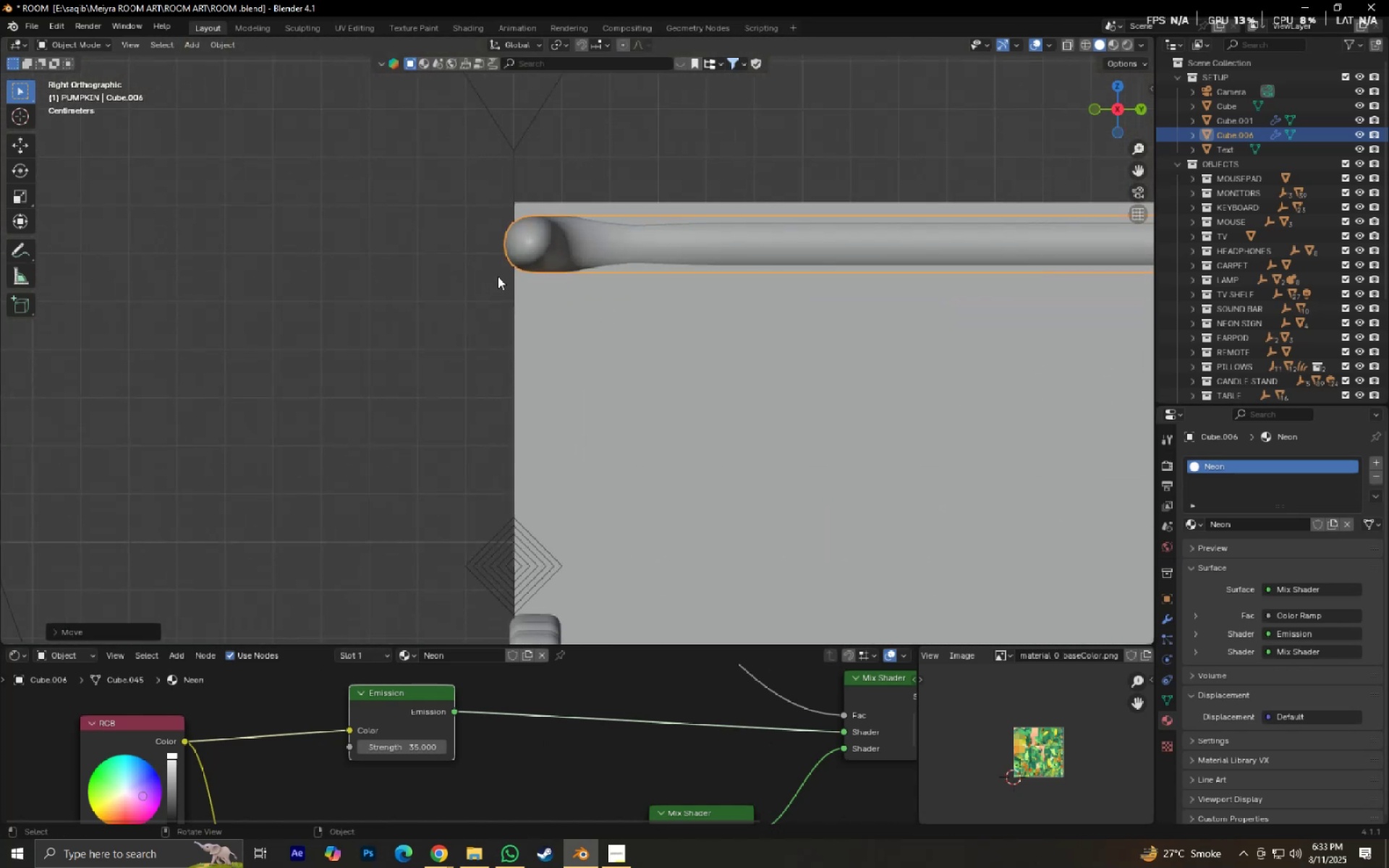 
scroll: coordinate [602, 456], scroll_direction: down, amount: 3.0
 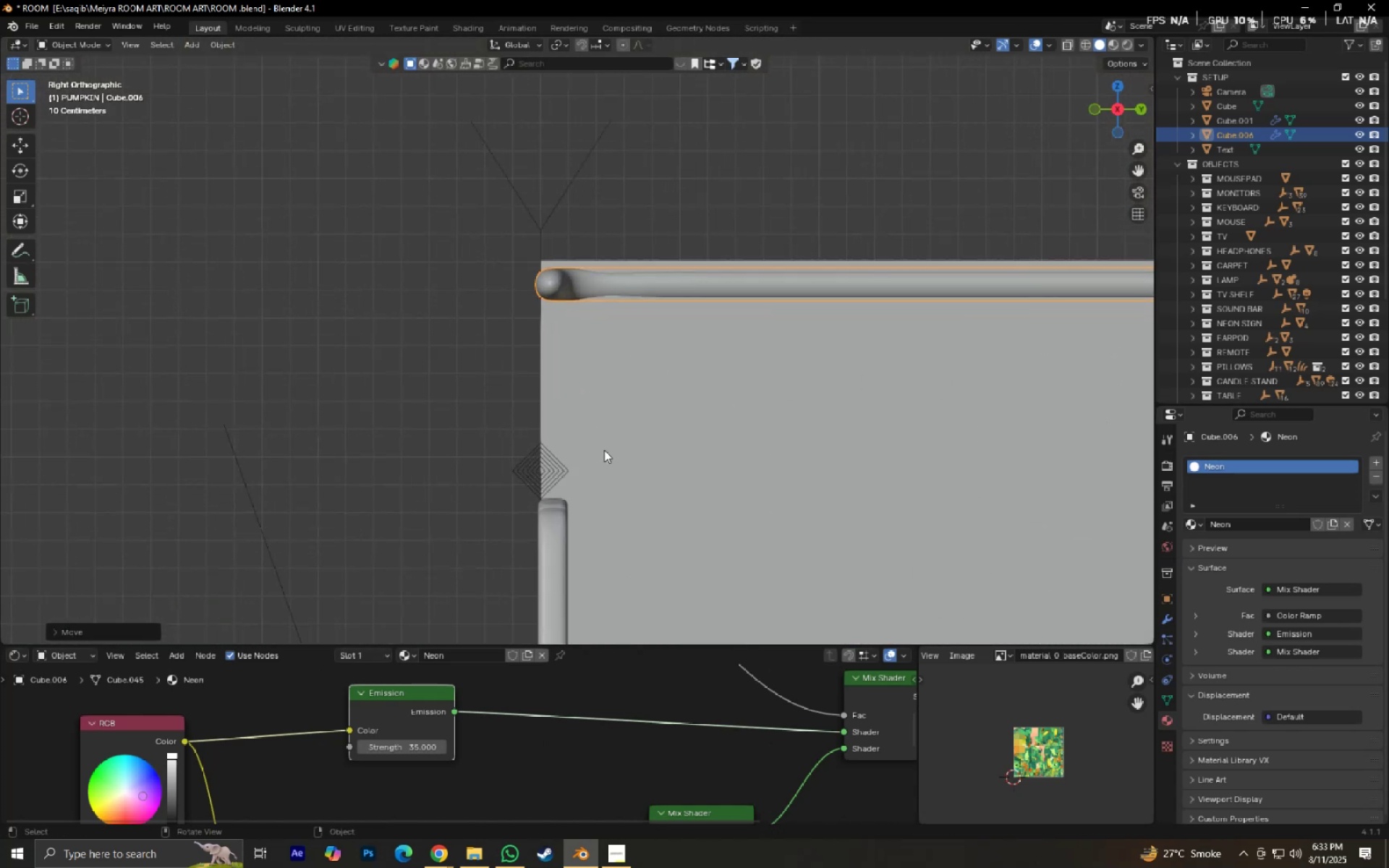 
type(gxy)
 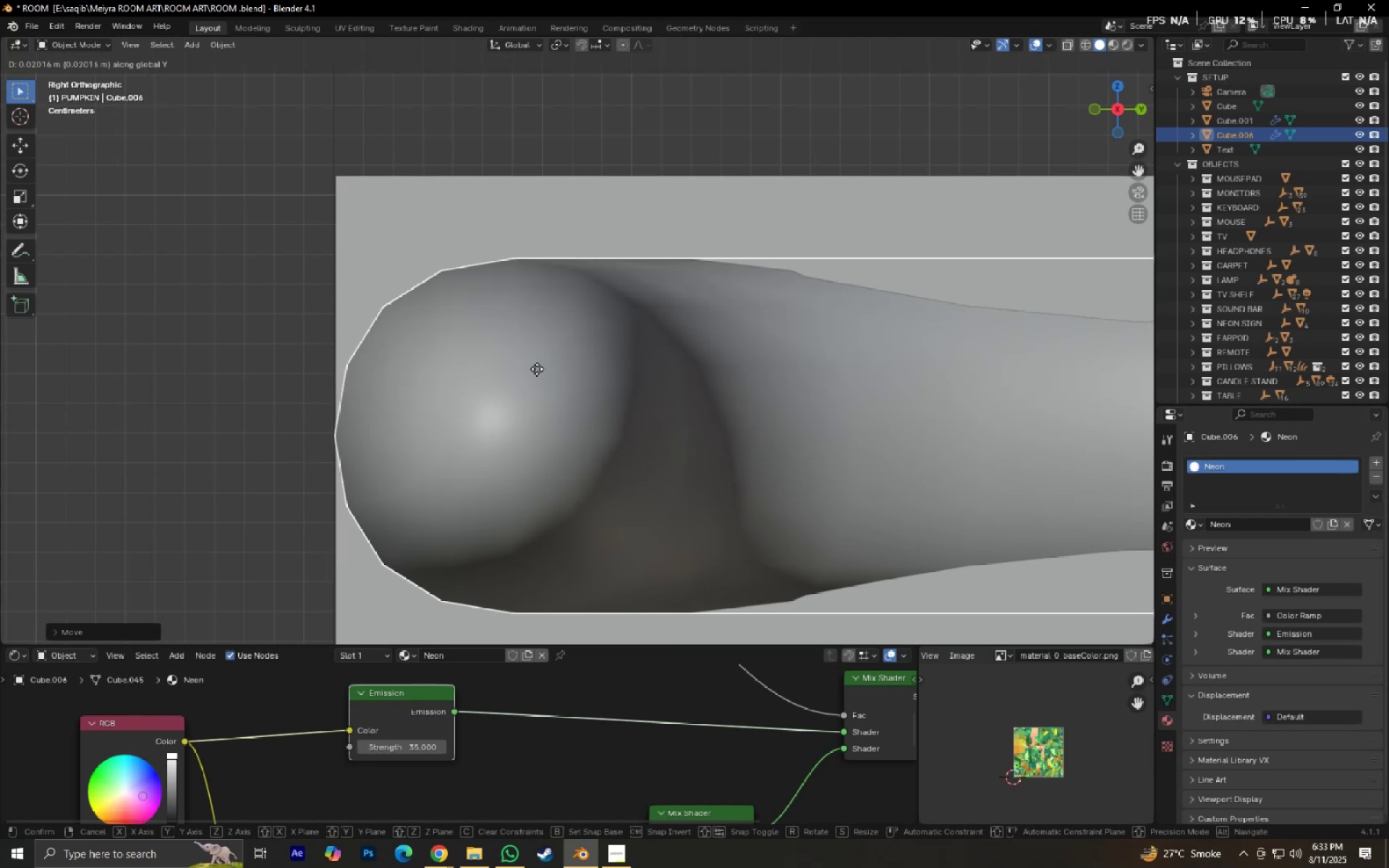 
scroll: coordinate [477, 367], scroll_direction: up, amount: 12.0
 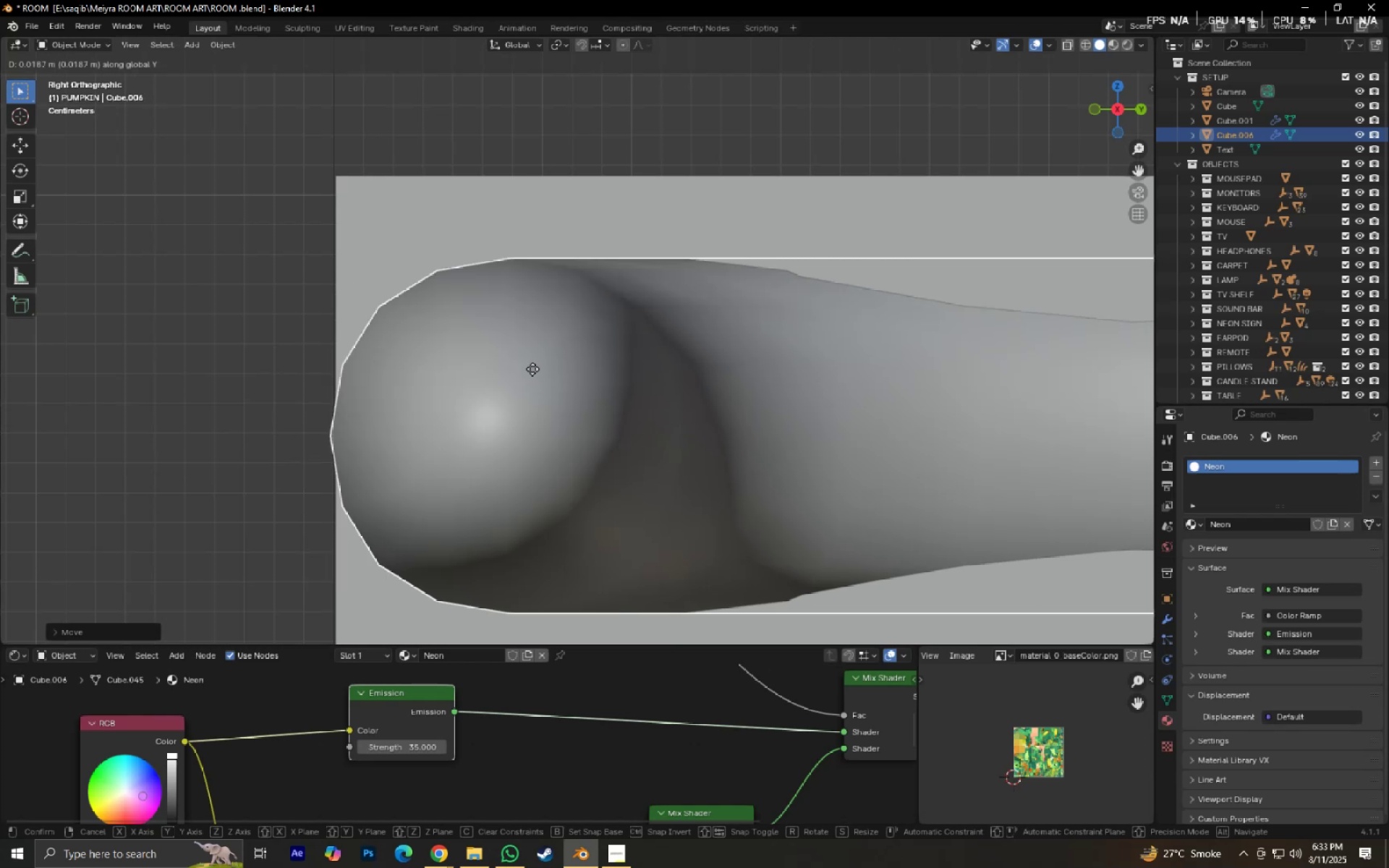 
hold_key(key=ShiftLeft, duration=0.73)
 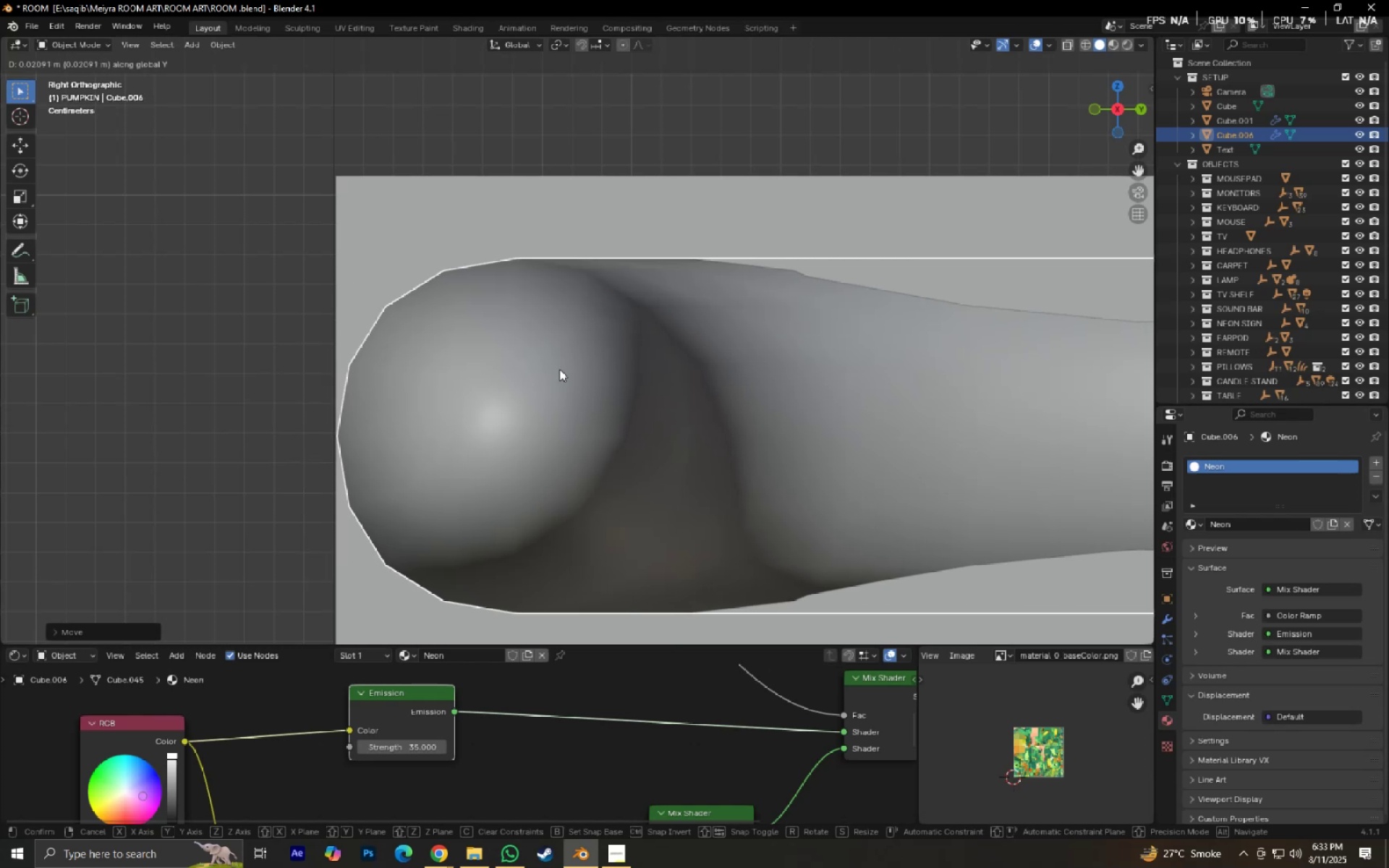 
left_click([559, 369])
 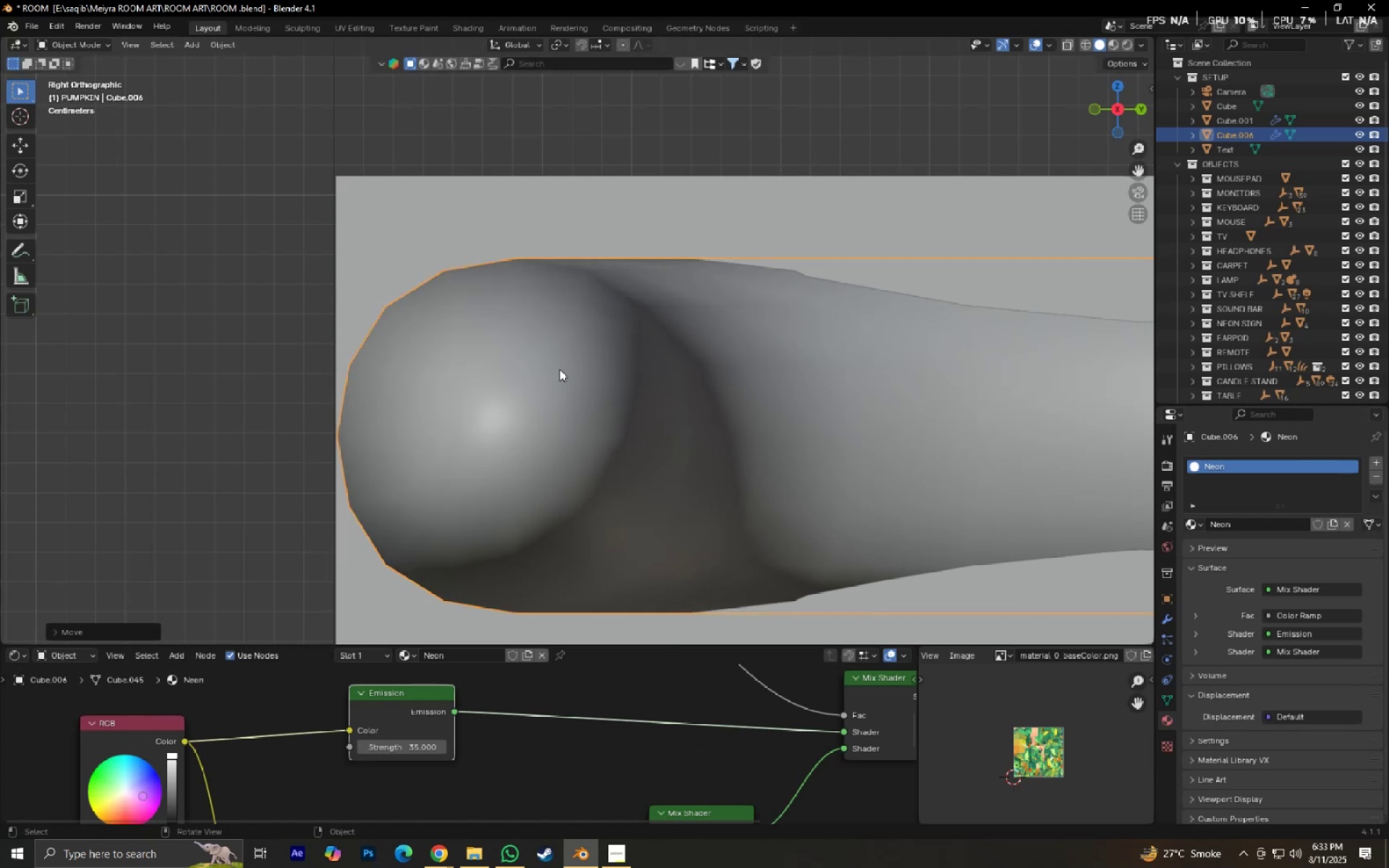 
key(Shift+ShiftLeft)
 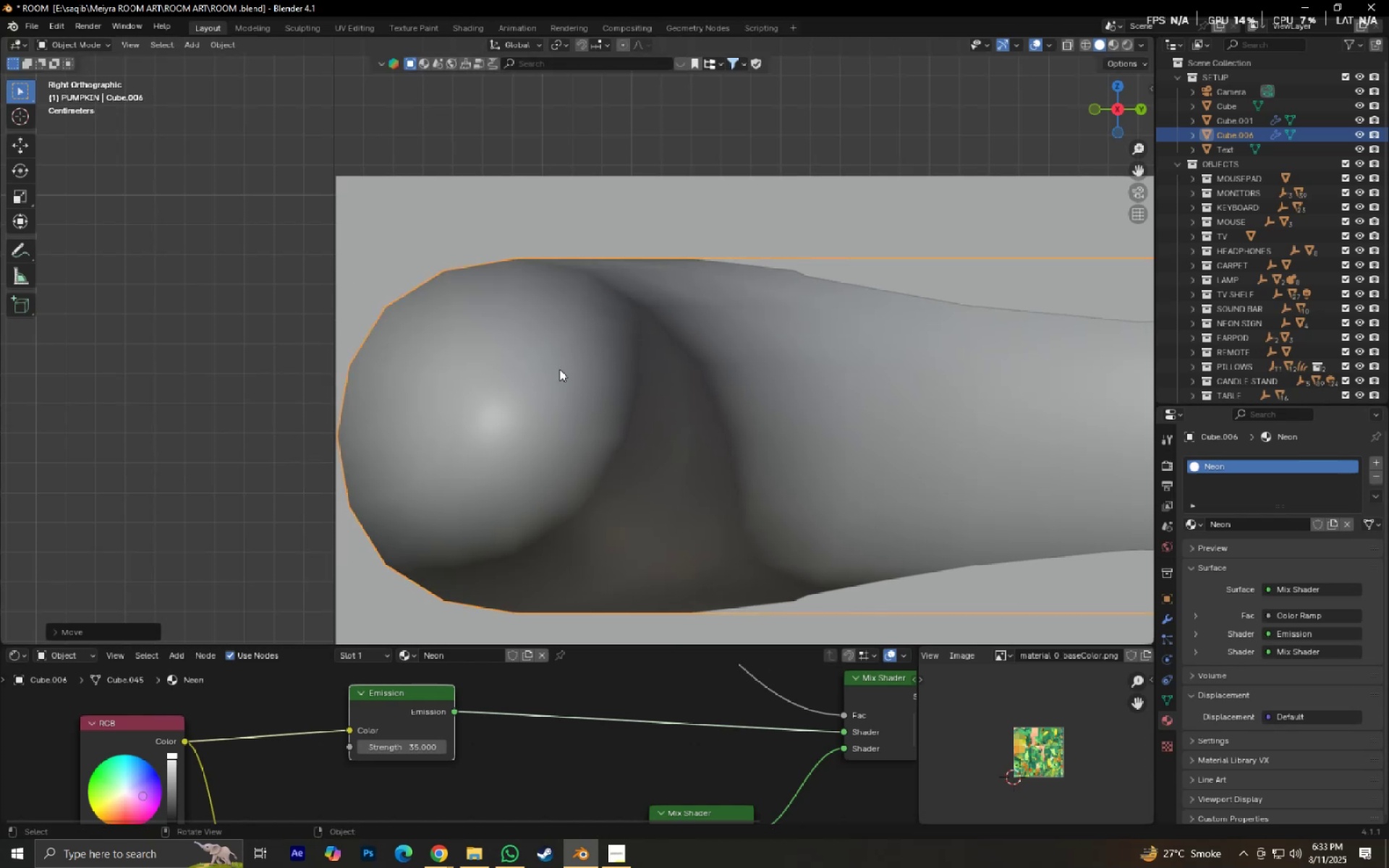 
scroll: coordinate [622, 386], scroll_direction: down, amount: 19.0
 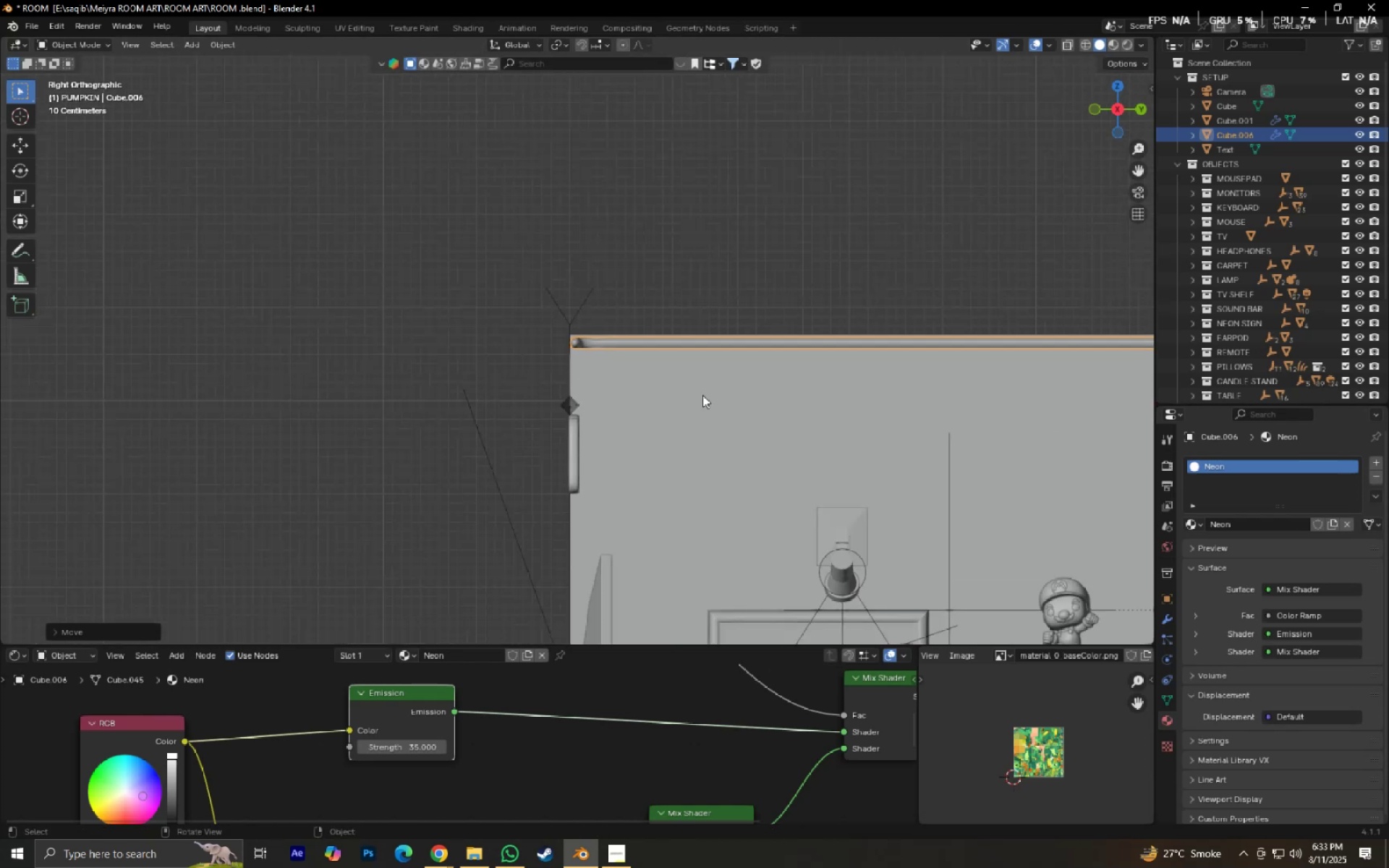 
hold_key(key=ShiftLeft, duration=0.49)
 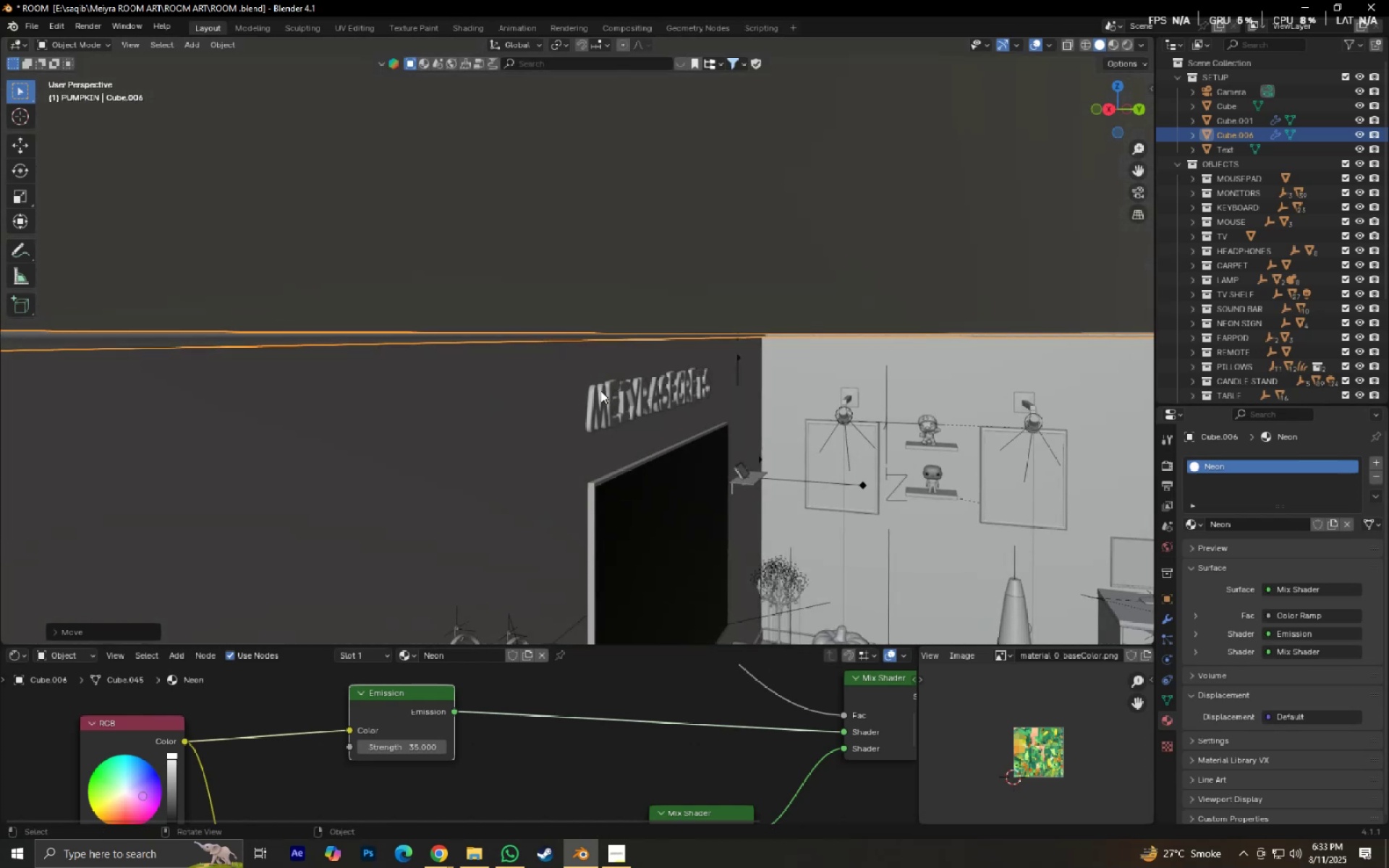 
key(Numpad0)
 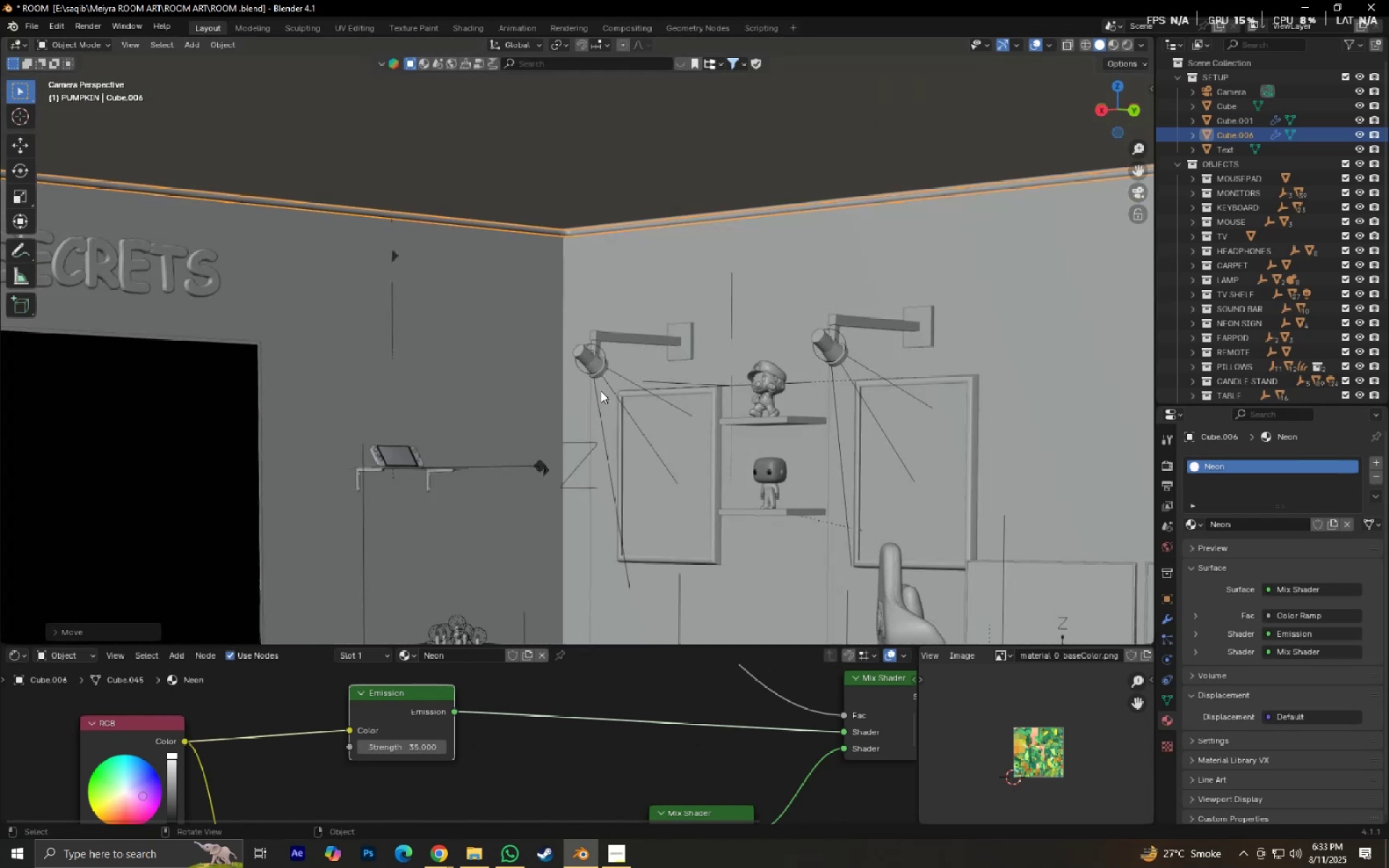 
hold_key(key=ShiftLeft, duration=0.49)
 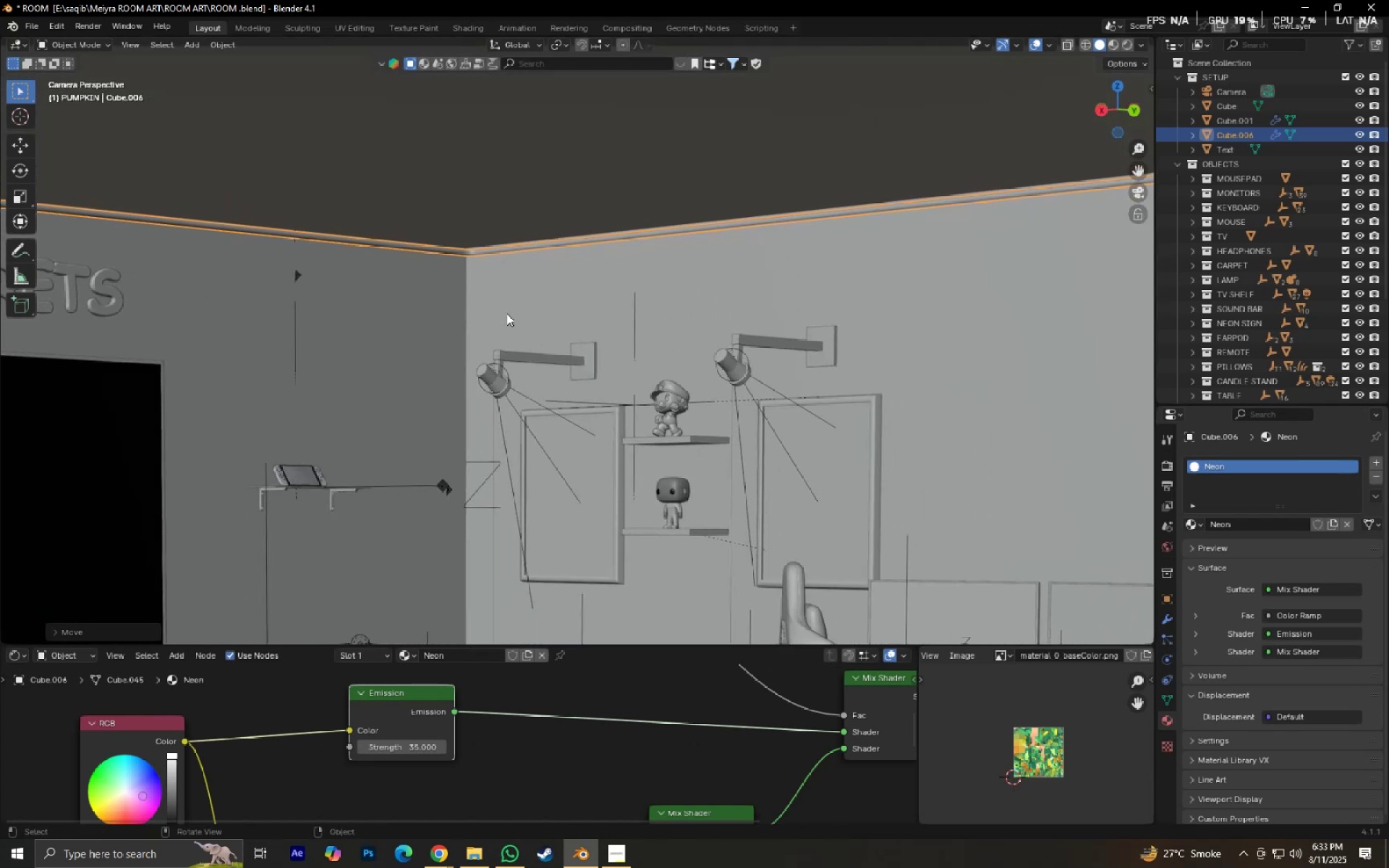 
left_click([506, 313])
 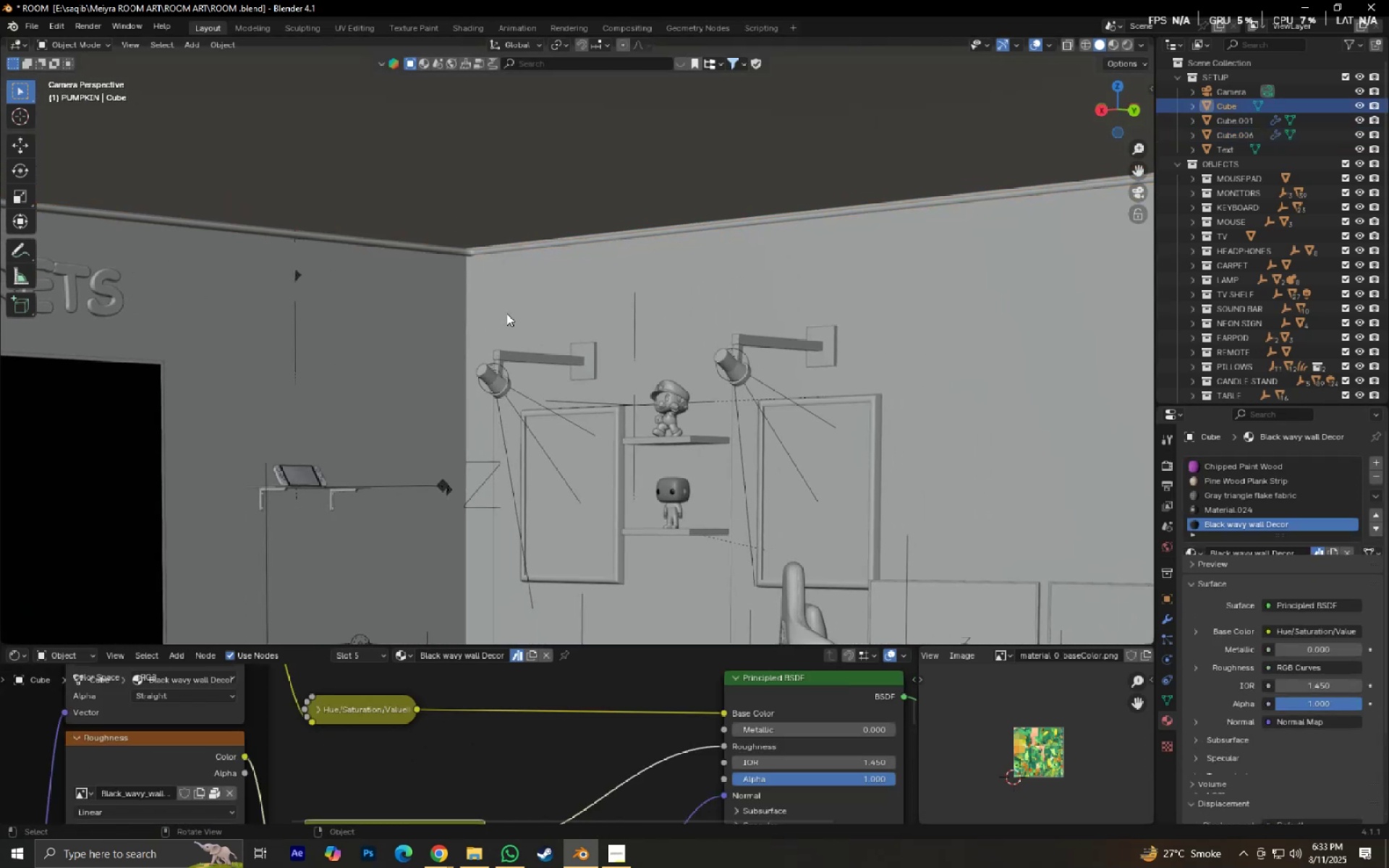 
key(Control+S)
 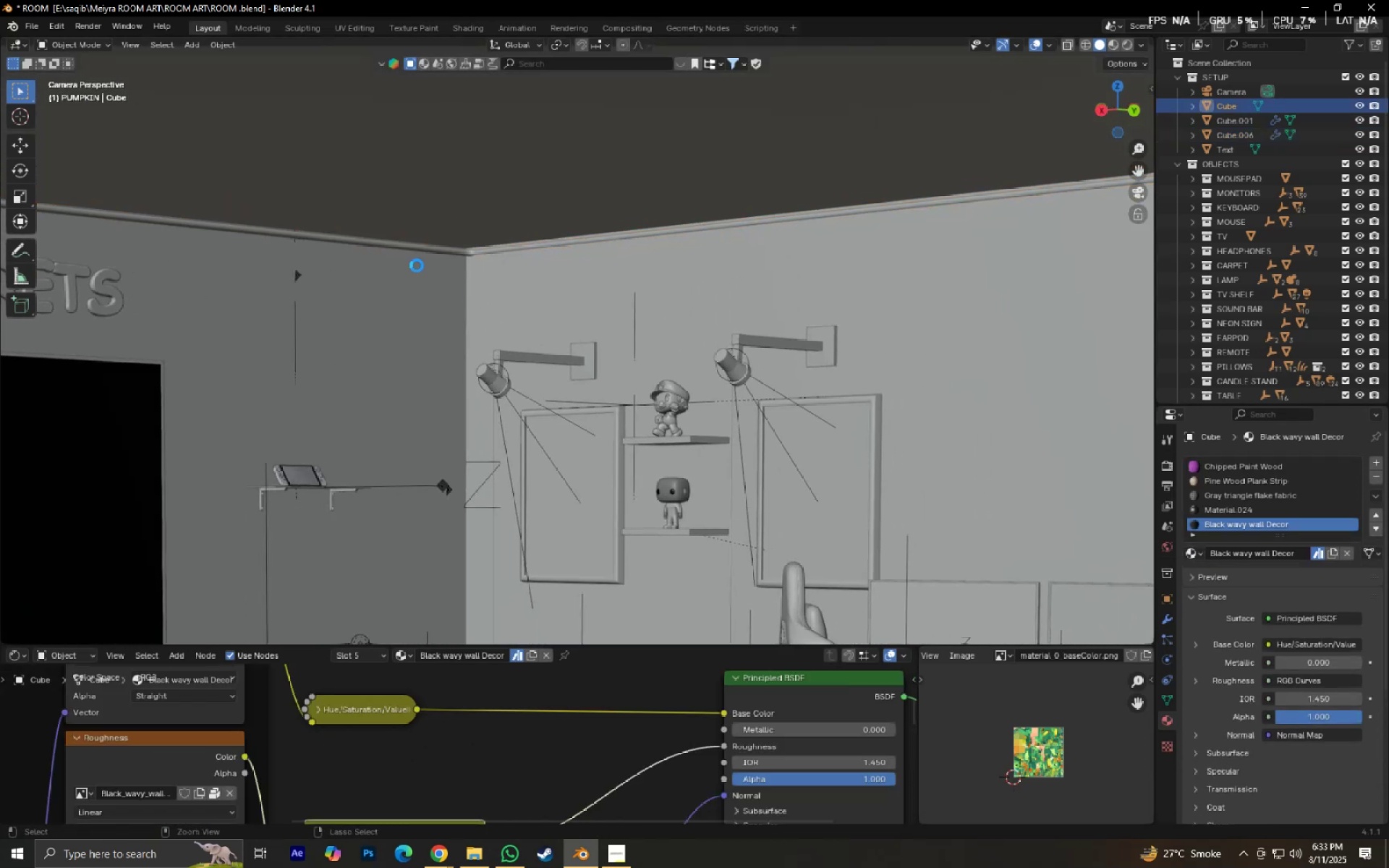 
hold_key(key=ShiftLeft, duration=0.38)
 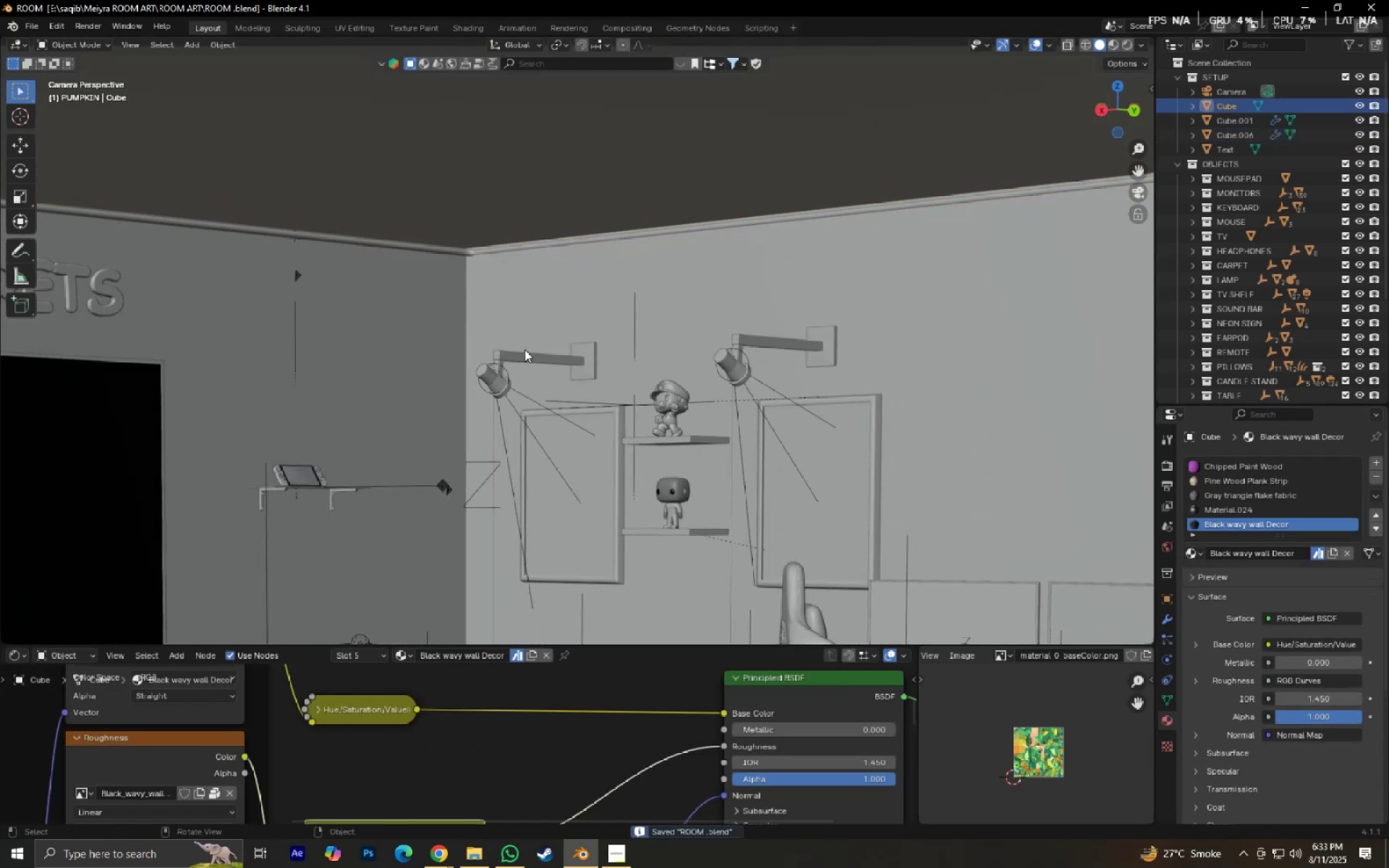 
scroll: coordinate [531, 359], scroll_direction: up, amount: 4.0
 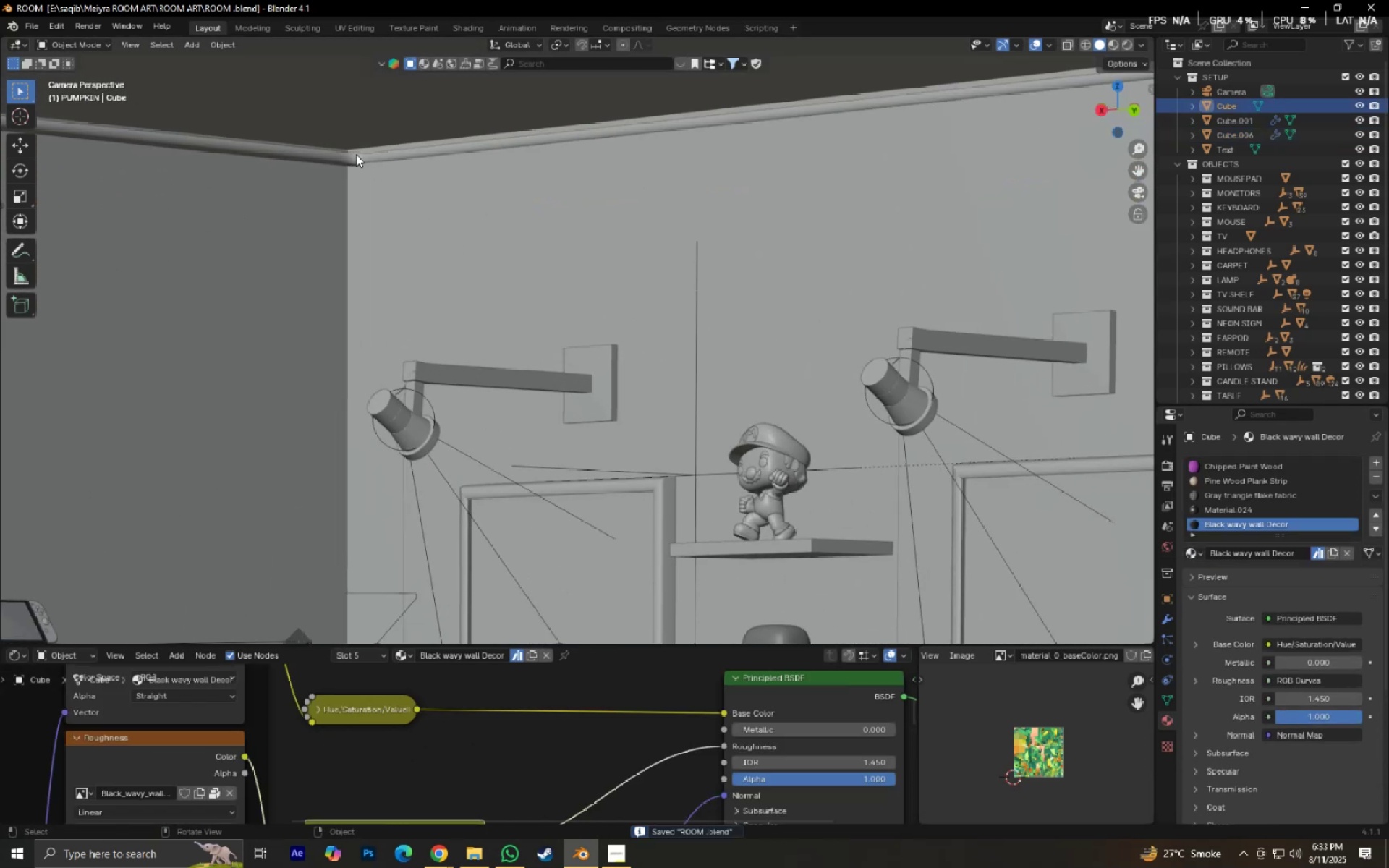 
left_click([350, 151])
 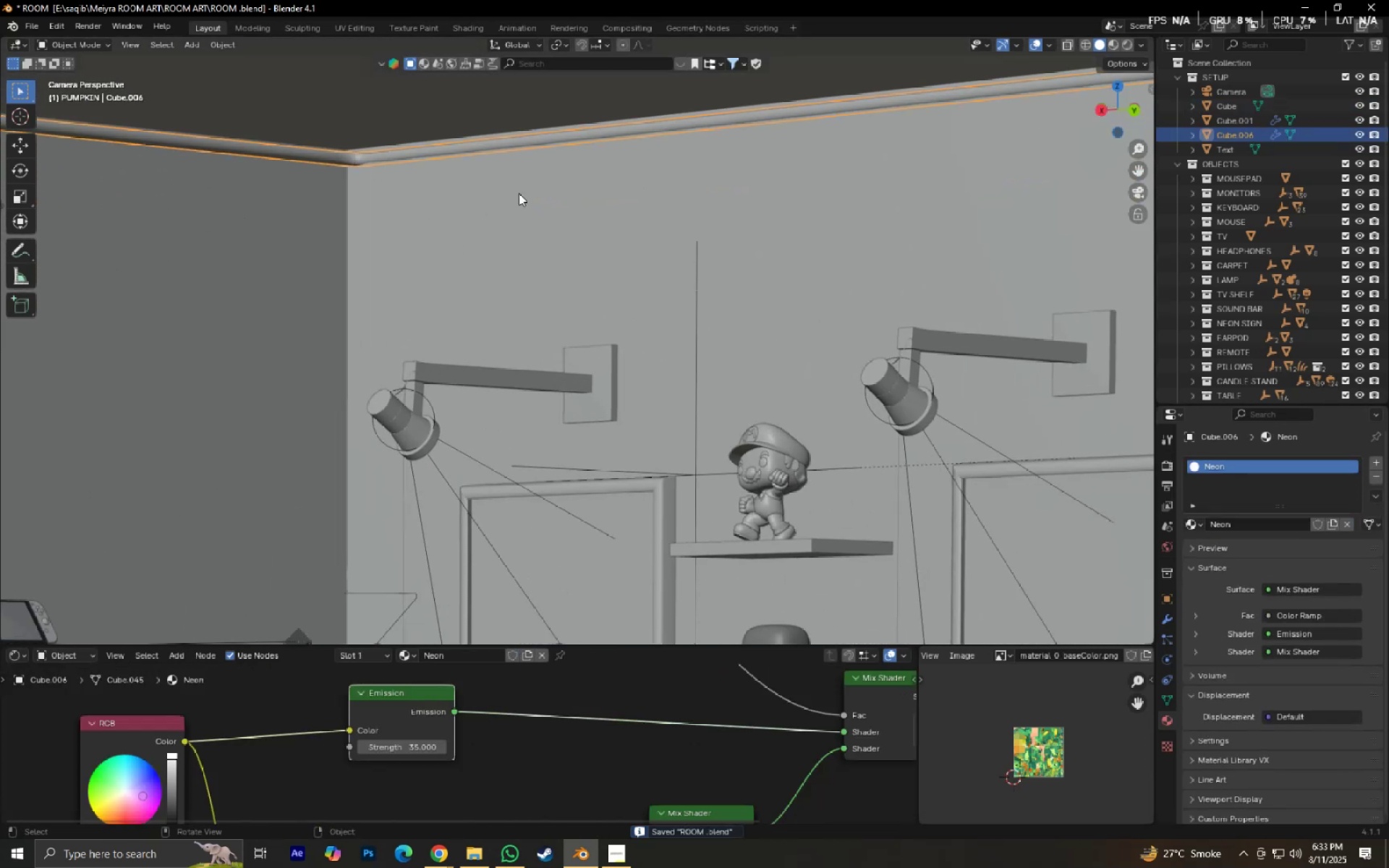 
key(NumpadDecimal)
 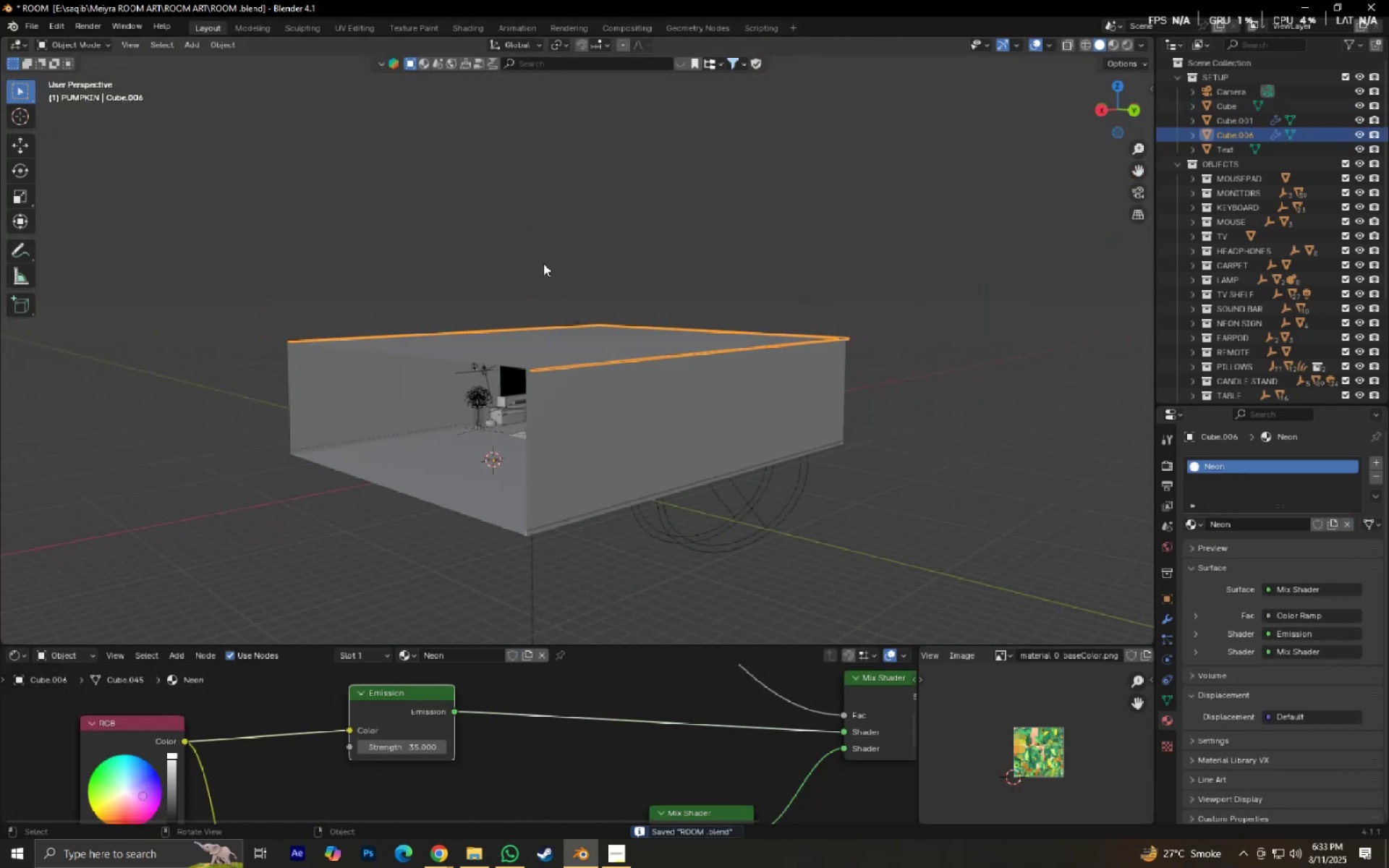 
hold_key(key=ShiftLeft, duration=0.4)
 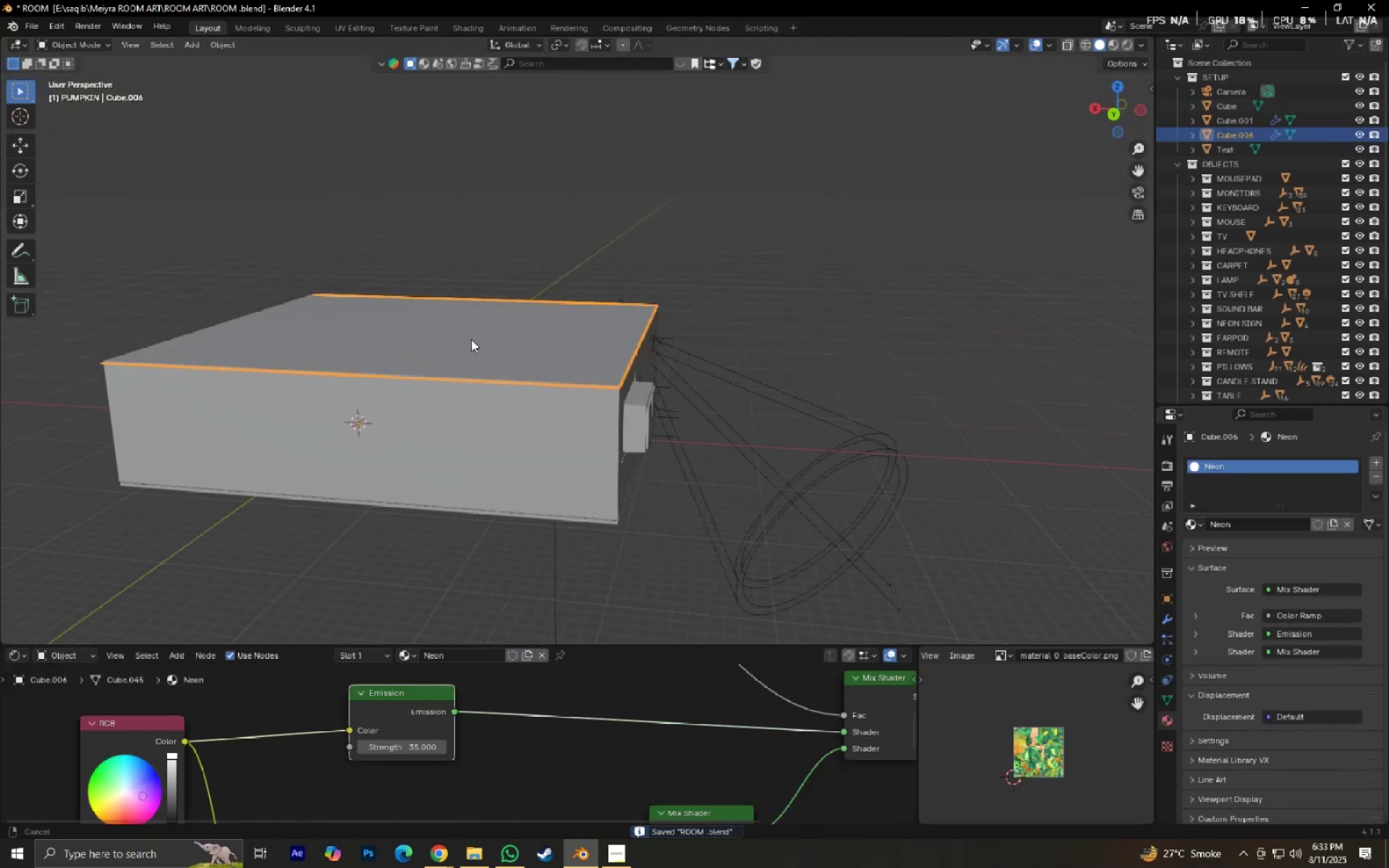 
scroll: coordinate [532, 367], scroll_direction: up, amount: 3.0
 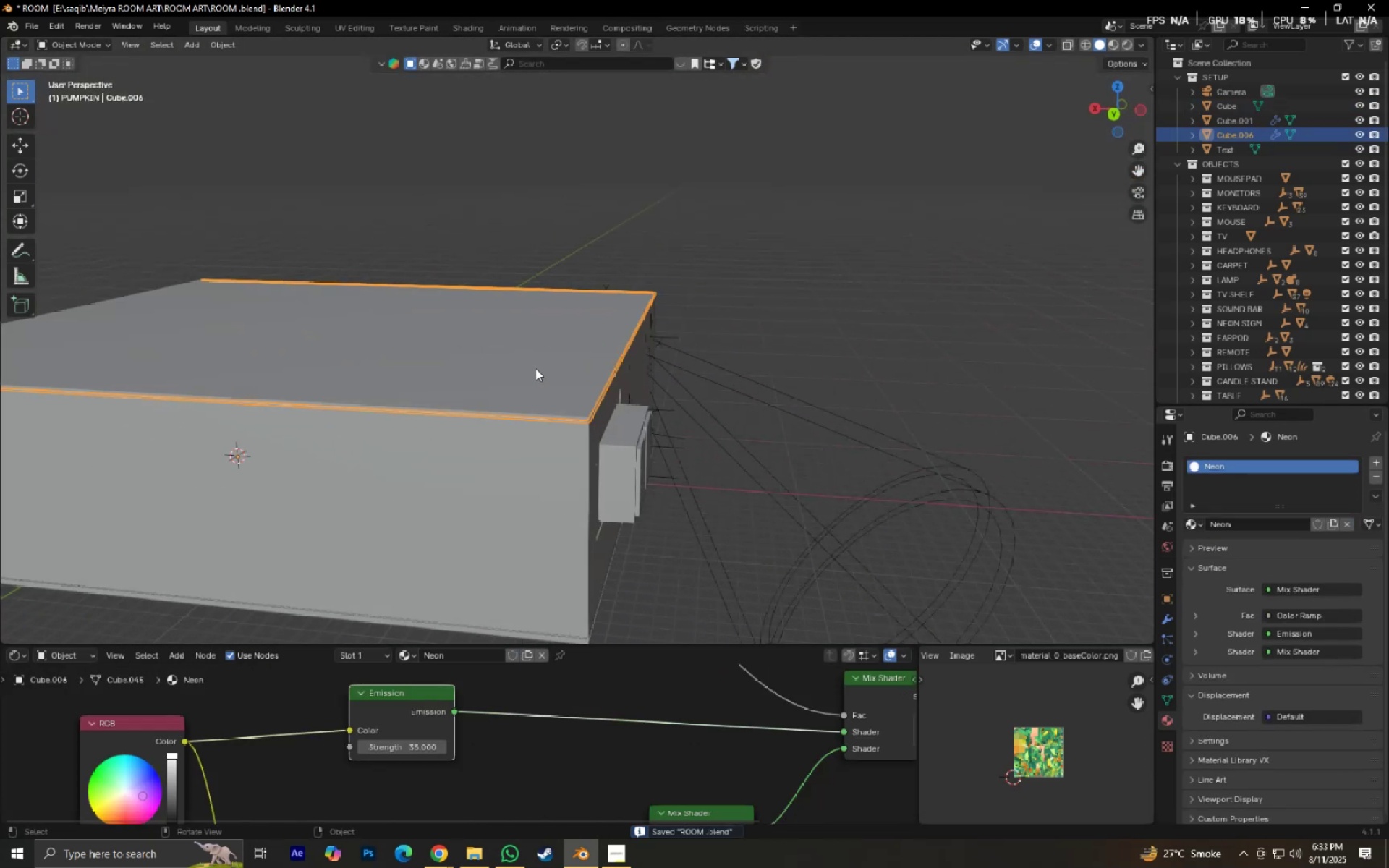 
hold_key(key=ShiftLeft, duration=0.32)
 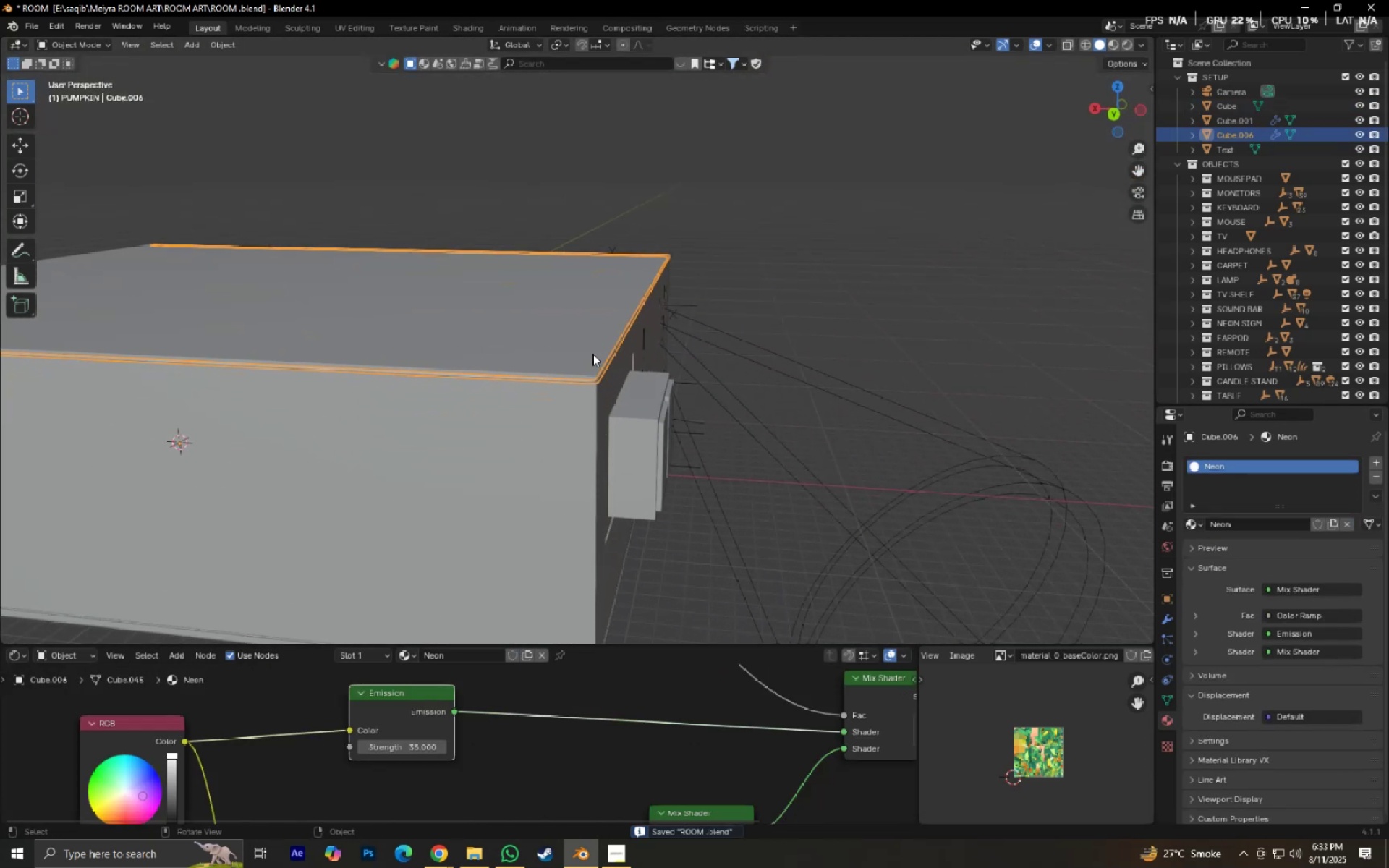 
scroll: coordinate [601, 354], scroll_direction: up, amount: 4.0
 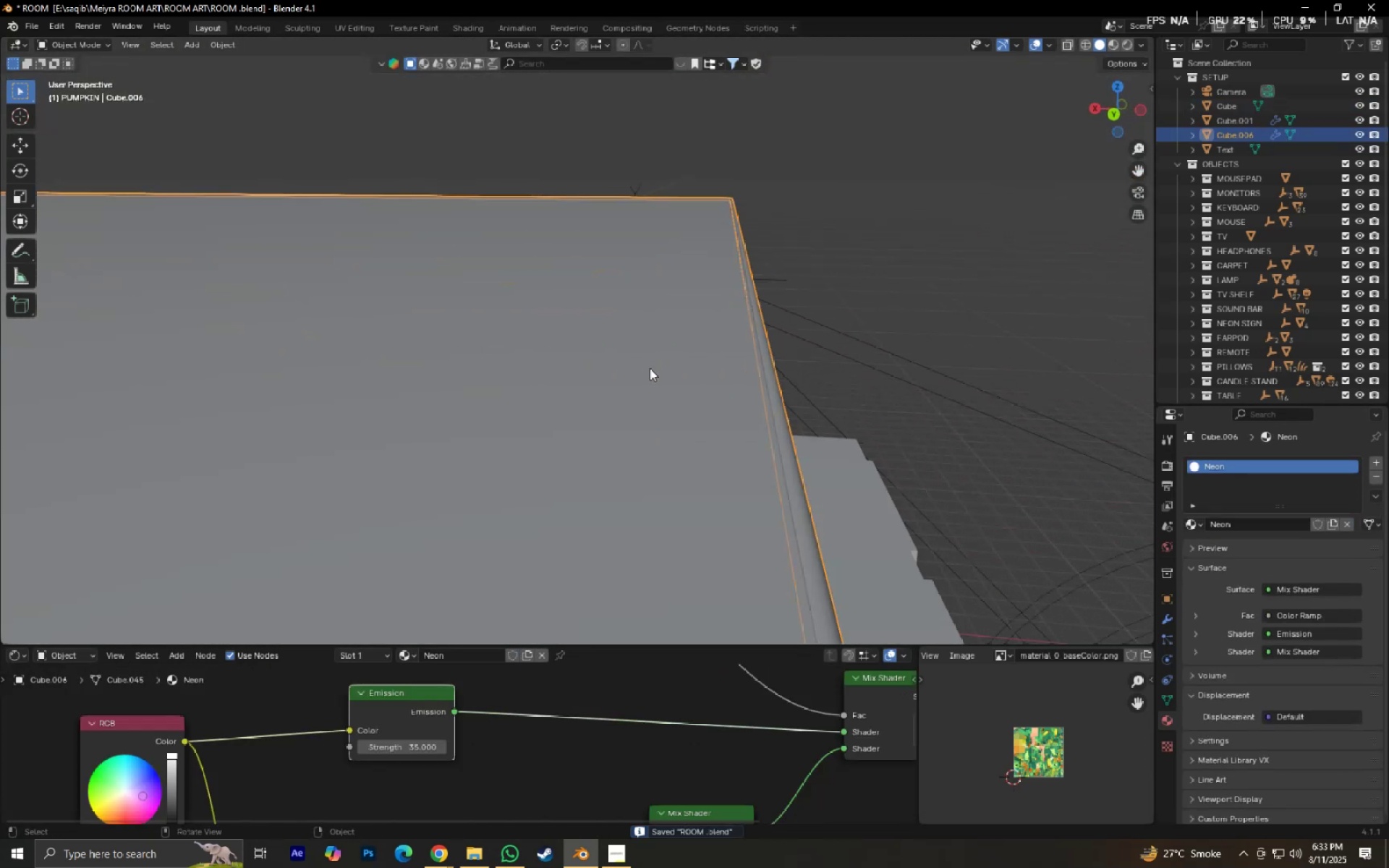 
hold_key(key=ShiftLeft, duration=0.88)
 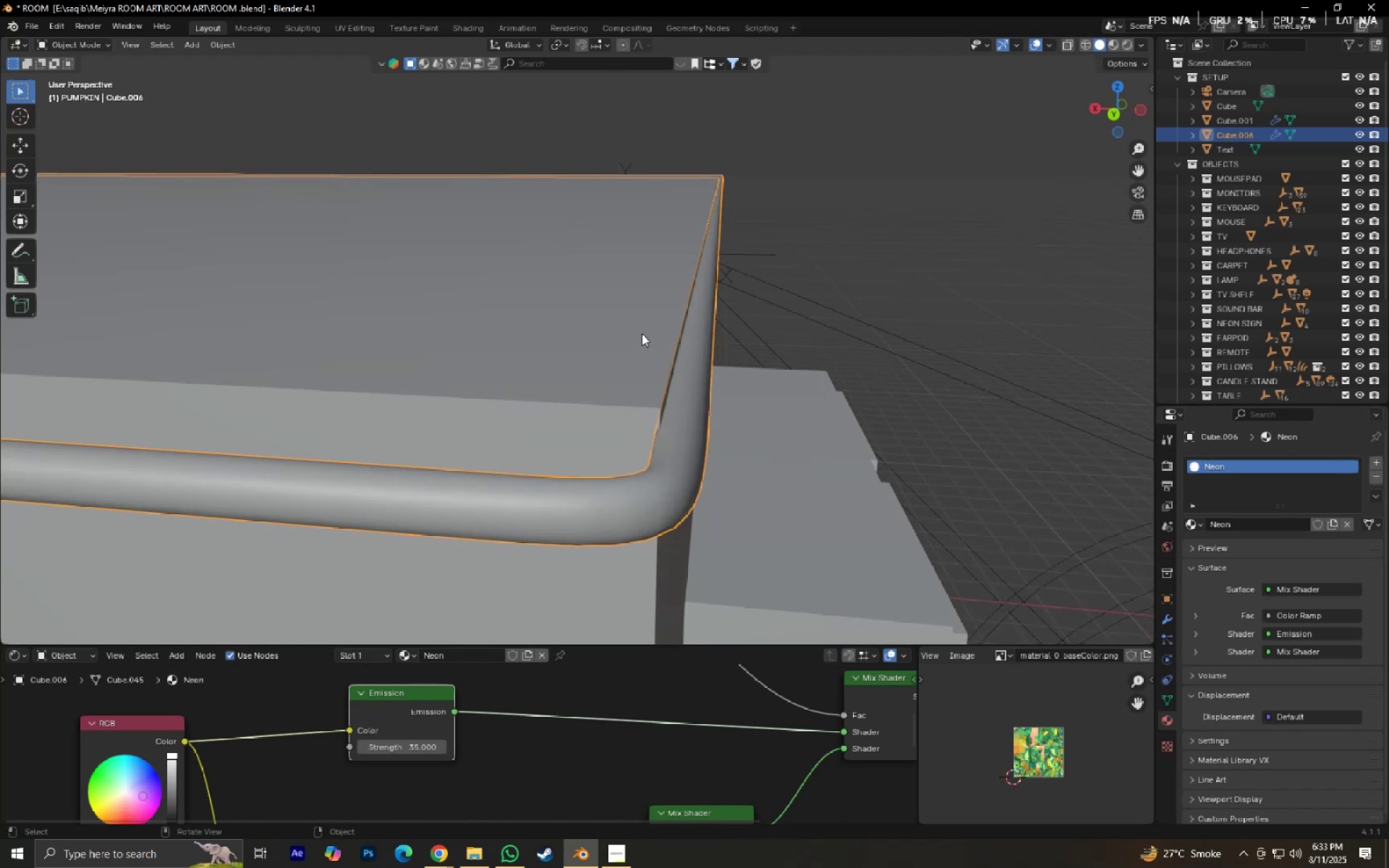 
type(gx)
 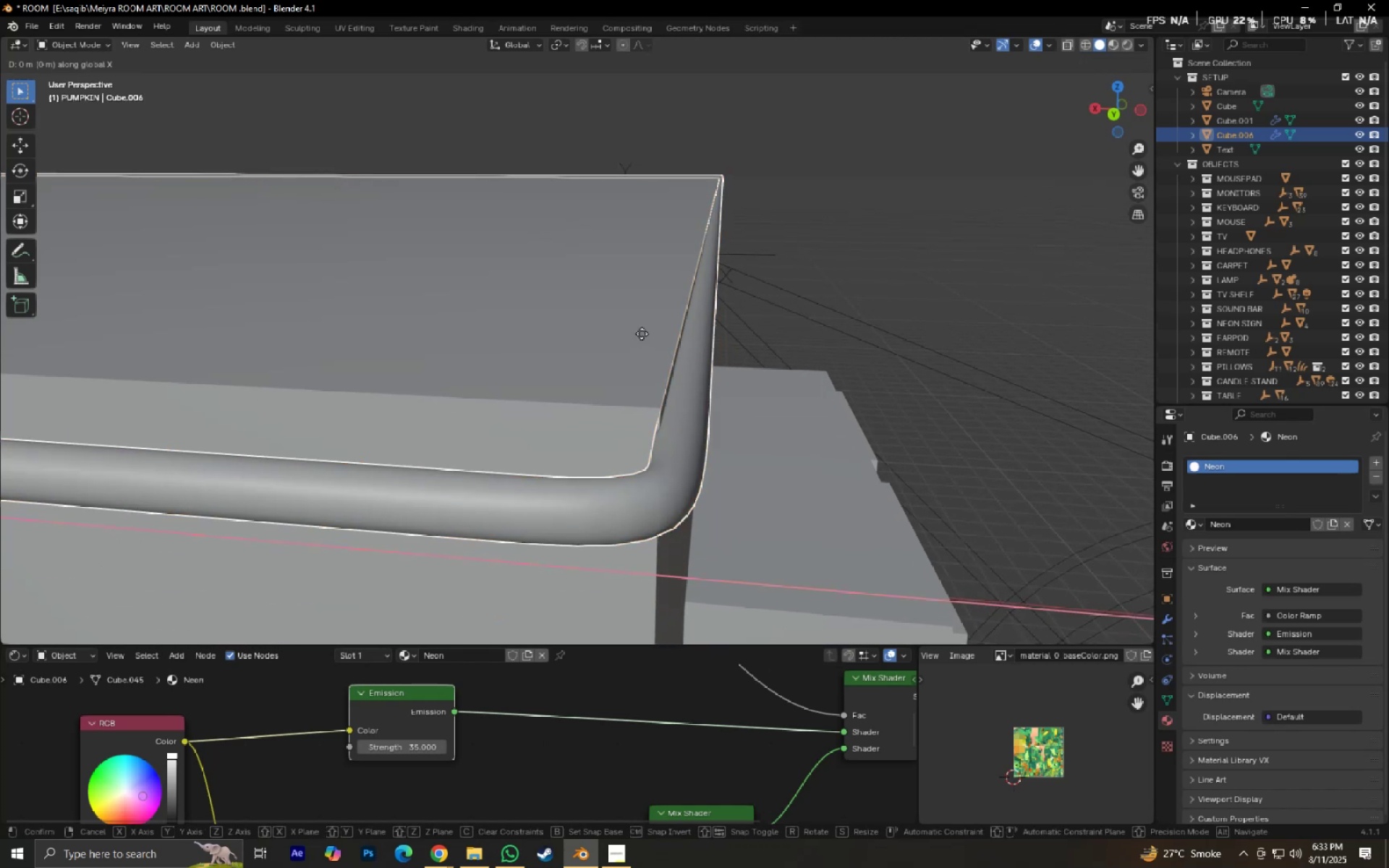 
hold_key(key=ShiftLeft, duration=1.53)
 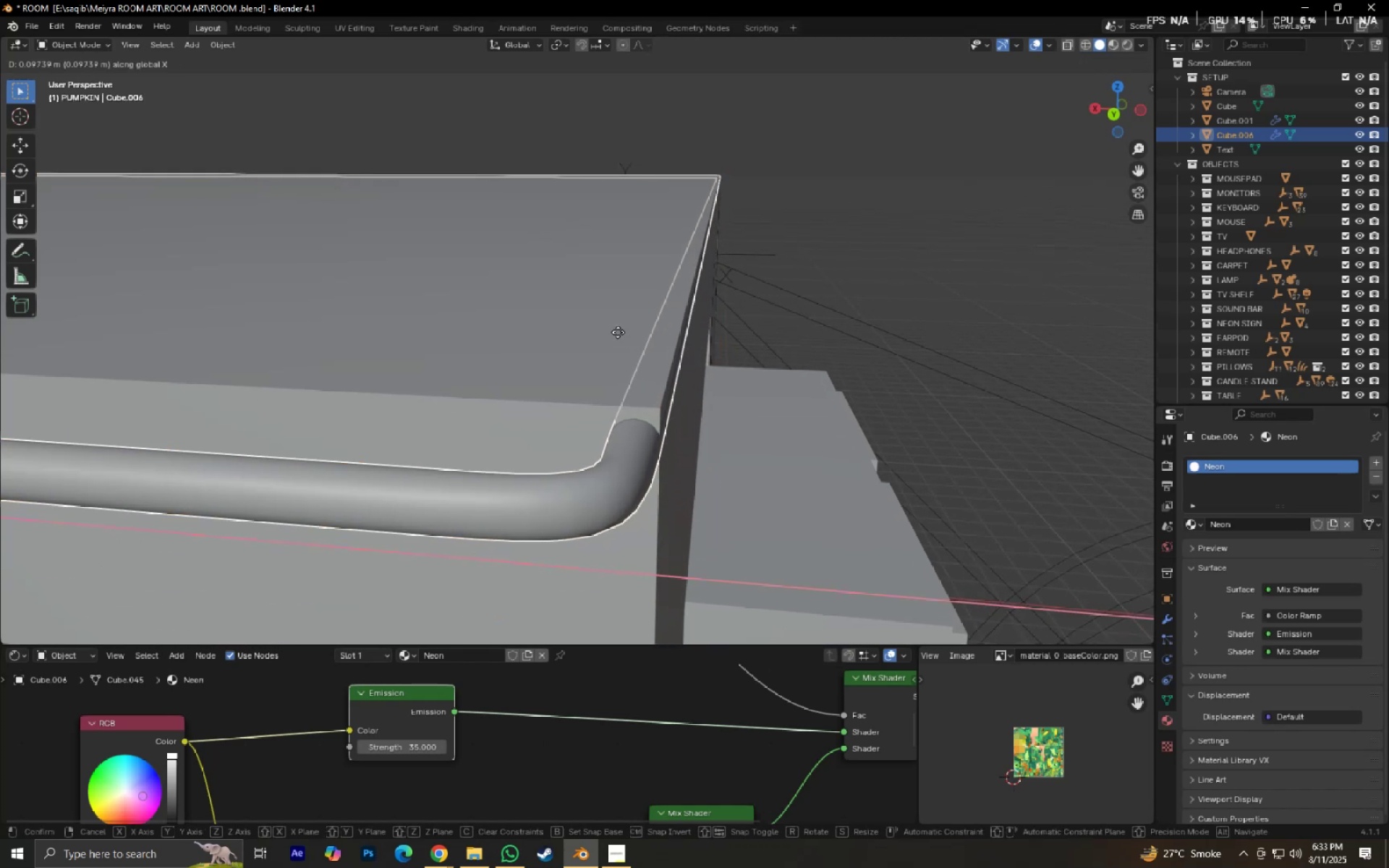 
hold_key(key=ShiftLeft, duration=1.52)
 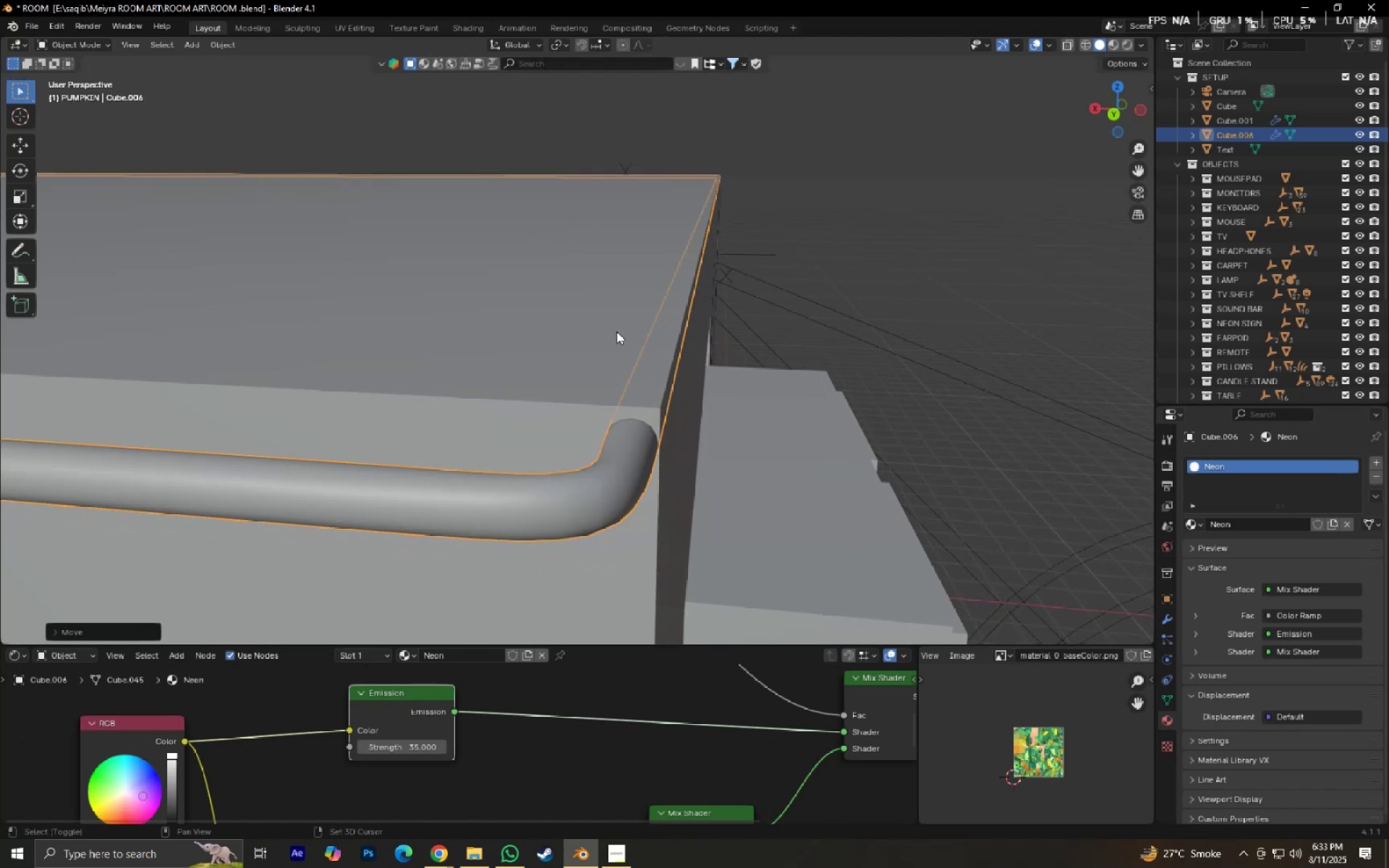 
hold_key(key=ShiftLeft, duration=0.51)
left_click([616, 331])
 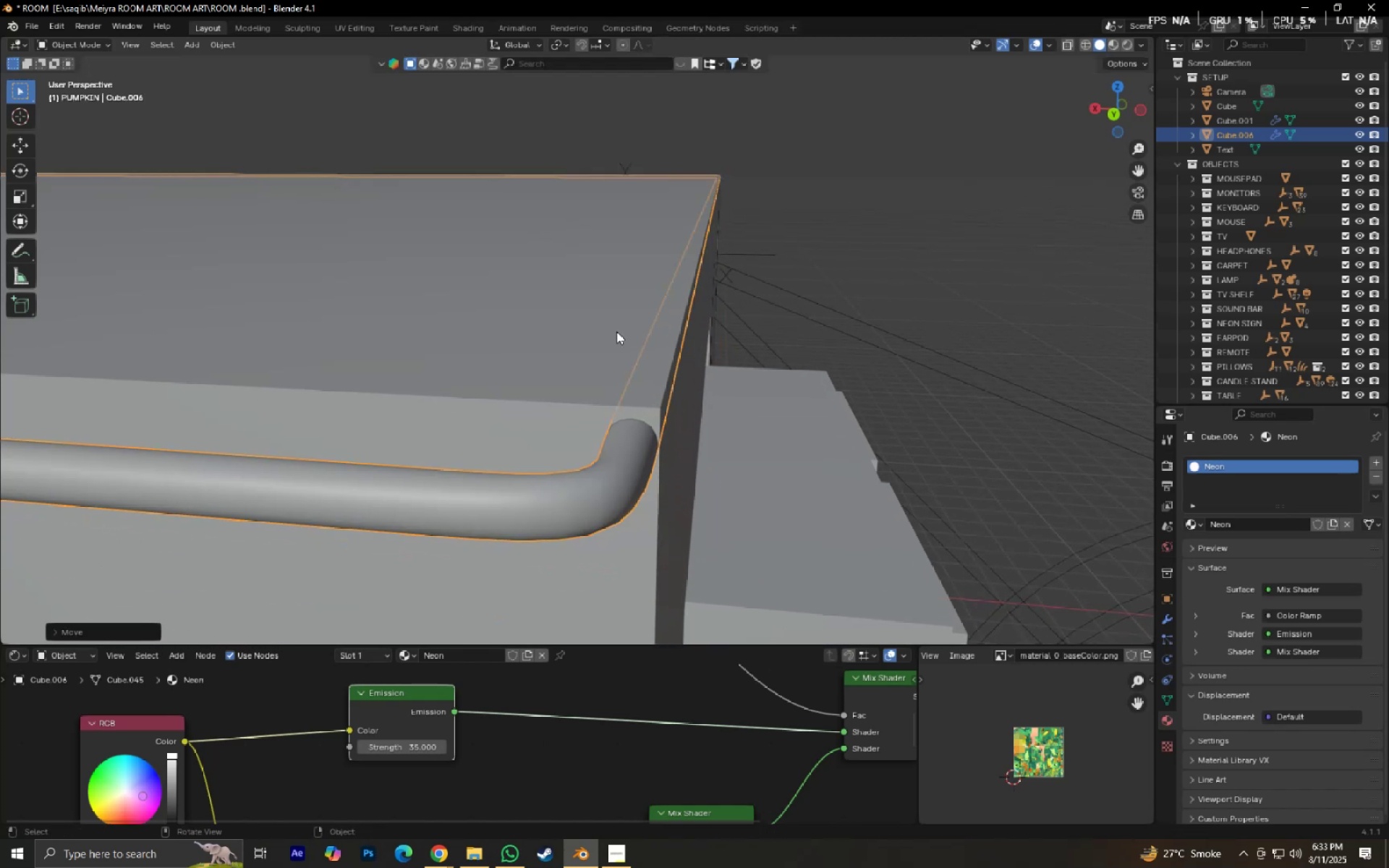 
key(Numpad0)
 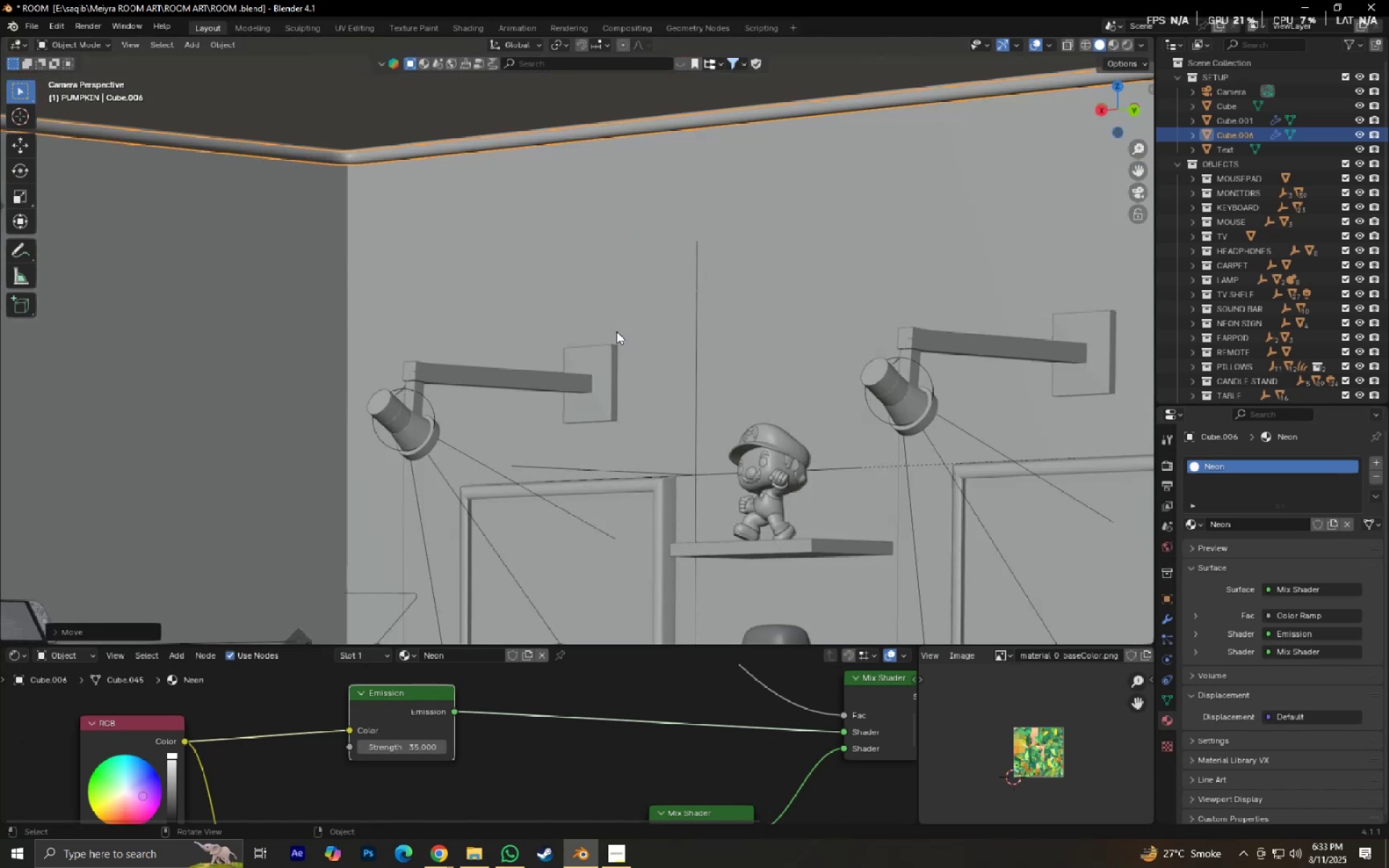 
hold_key(key=ShiftLeft, duration=0.41)
 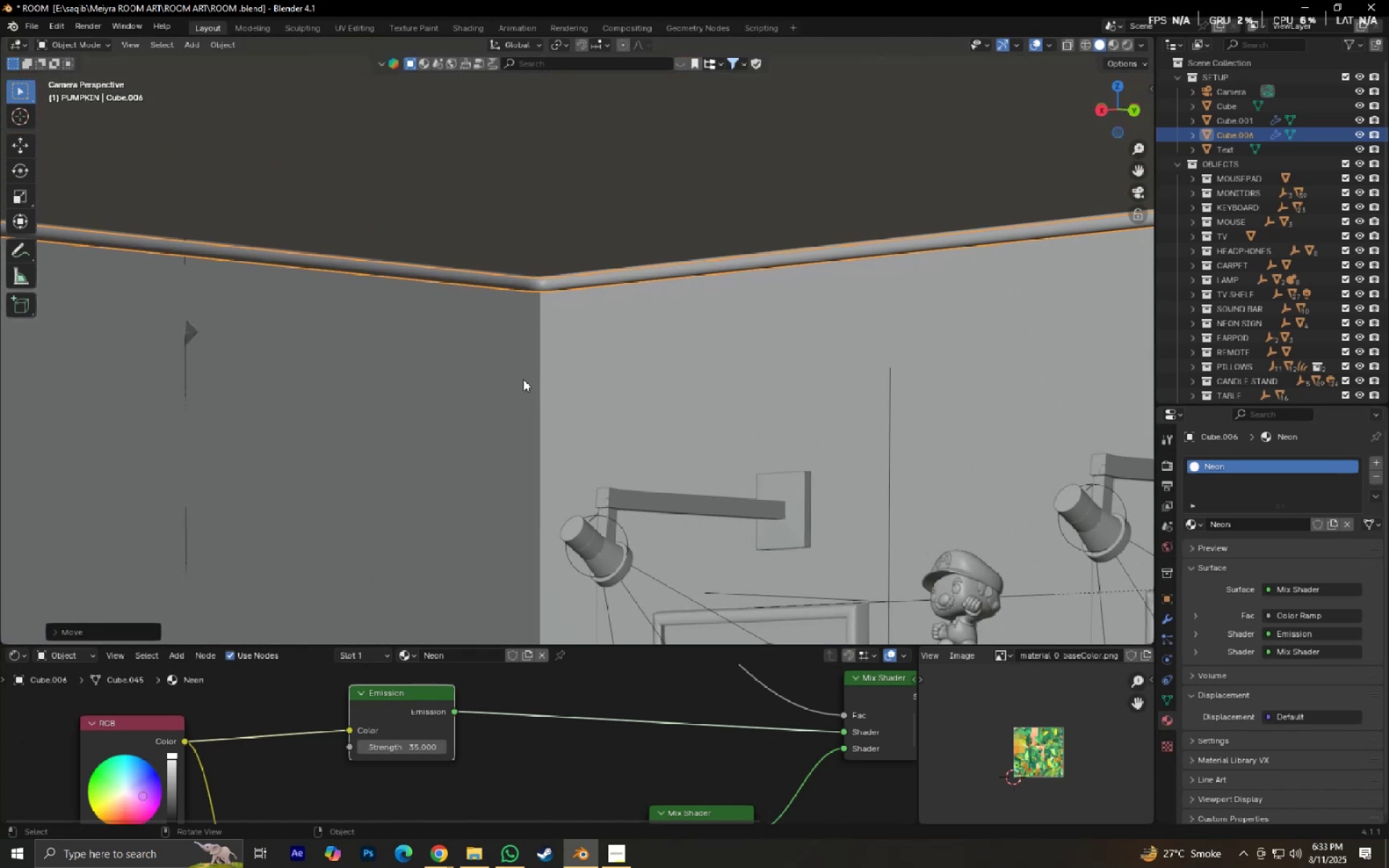 
left_click([523, 379])
 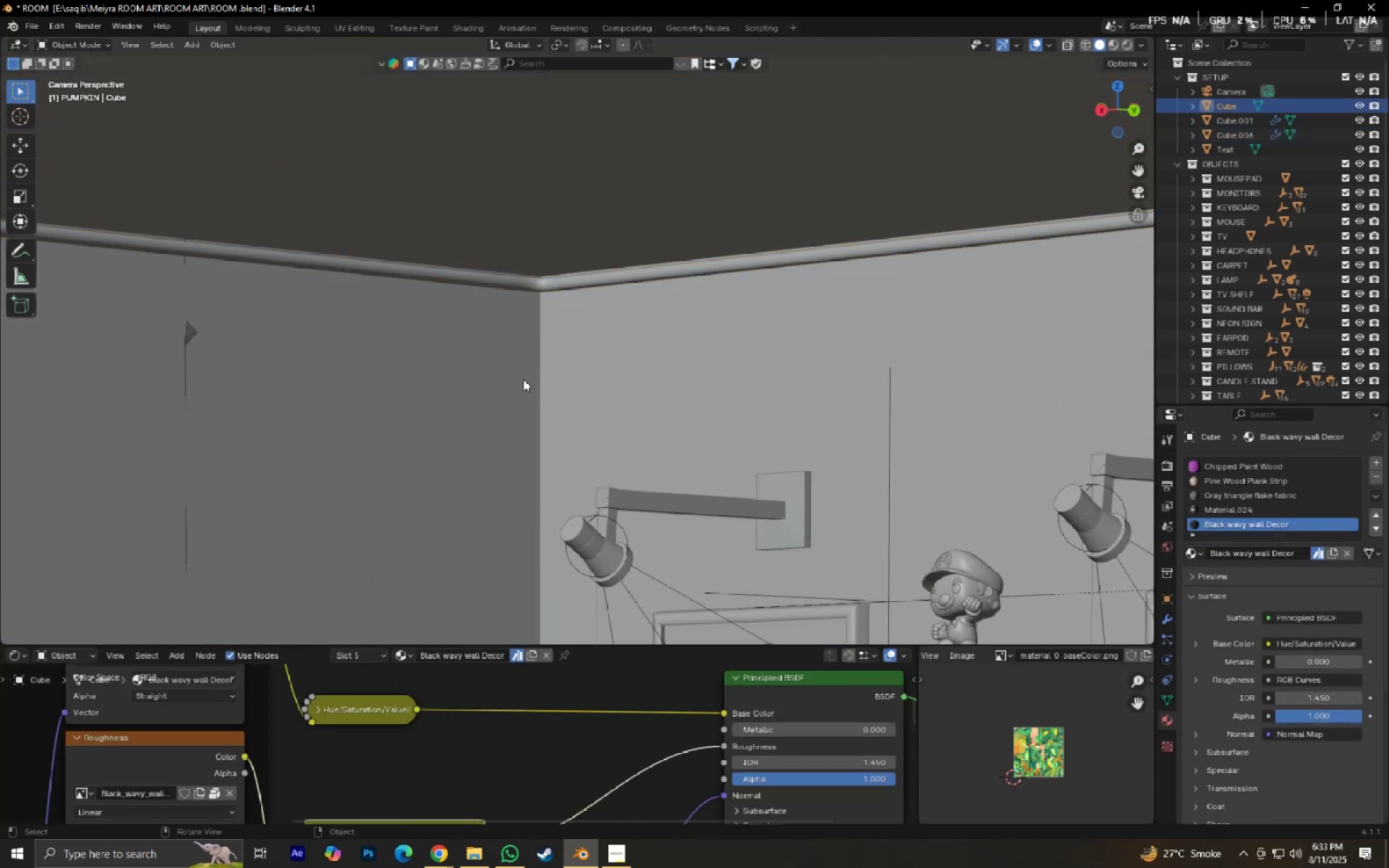 
scroll: coordinate [532, 382], scroll_direction: up, amount: 4.0
 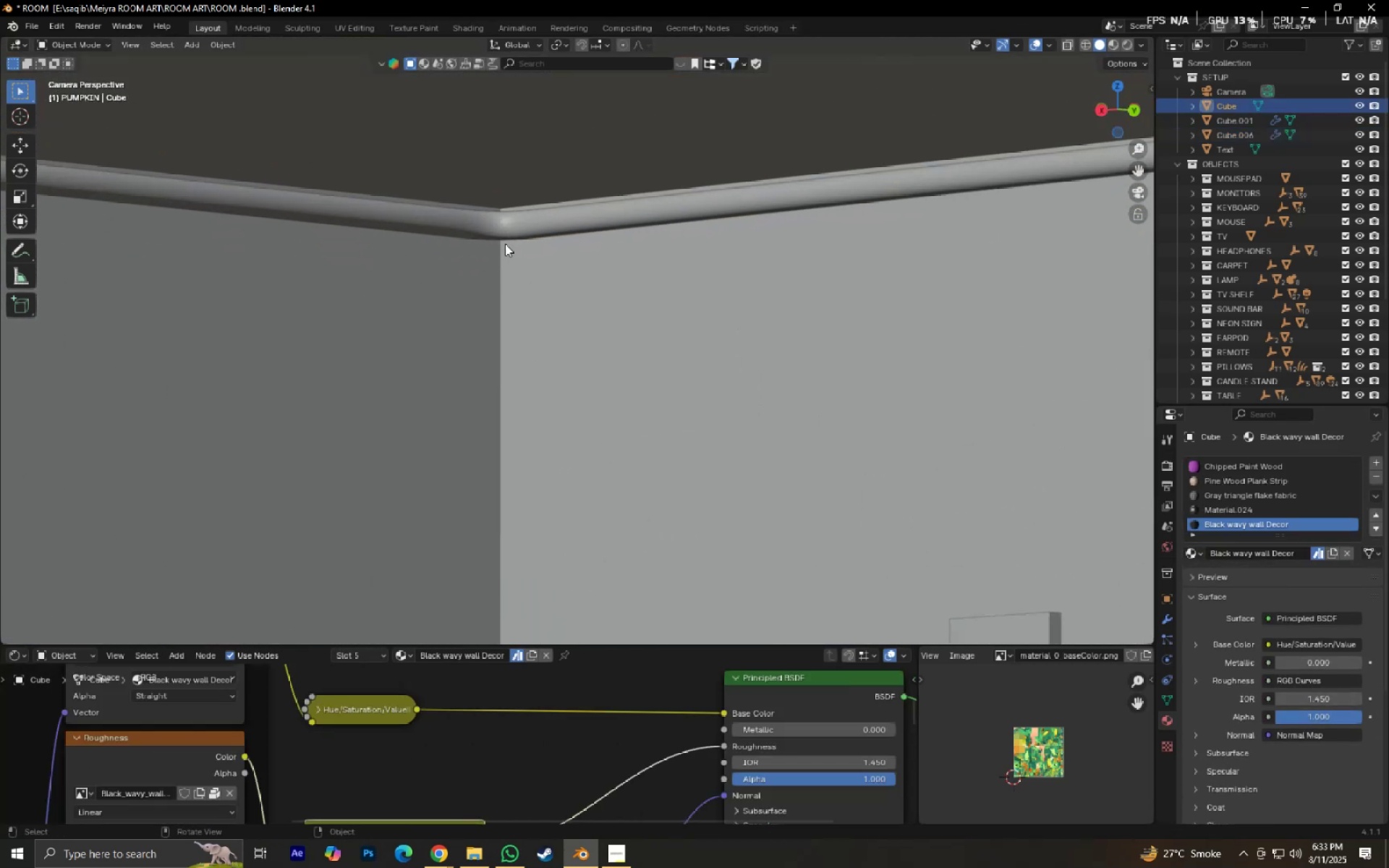 
scroll: coordinate [553, 312], scroll_direction: down, amount: 12.0
 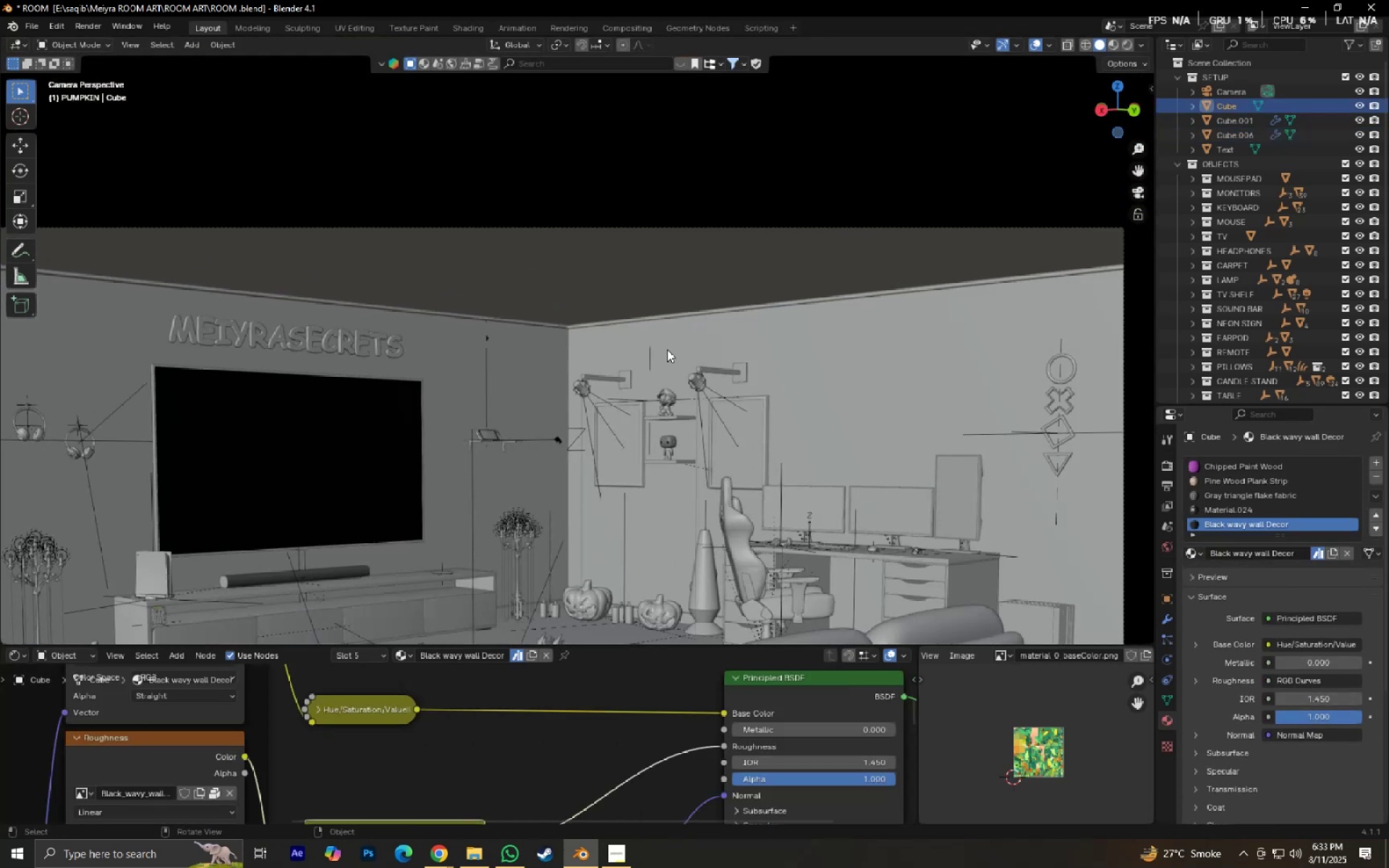 
key(Control+S)
 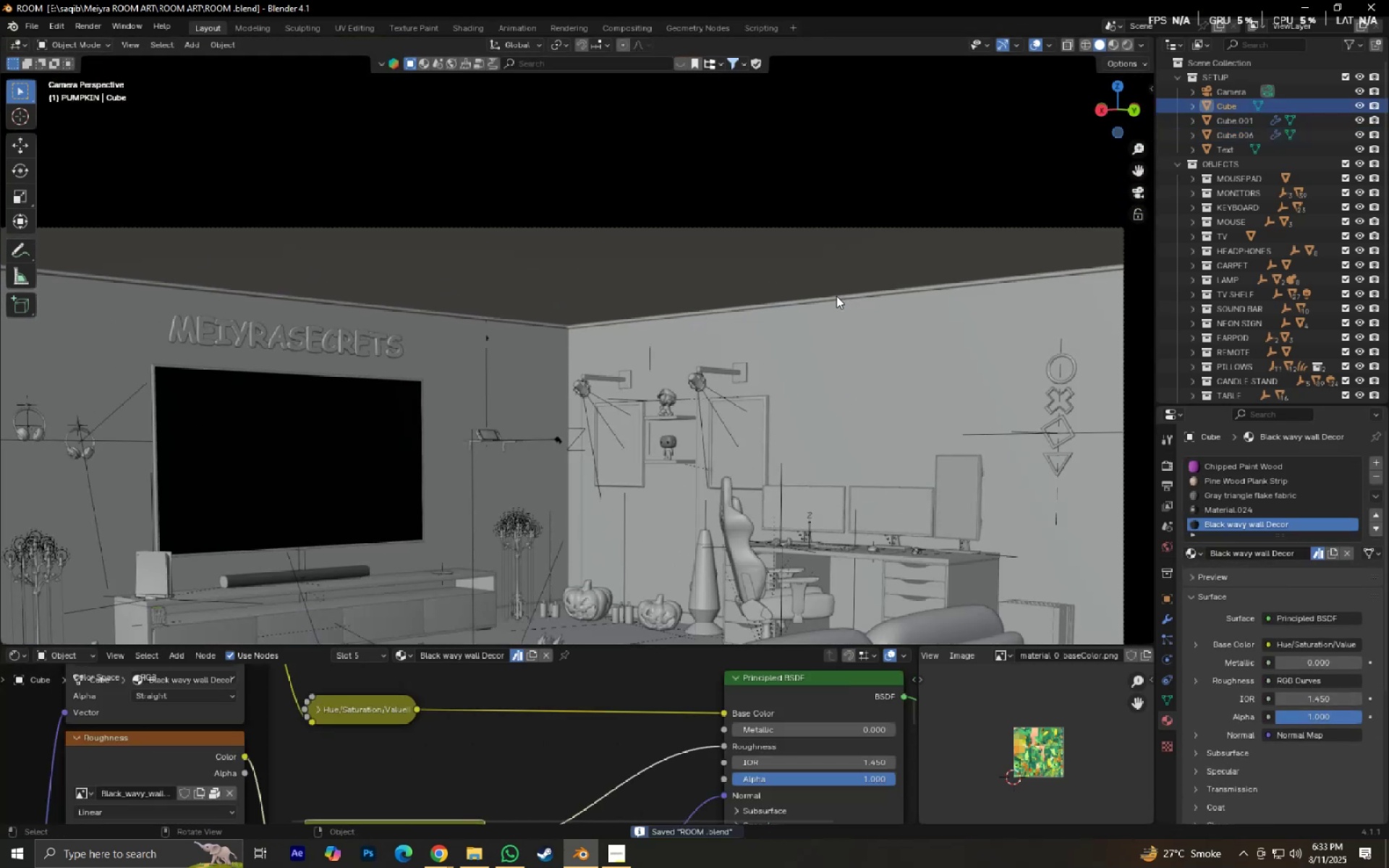 
hold_key(key=ShiftLeft, duration=0.38)
 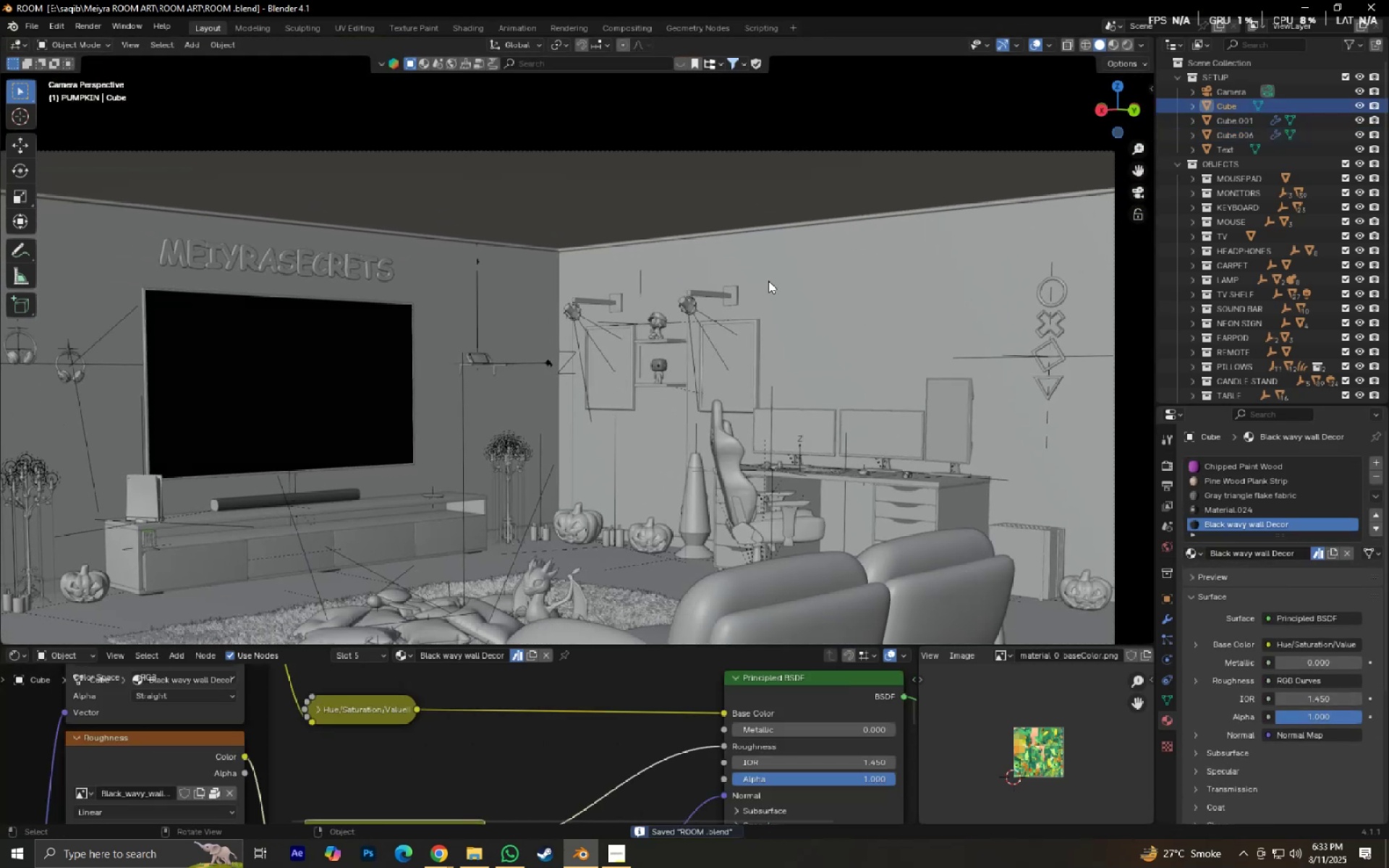 
scroll: coordinate [773, 289], scroll_direction: down, amount: 3.0
 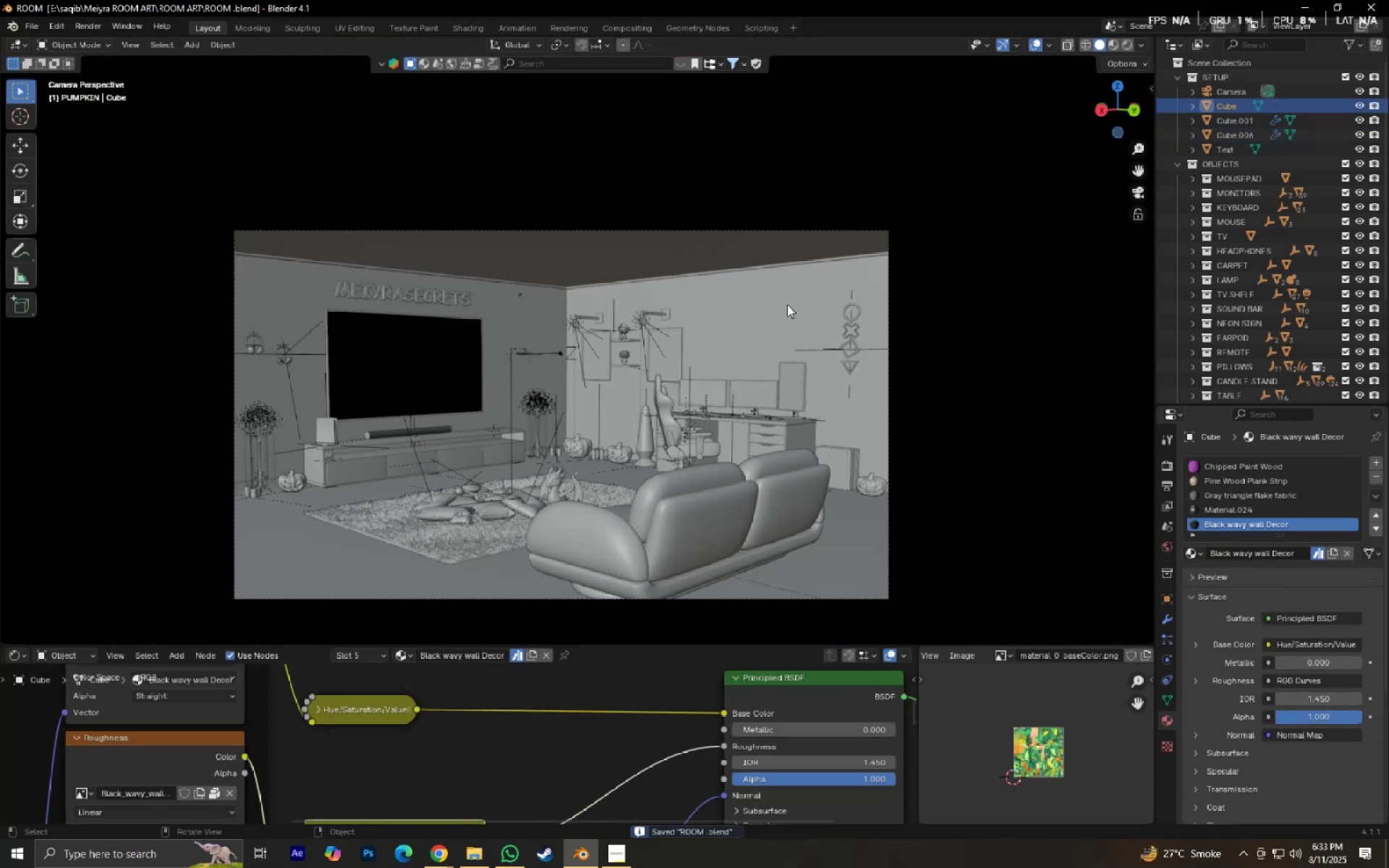 
hold_key(key=ShiftLeft, duration=0.36)
 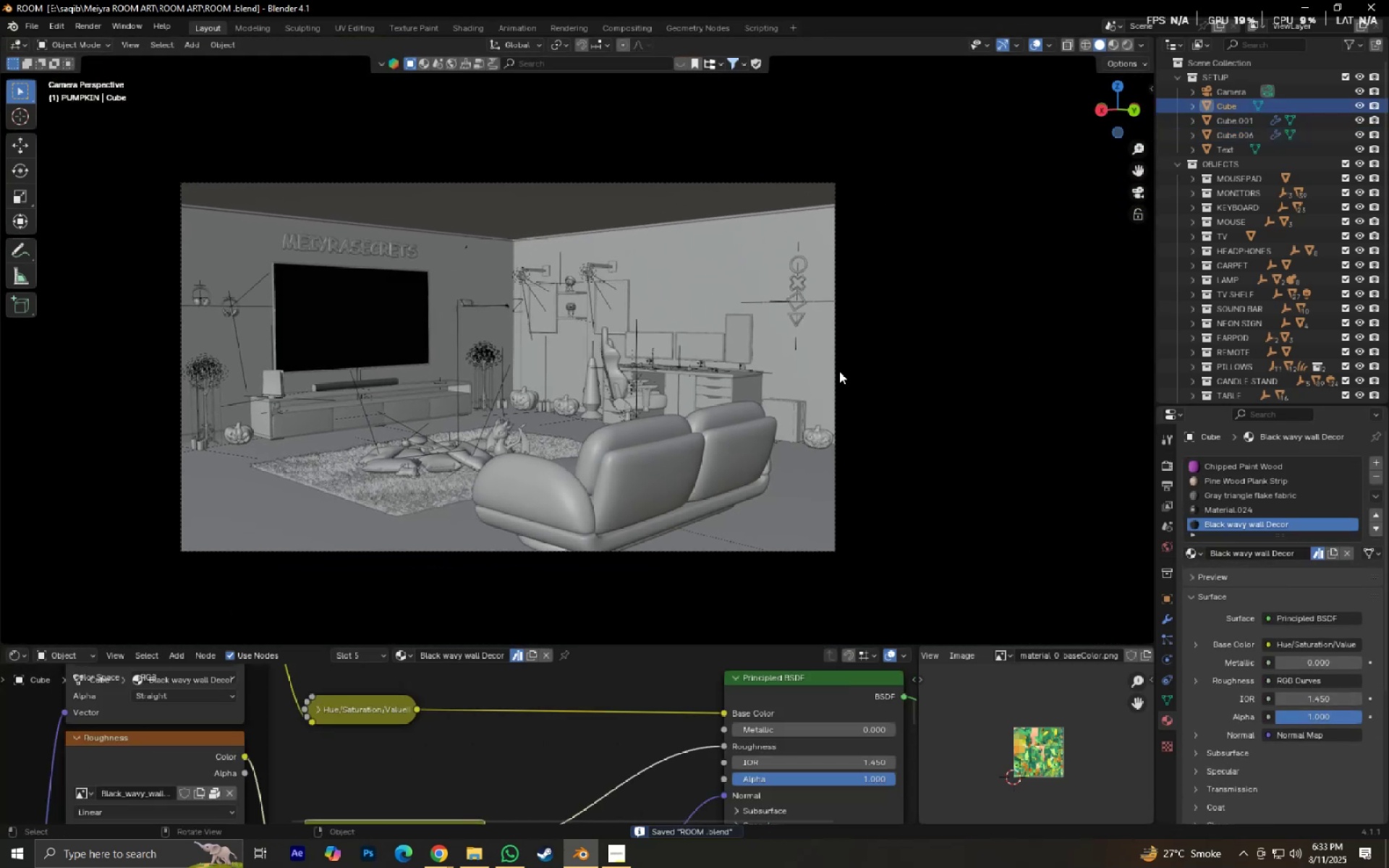 
scroll: coordinate [887, 381], scroll_direction: up, amount: 1.0
 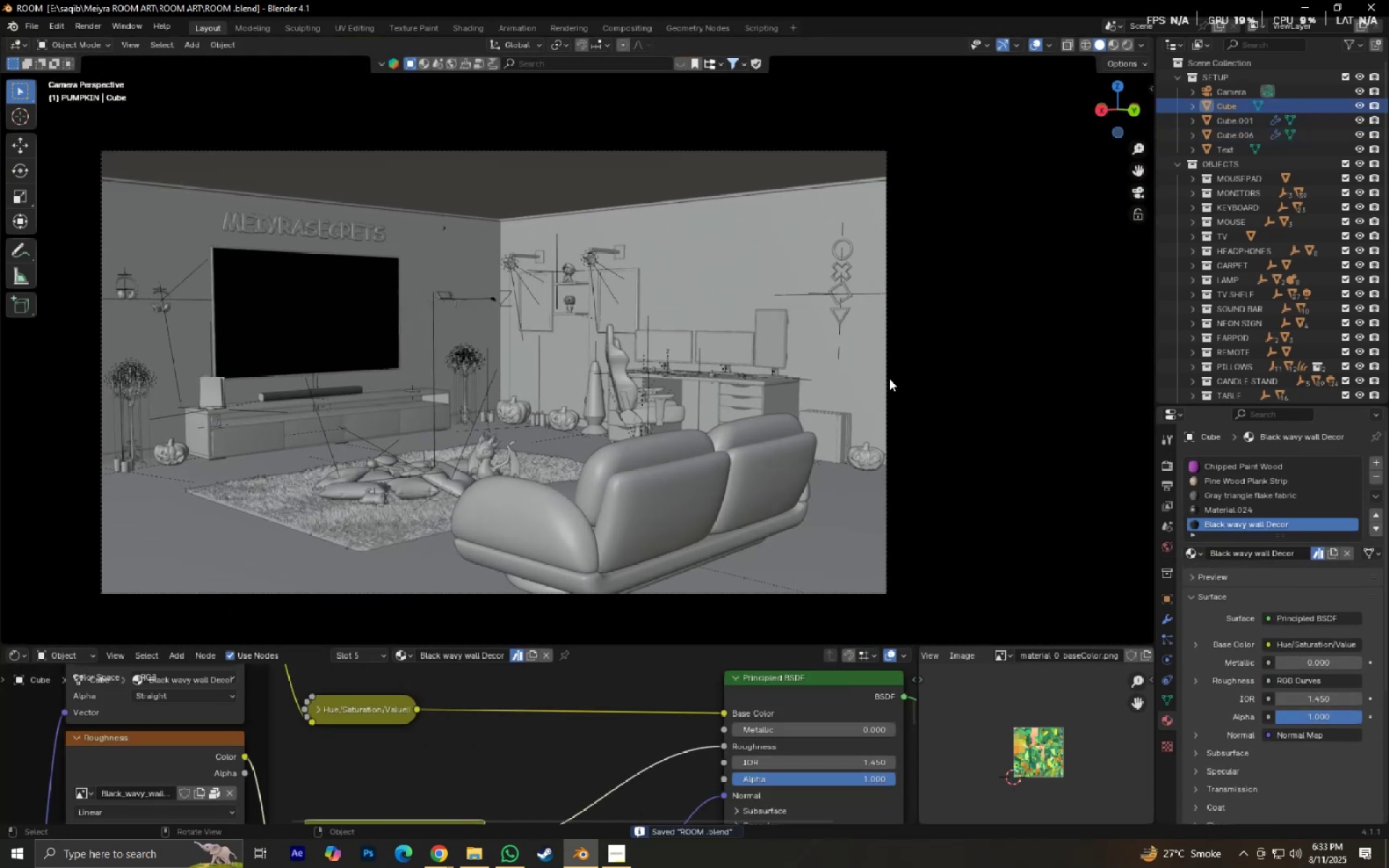 
key(Shift+ShiftLeft)
 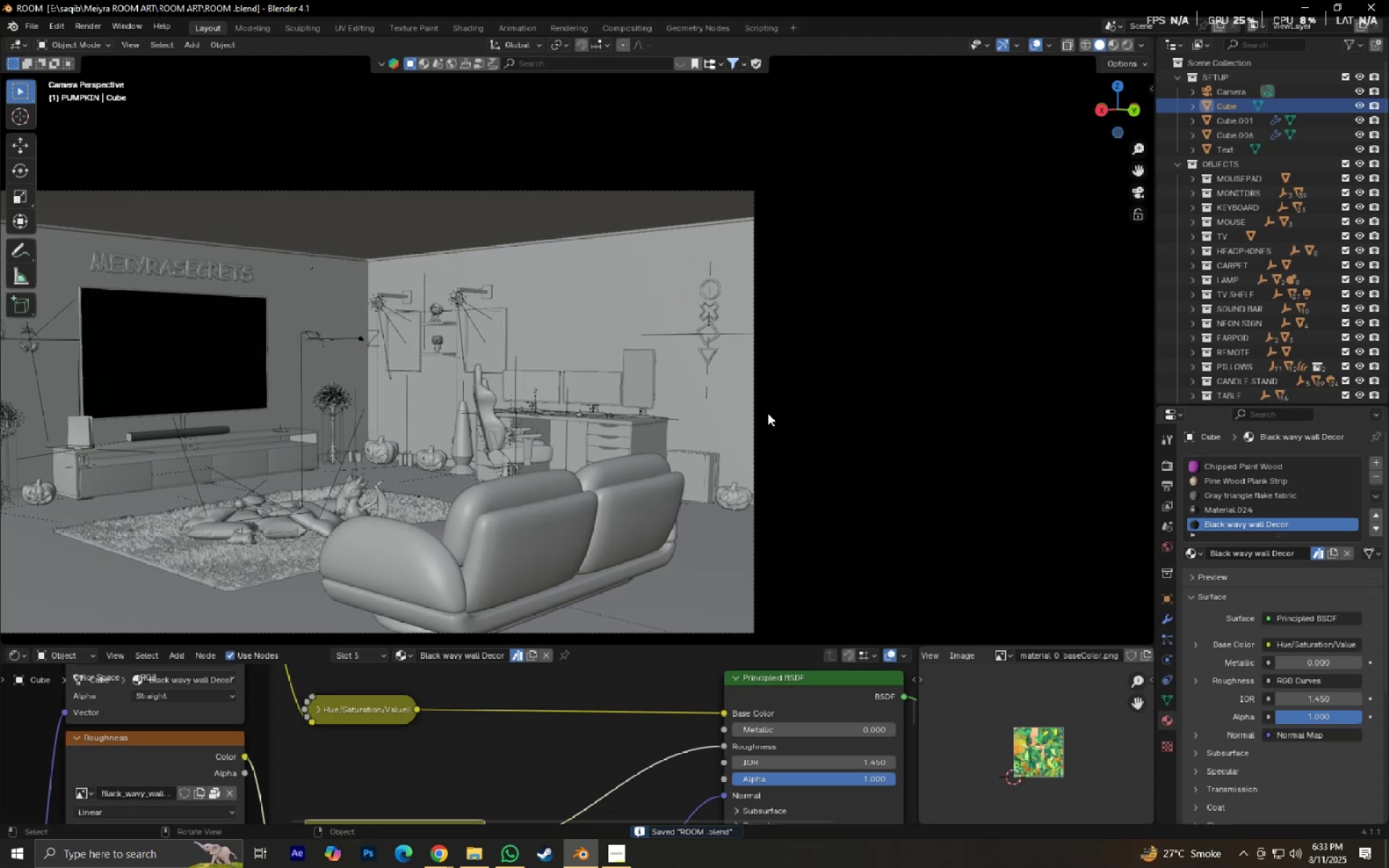 
scroll: coordinate [765, 419], scroll_direction: up, amount: 2.0
 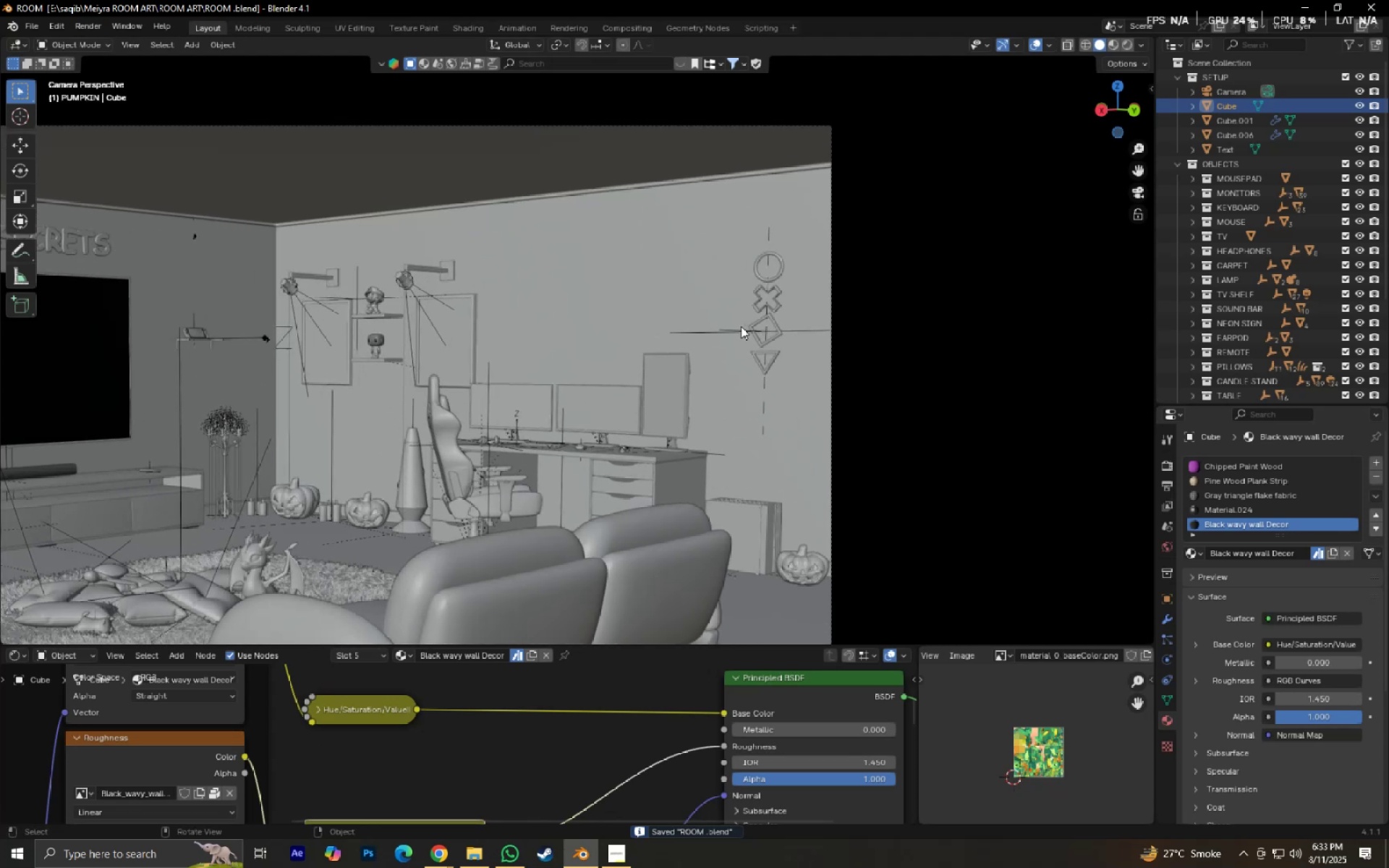 
left_click([737, 328])
 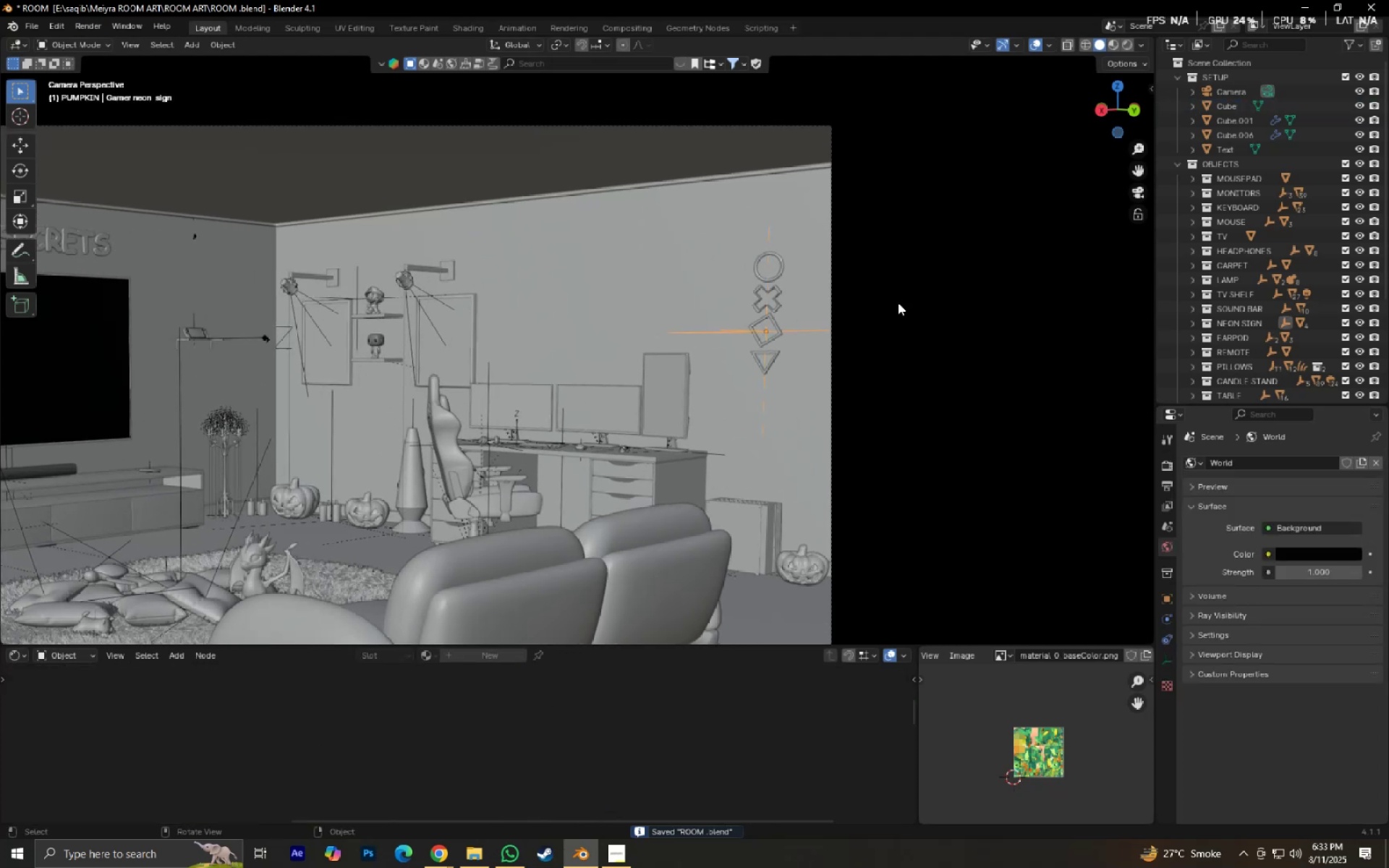 
key(S)
 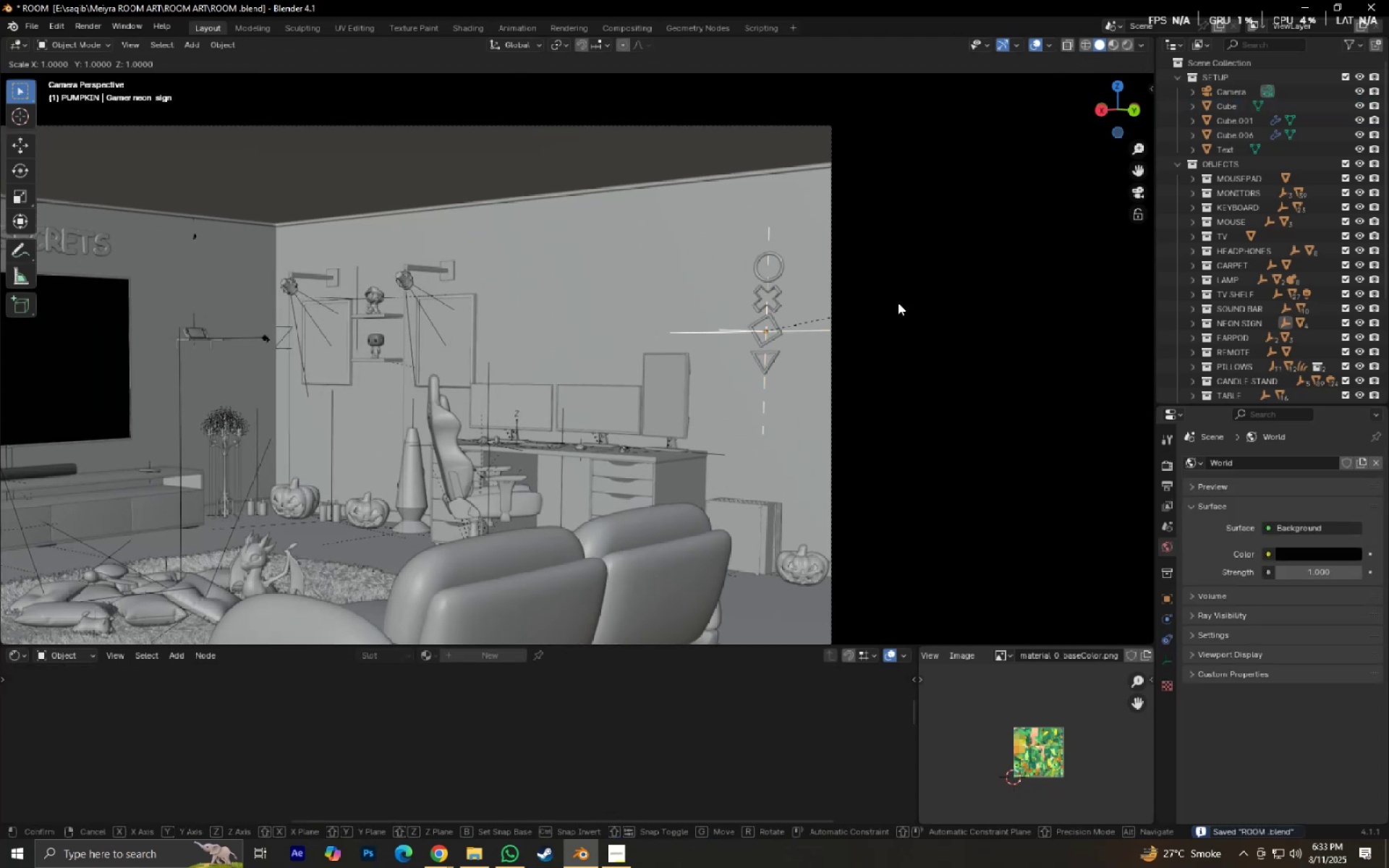 
hold_key(key=ShiftLeft, duration=0.45)
left_click([930, 301])
 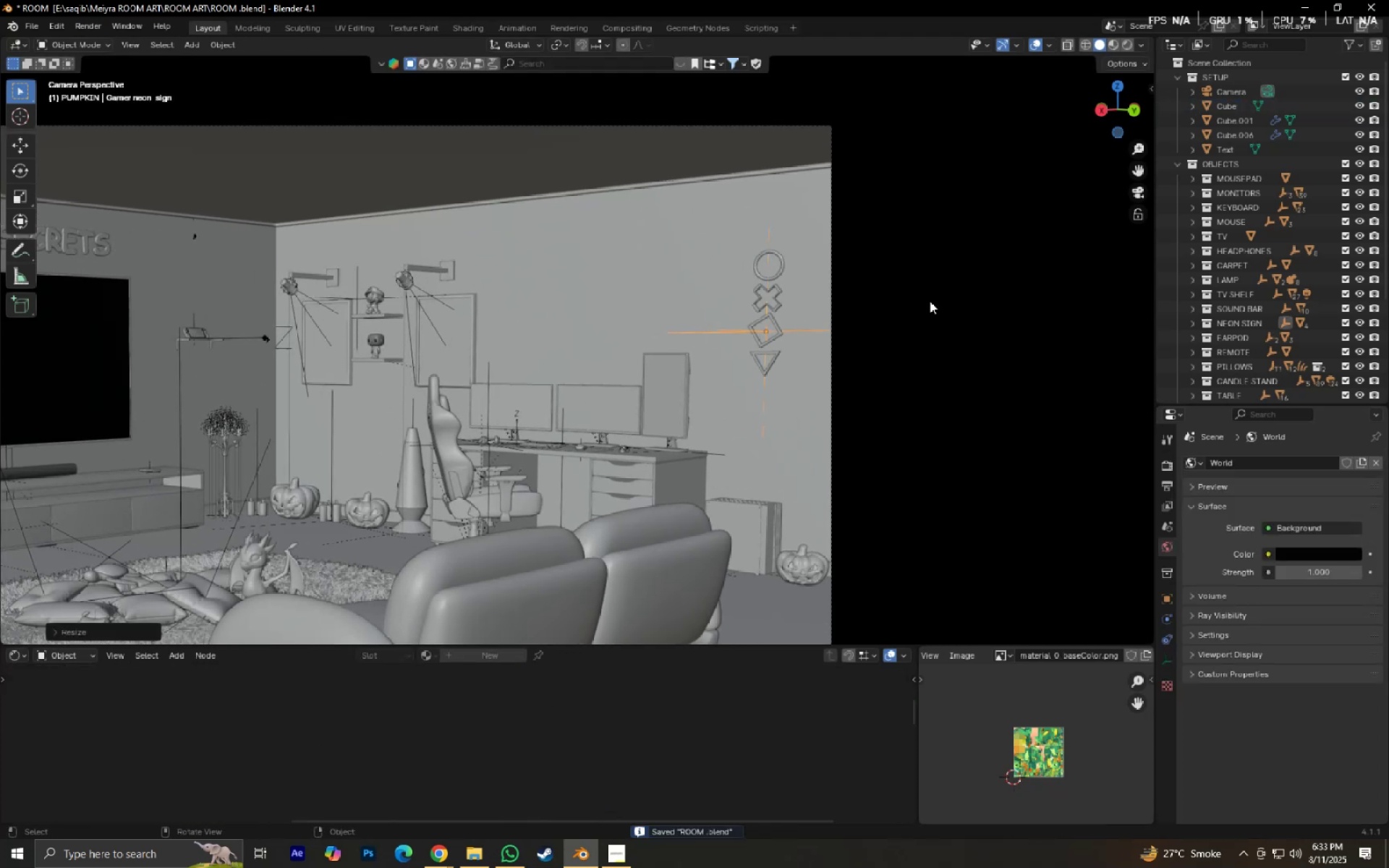 
type(gz)
 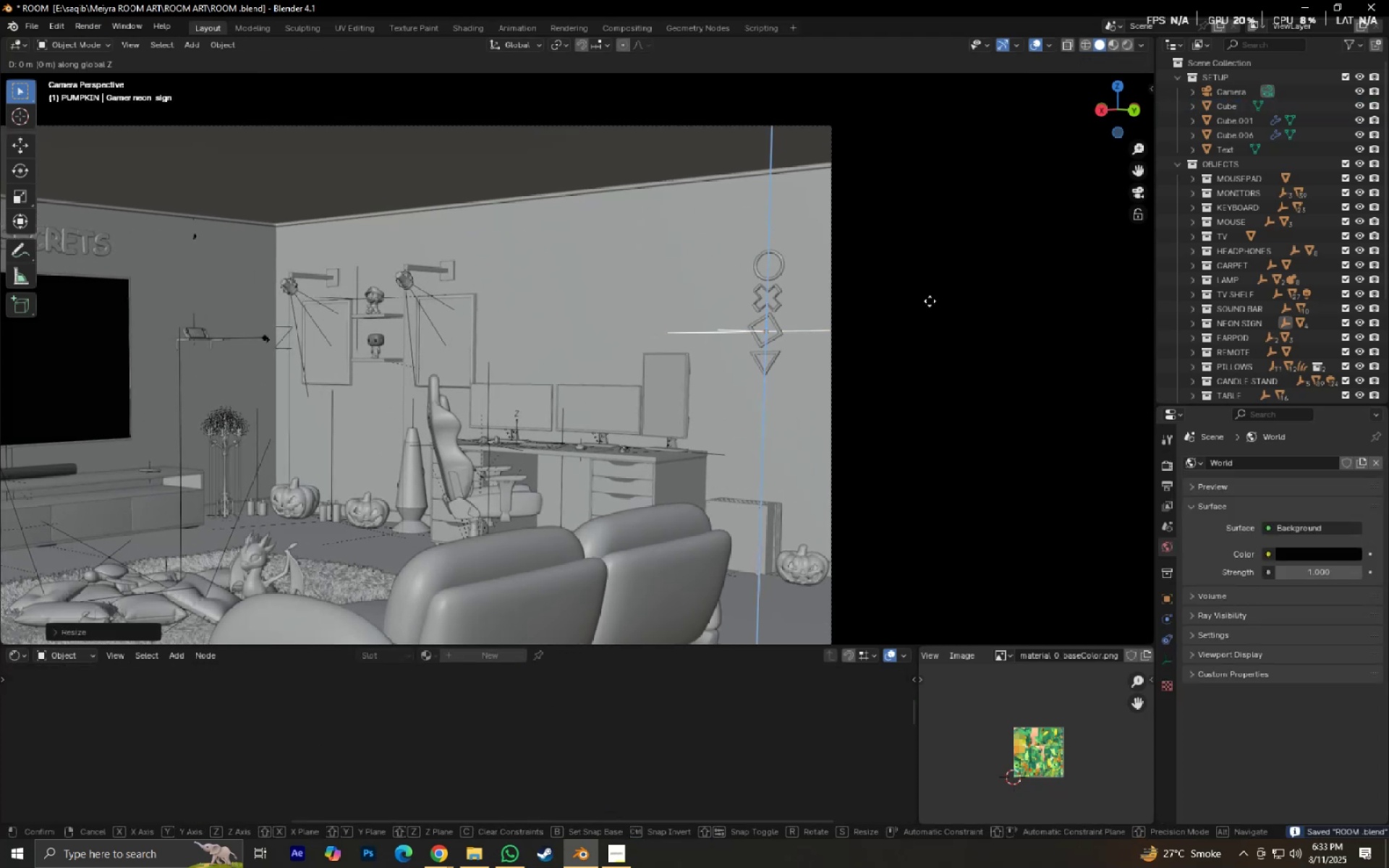 
hold_key(key=ShiftLeft, duration=0.37)
left_click([927, 325])
 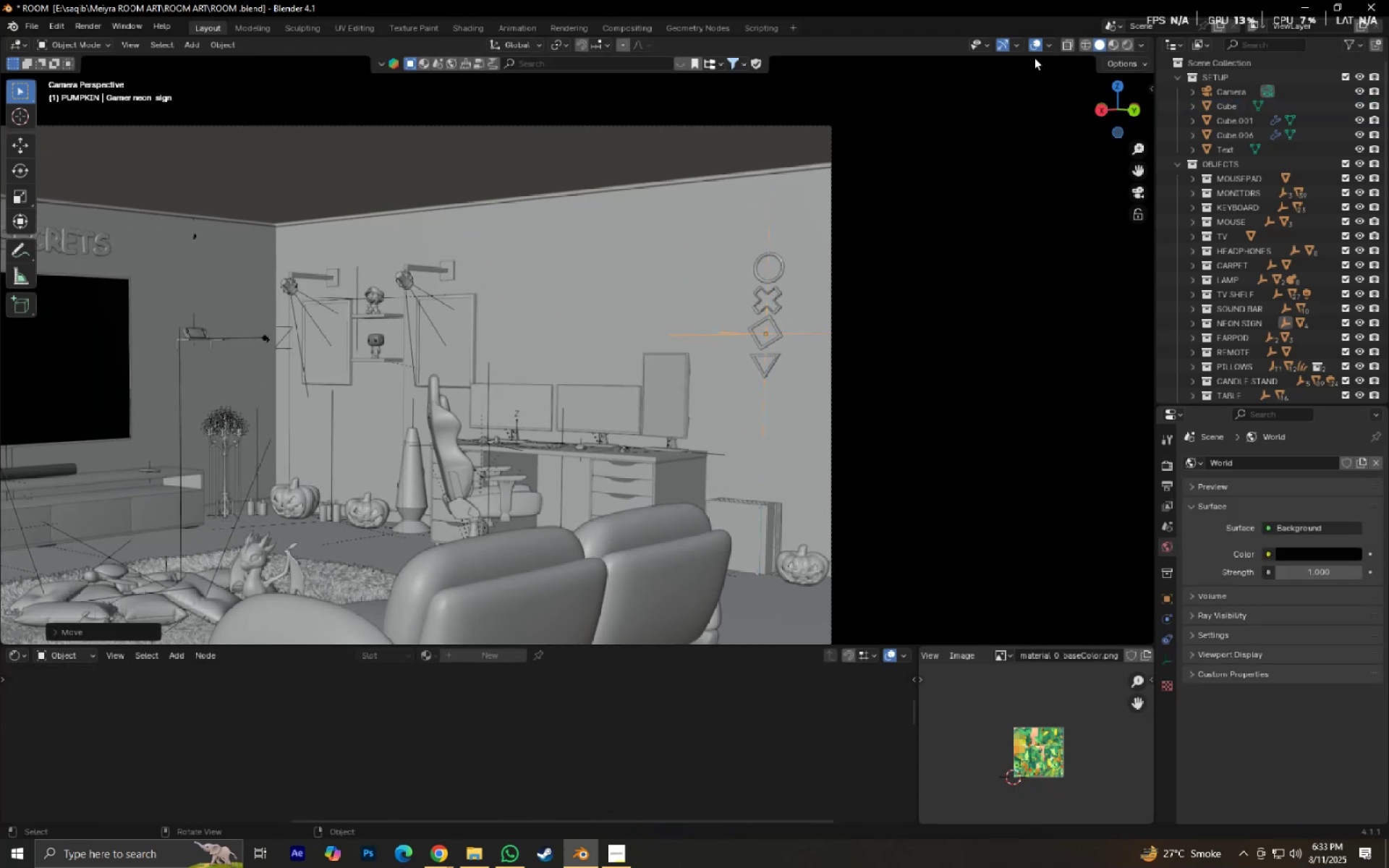 
left_click([1034, 46])
 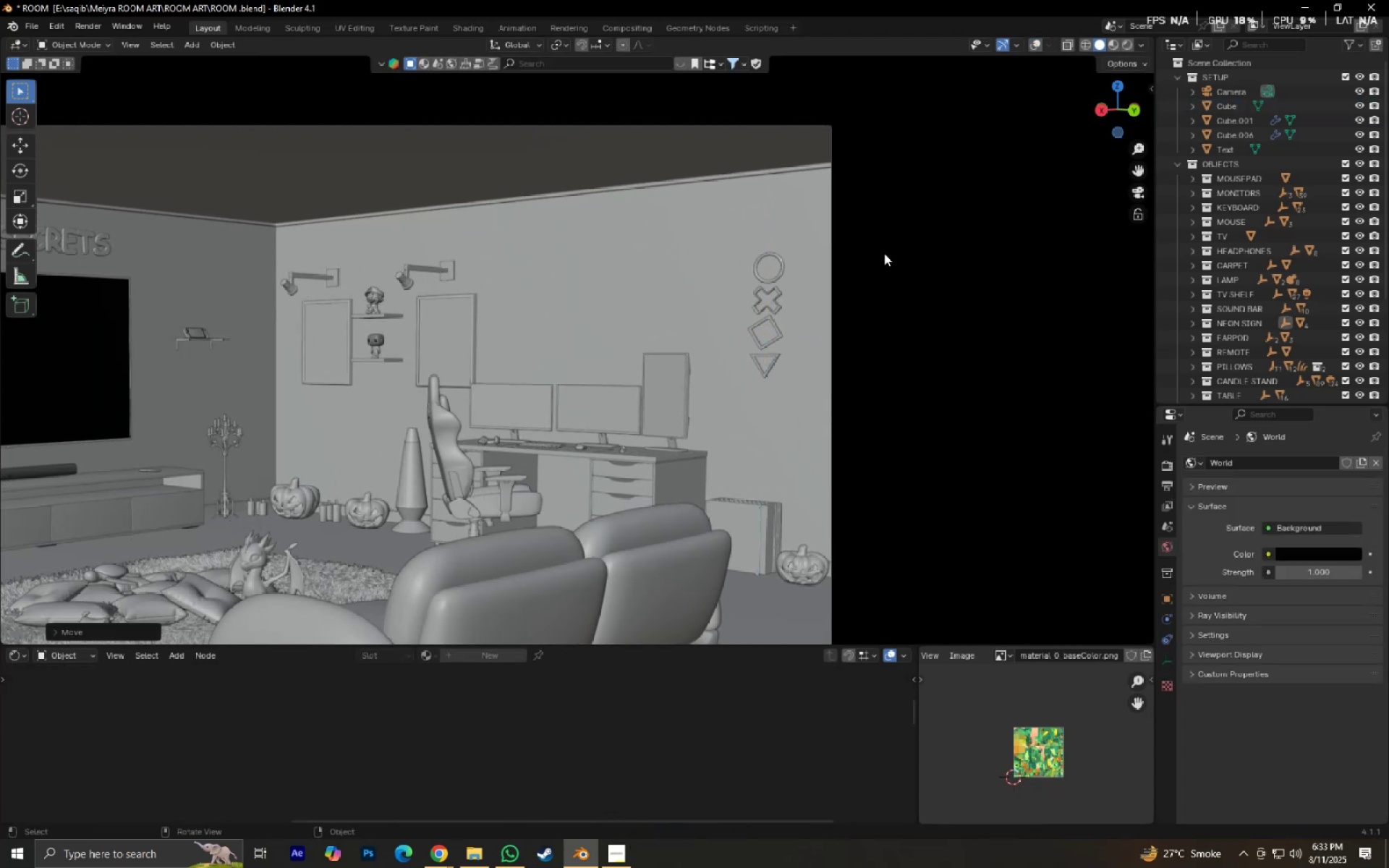 
scroll: coordinate [887, 255], scroll_direction: down, amount: 1.0
 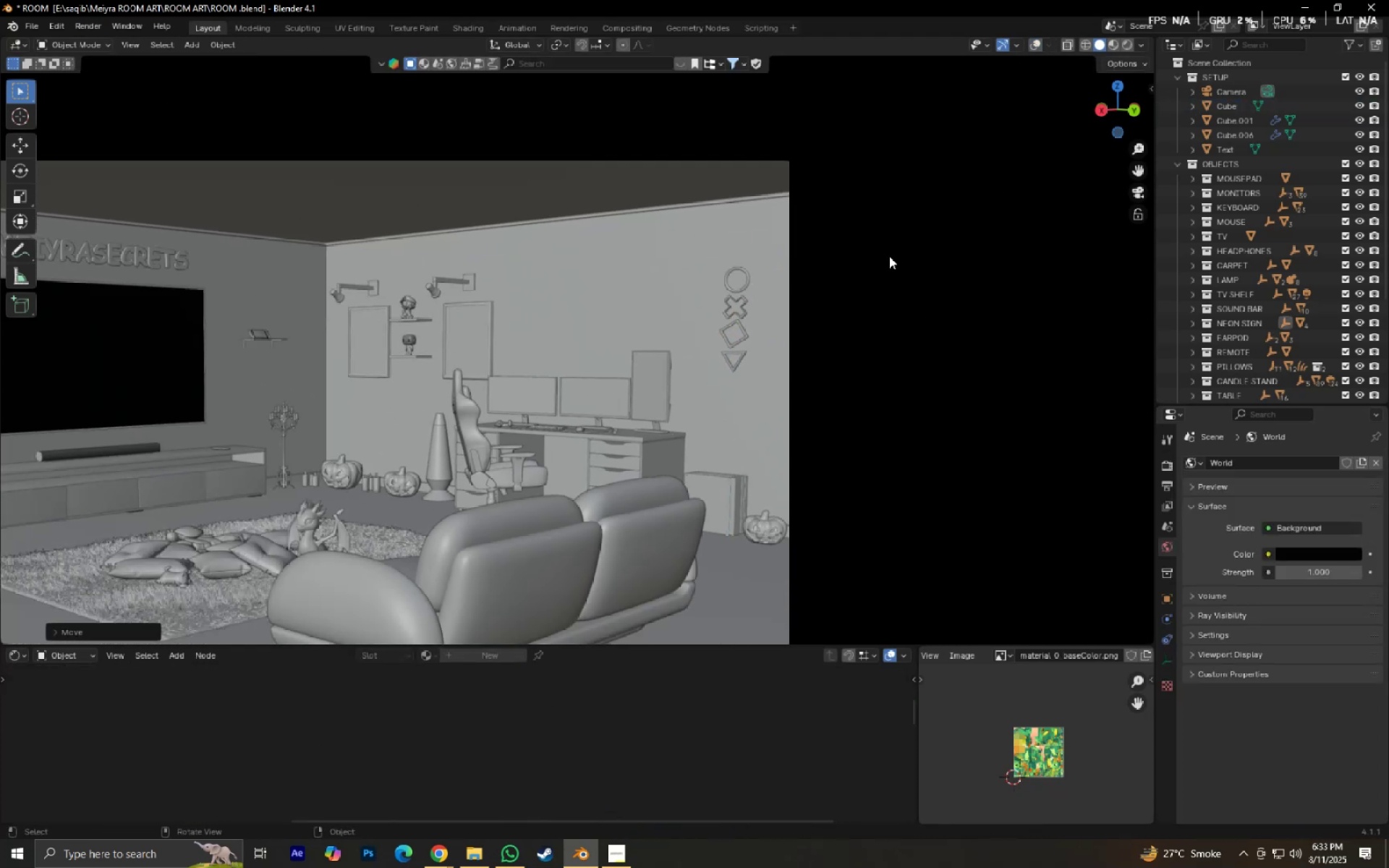 
type(gz)
 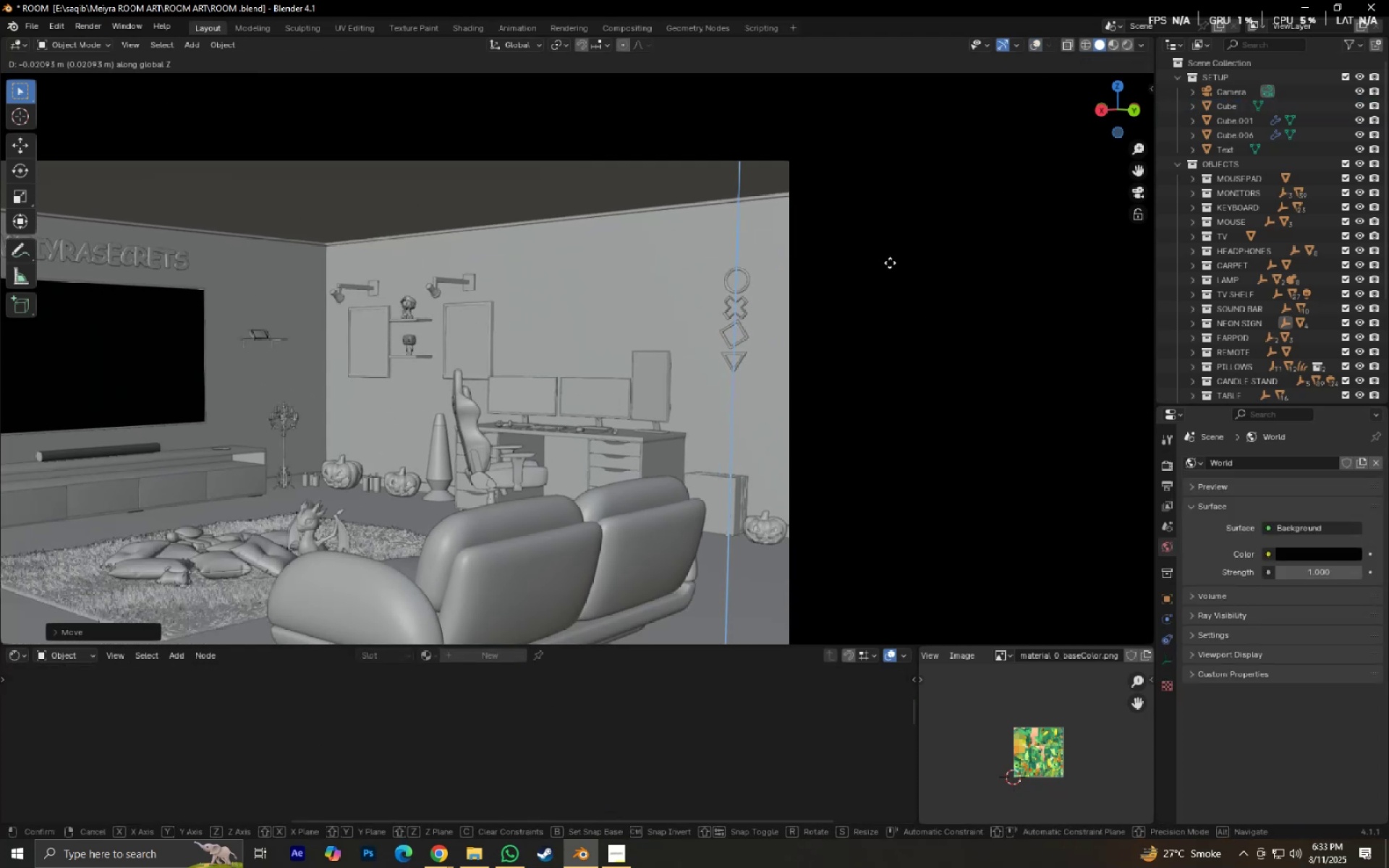 
left_click([890, 263])
 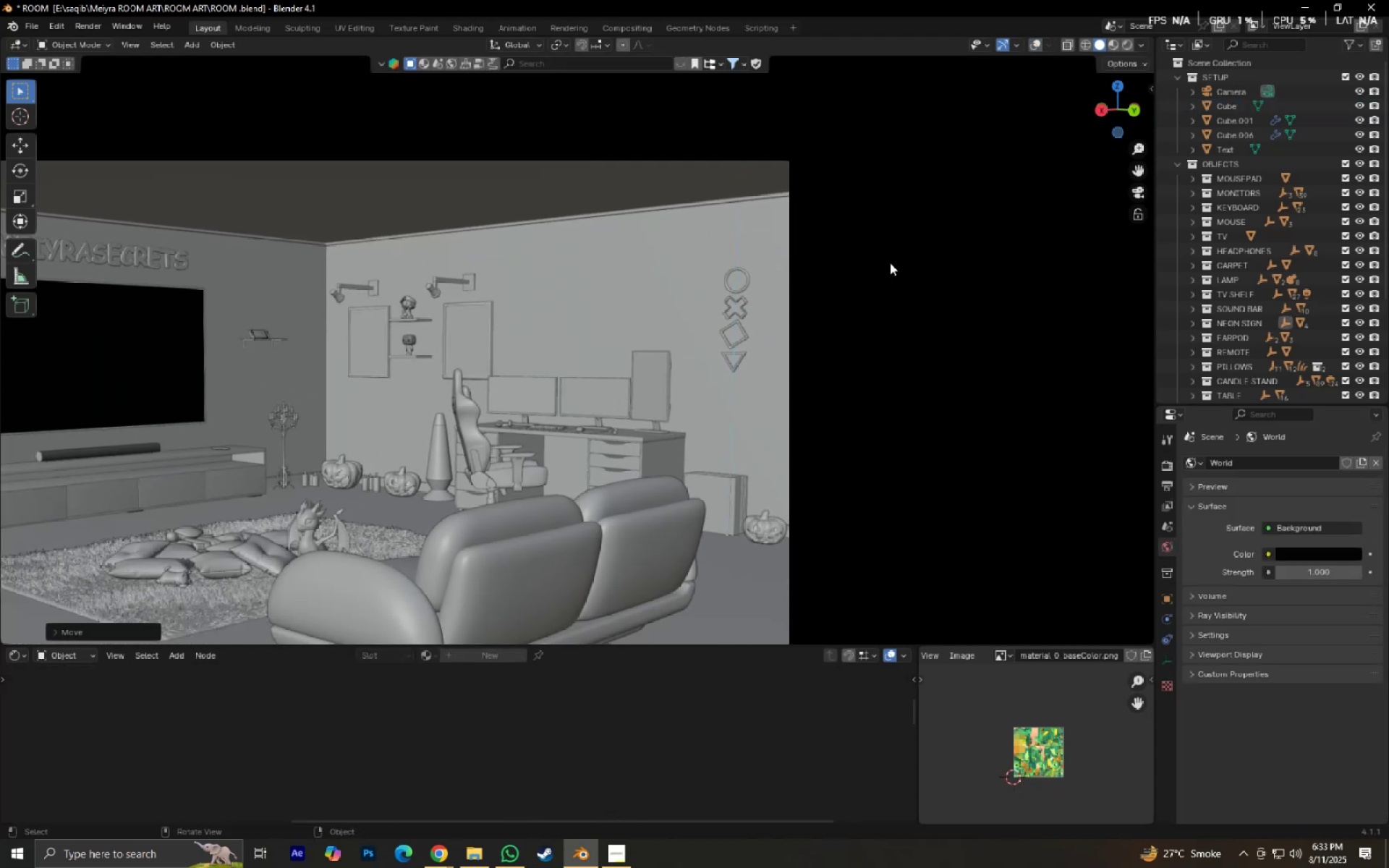 
key(S)
 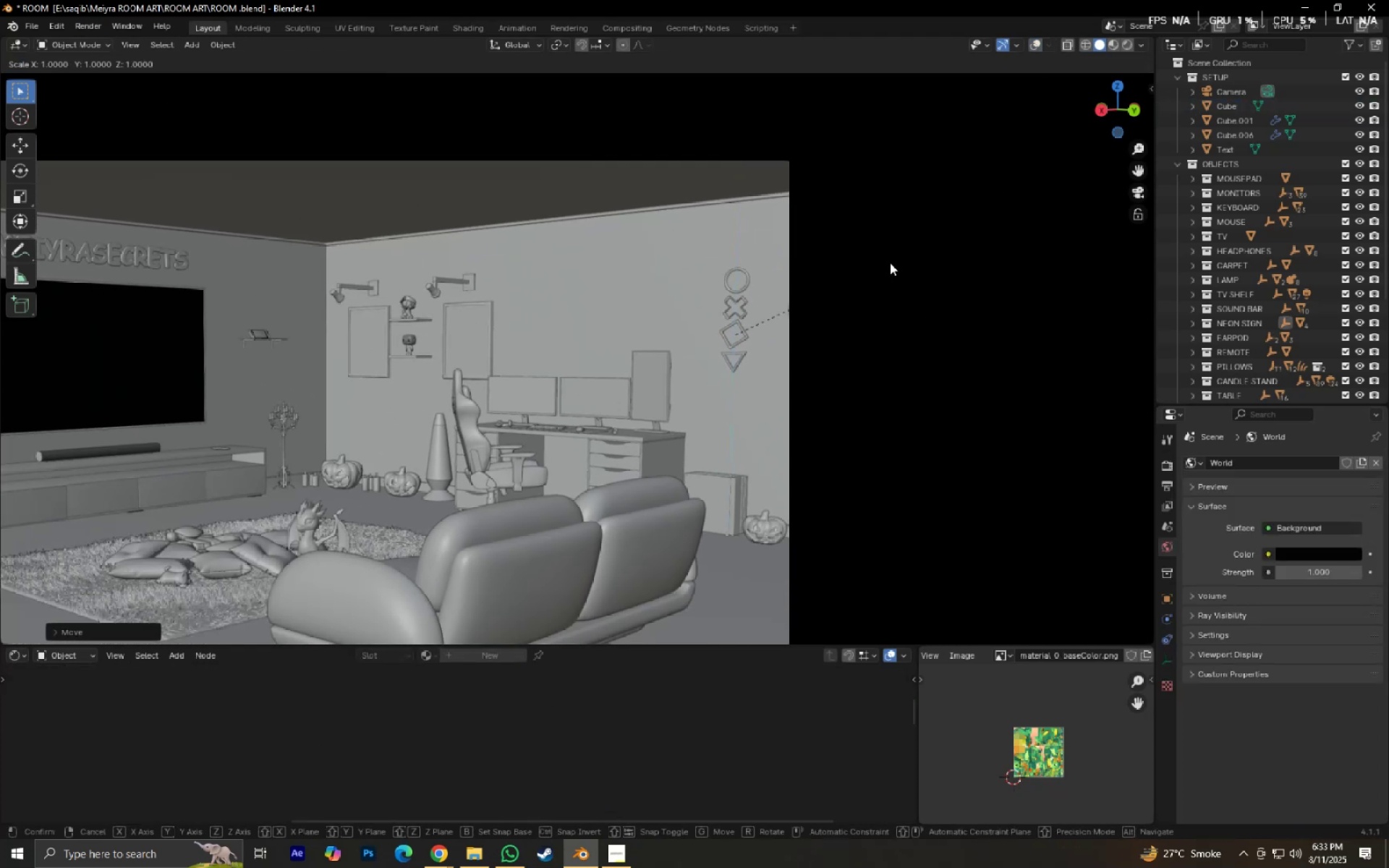 
hold_key(key=ShiftLeft, duration=0.41)
left_click([919, 263])
 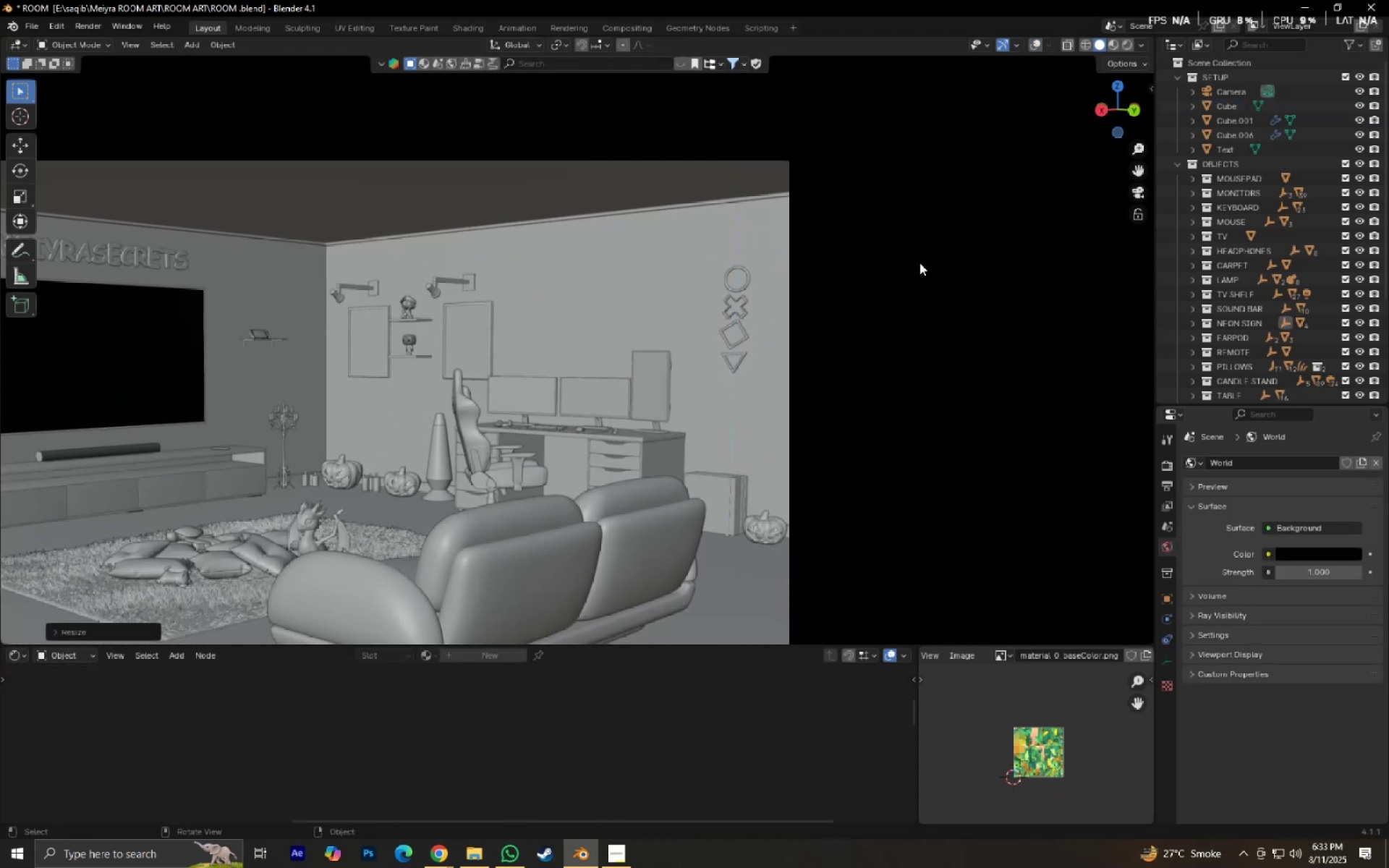 
type(gz)
 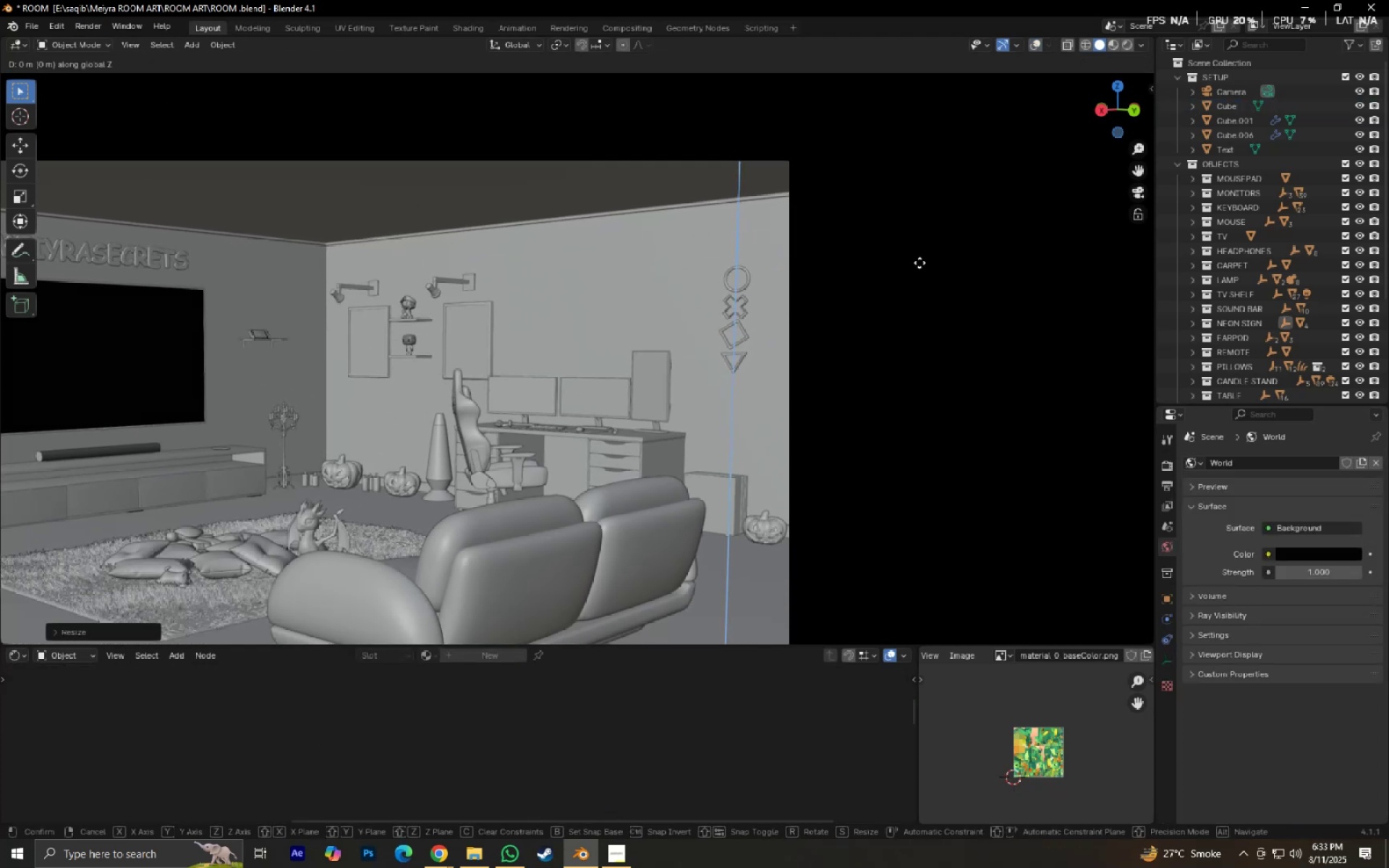 
hold_key(key=ShiftLeft, duration=0.54)
 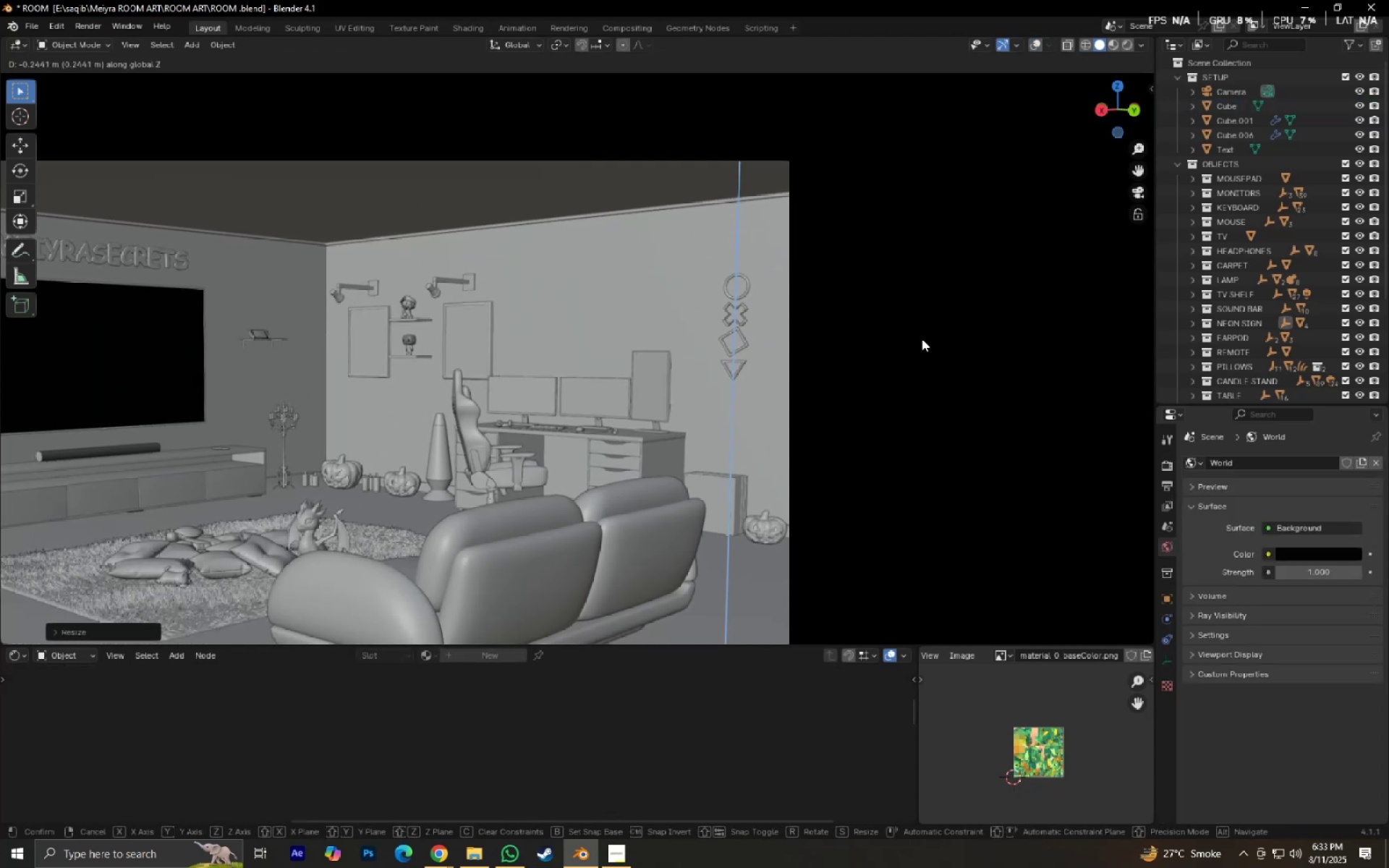 
left_click([922, 339])
 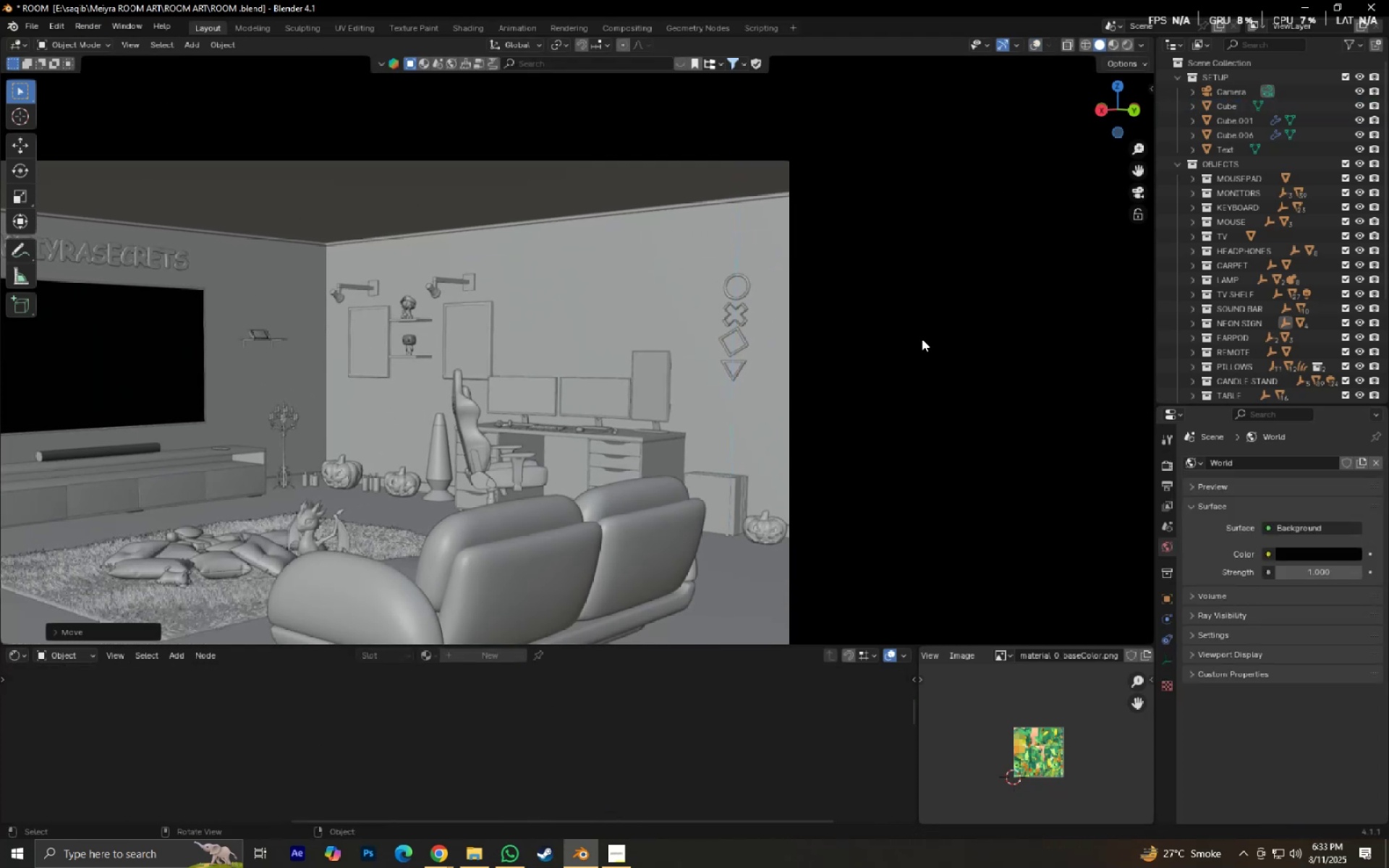 
key(S)
 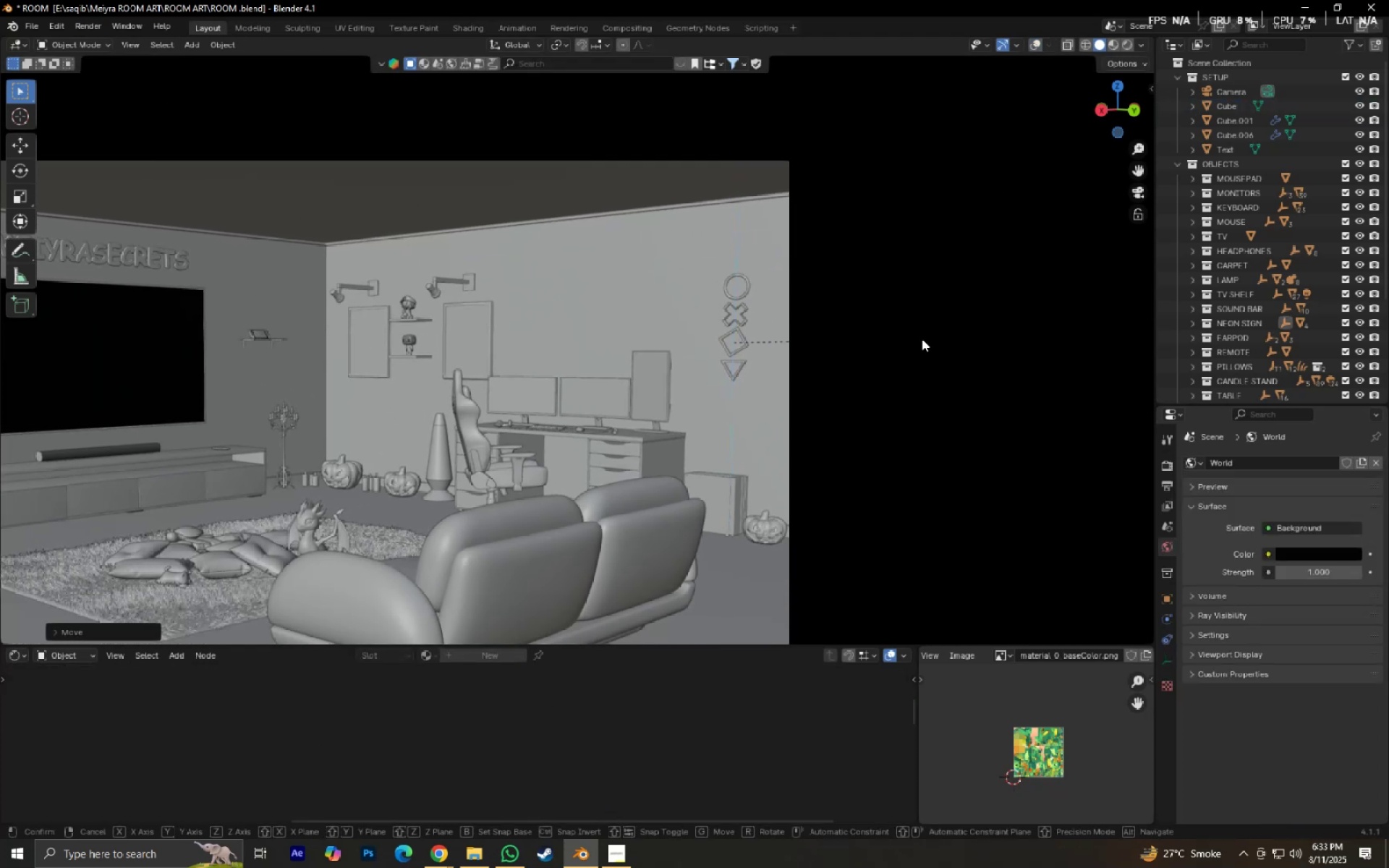 
hold_key(key=ShiftLeft, duration=0.45)
 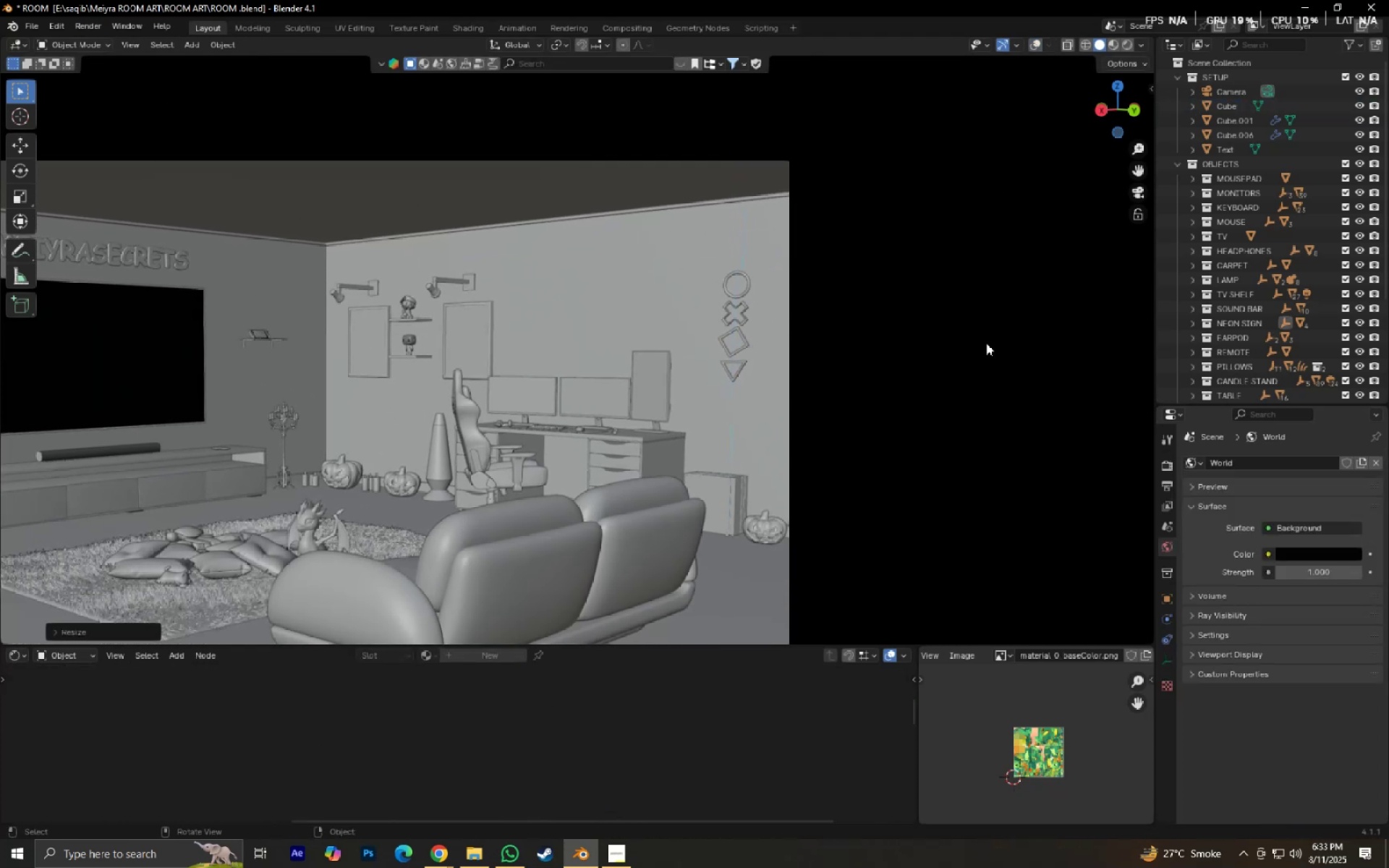 
left_click([986, 343])
 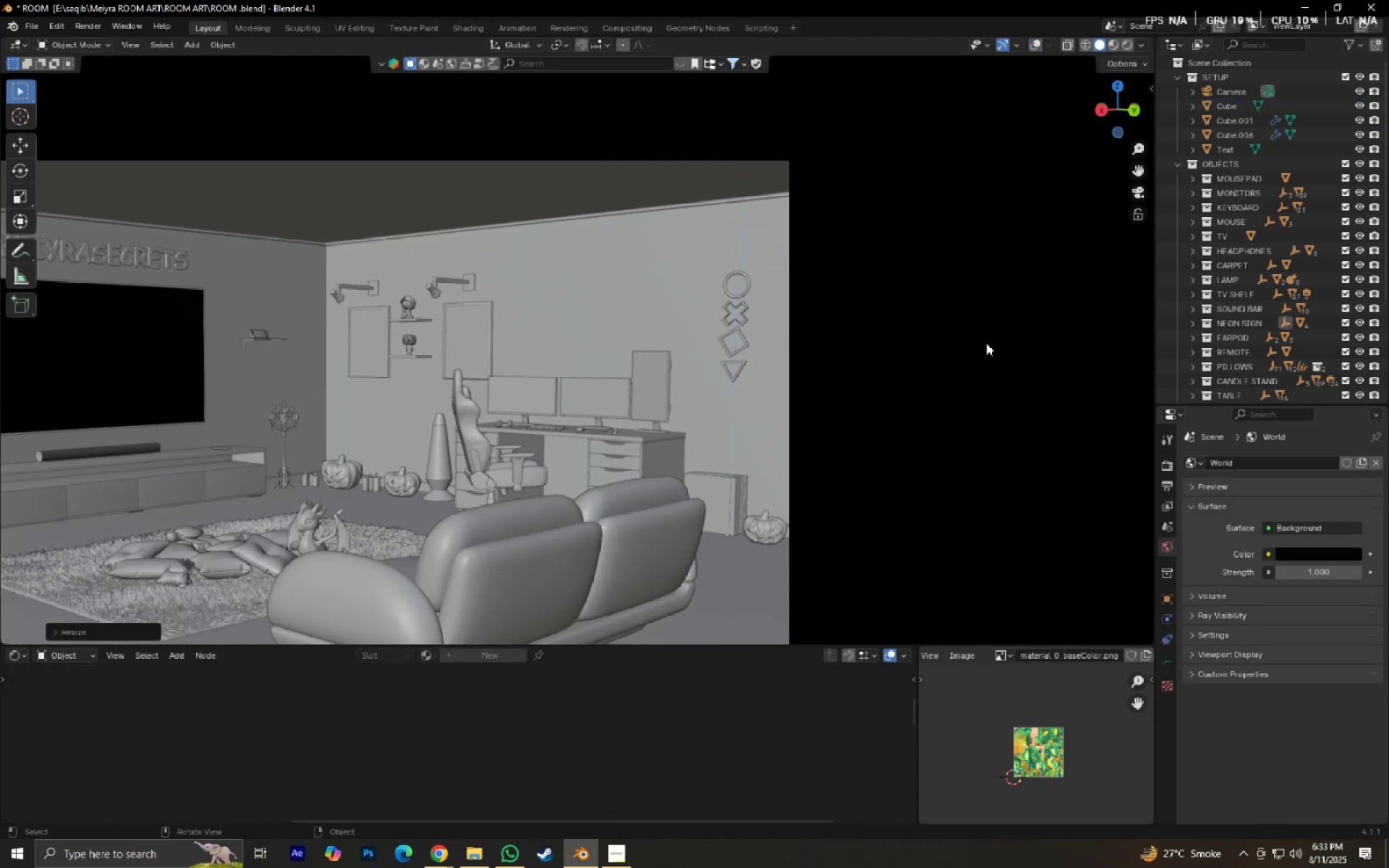 
type(gz)
 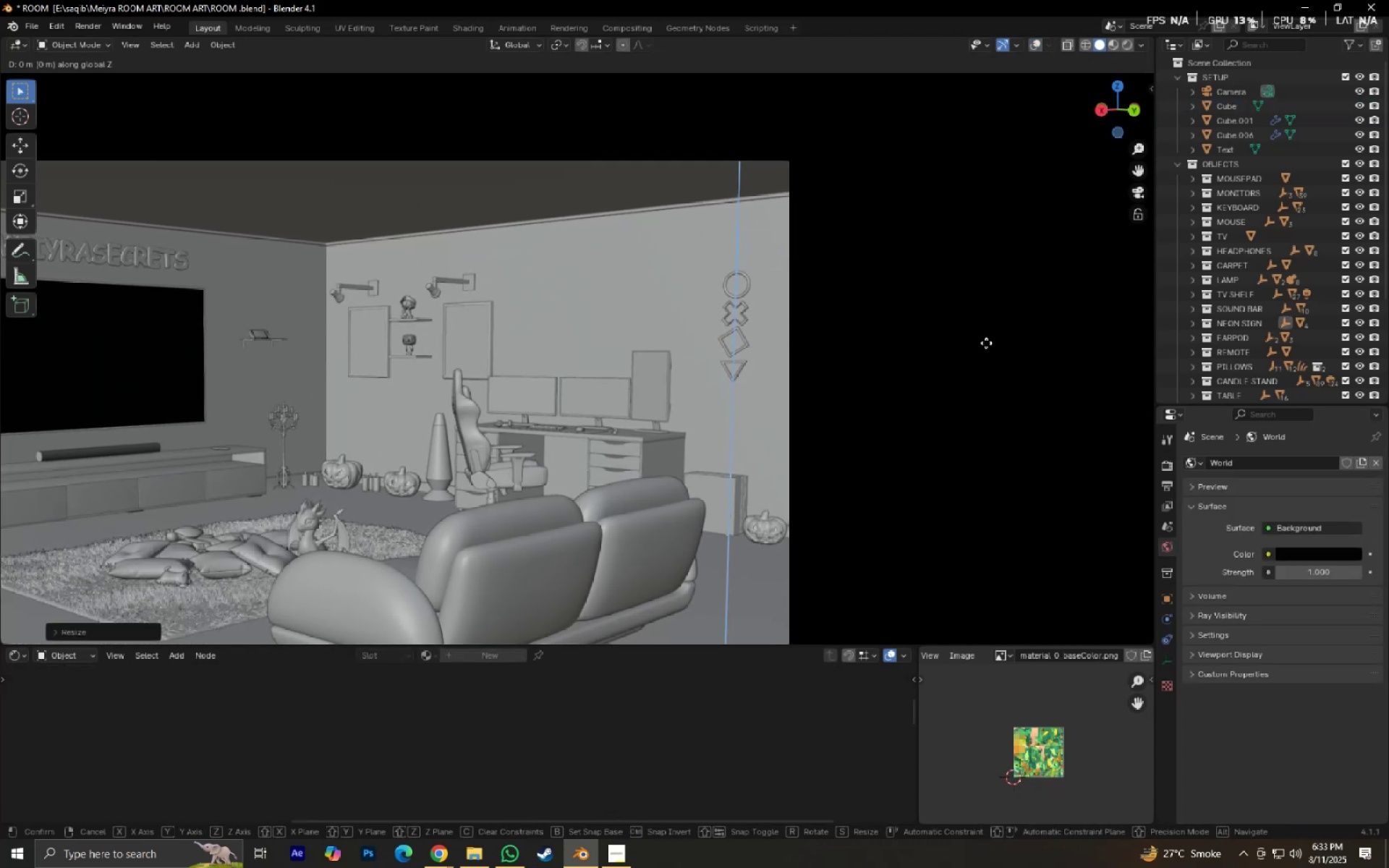 
hold_key(key=ShiftLeft, duration=0.3)
 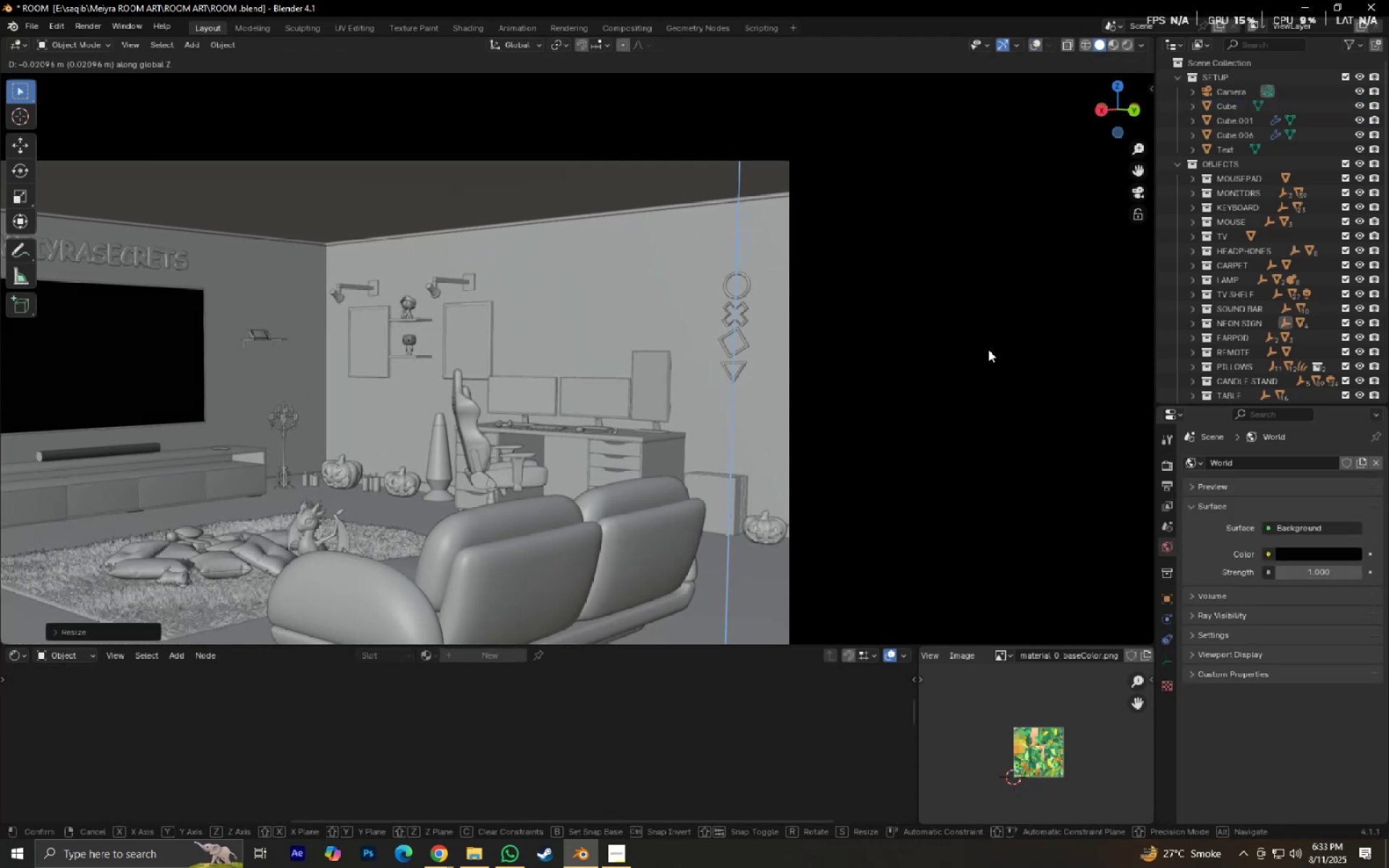 
left_click([988, 349])
 